 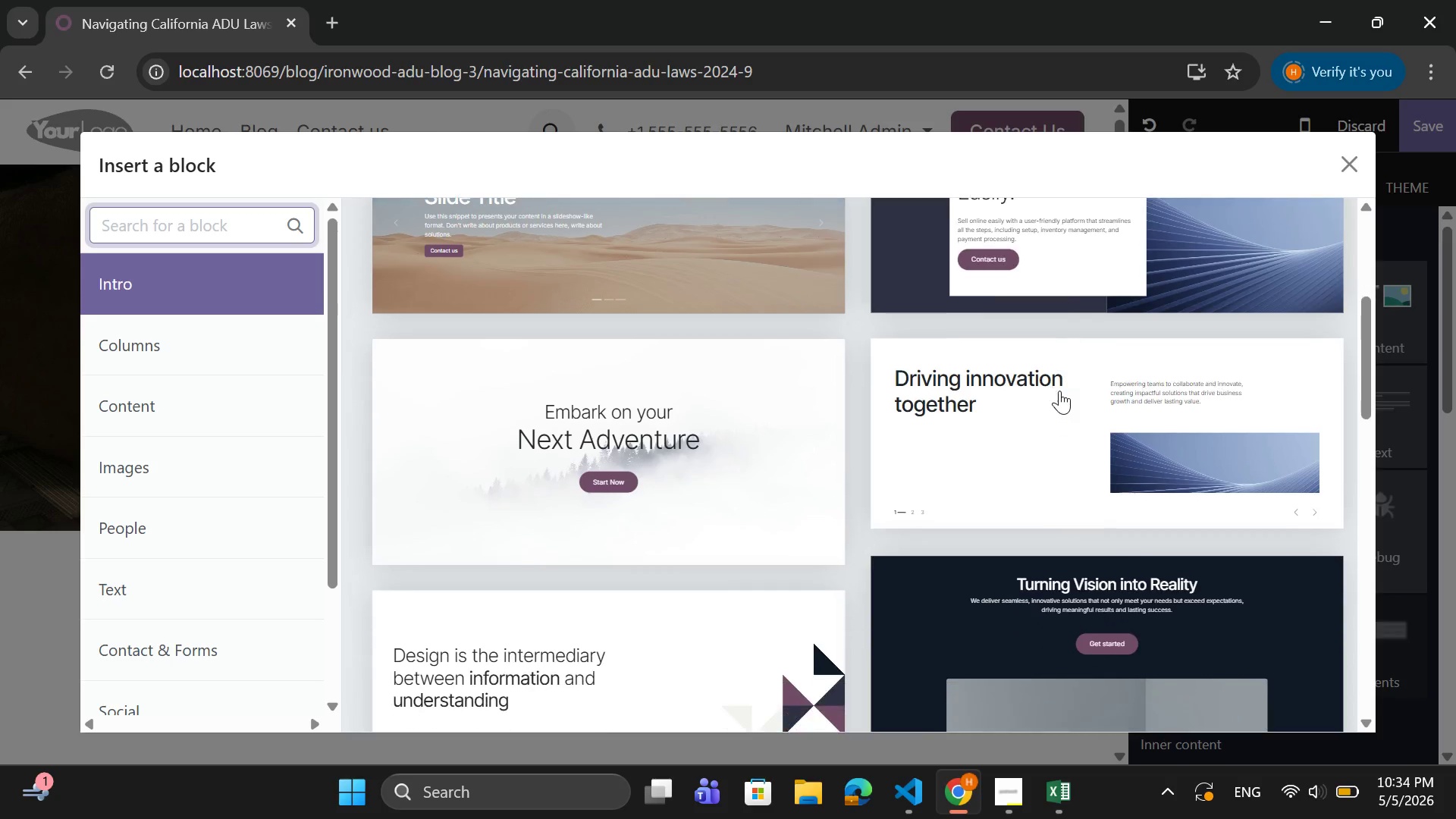 
scroll: coordinate [1059, 391], scroll_direction: down, amount: 1.0
 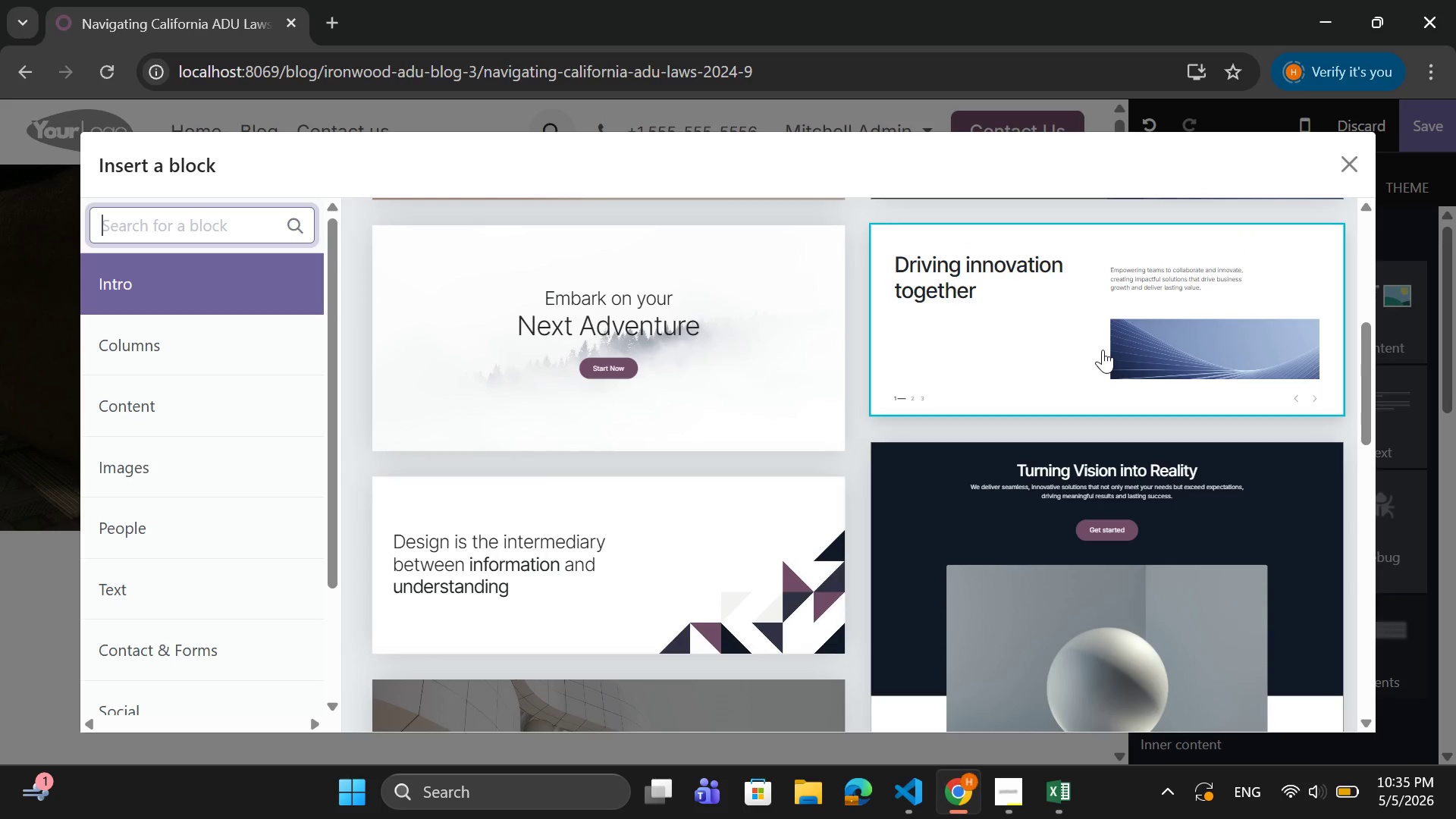 
wait(6.74)
 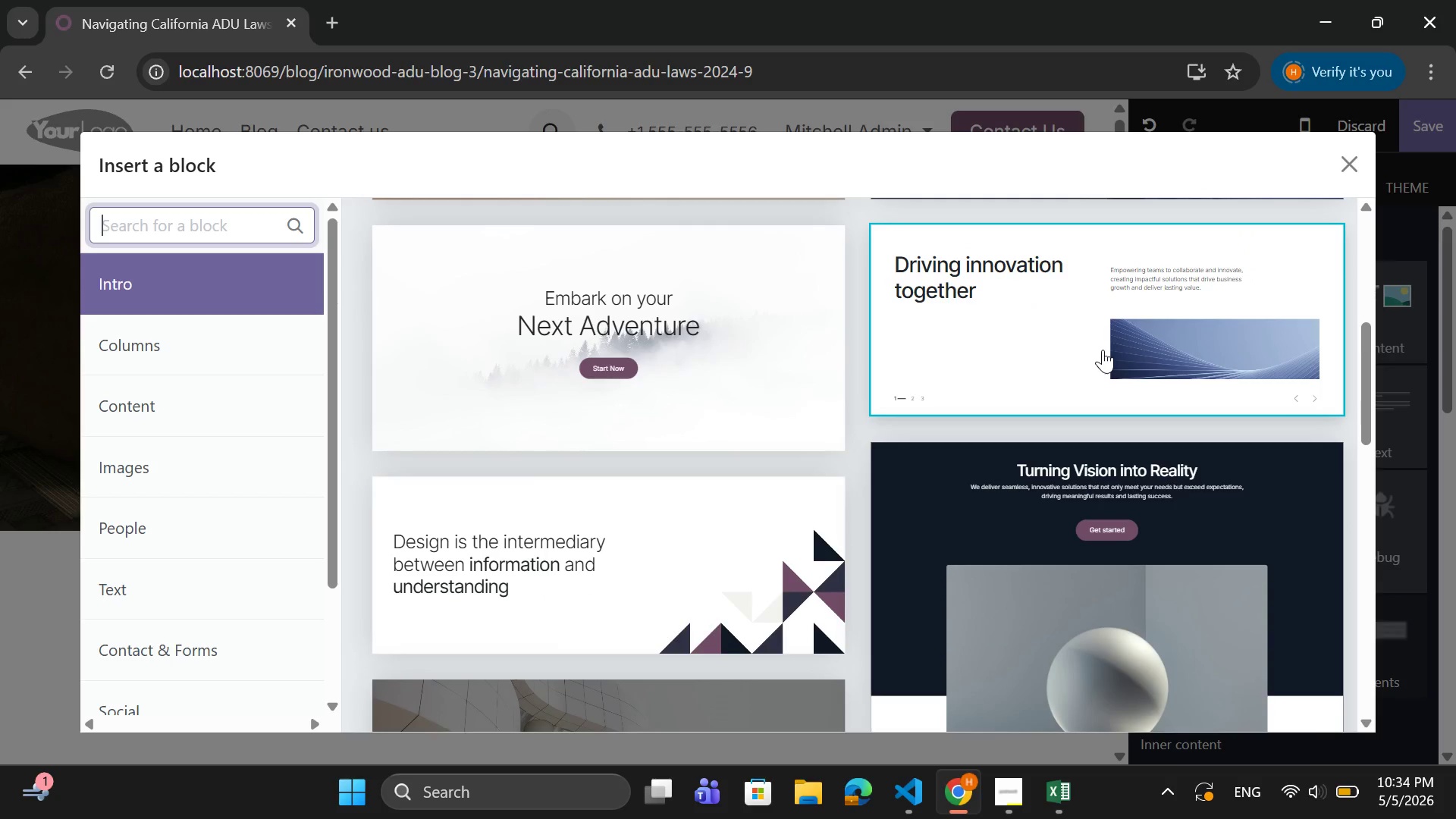 
scroll: coordinate [1178, 352], scroll_direction: down, amount: 3.0
 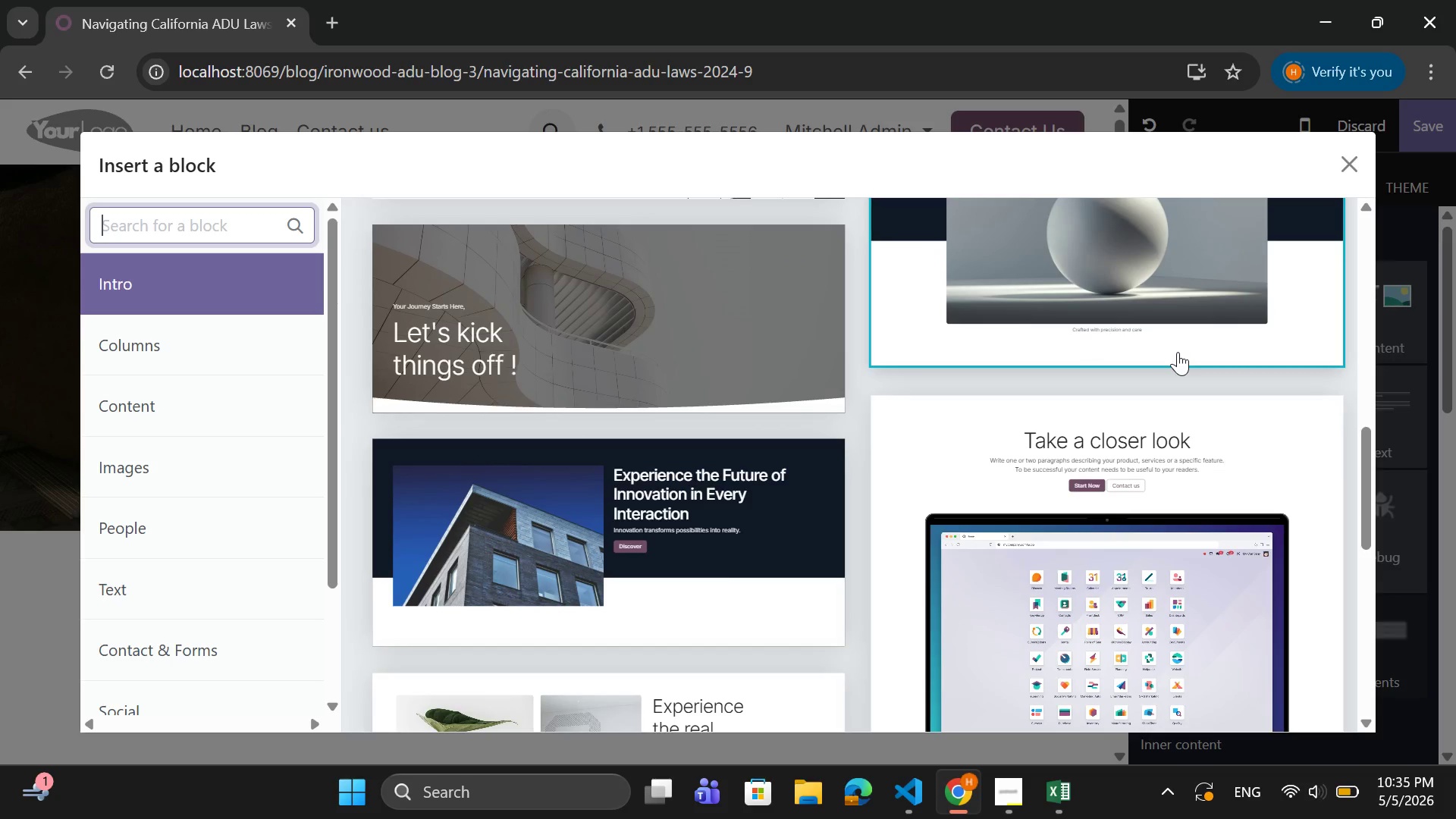 
scroll: coordinate [1178, 342], scroll_direction: up, amount: 6.0
 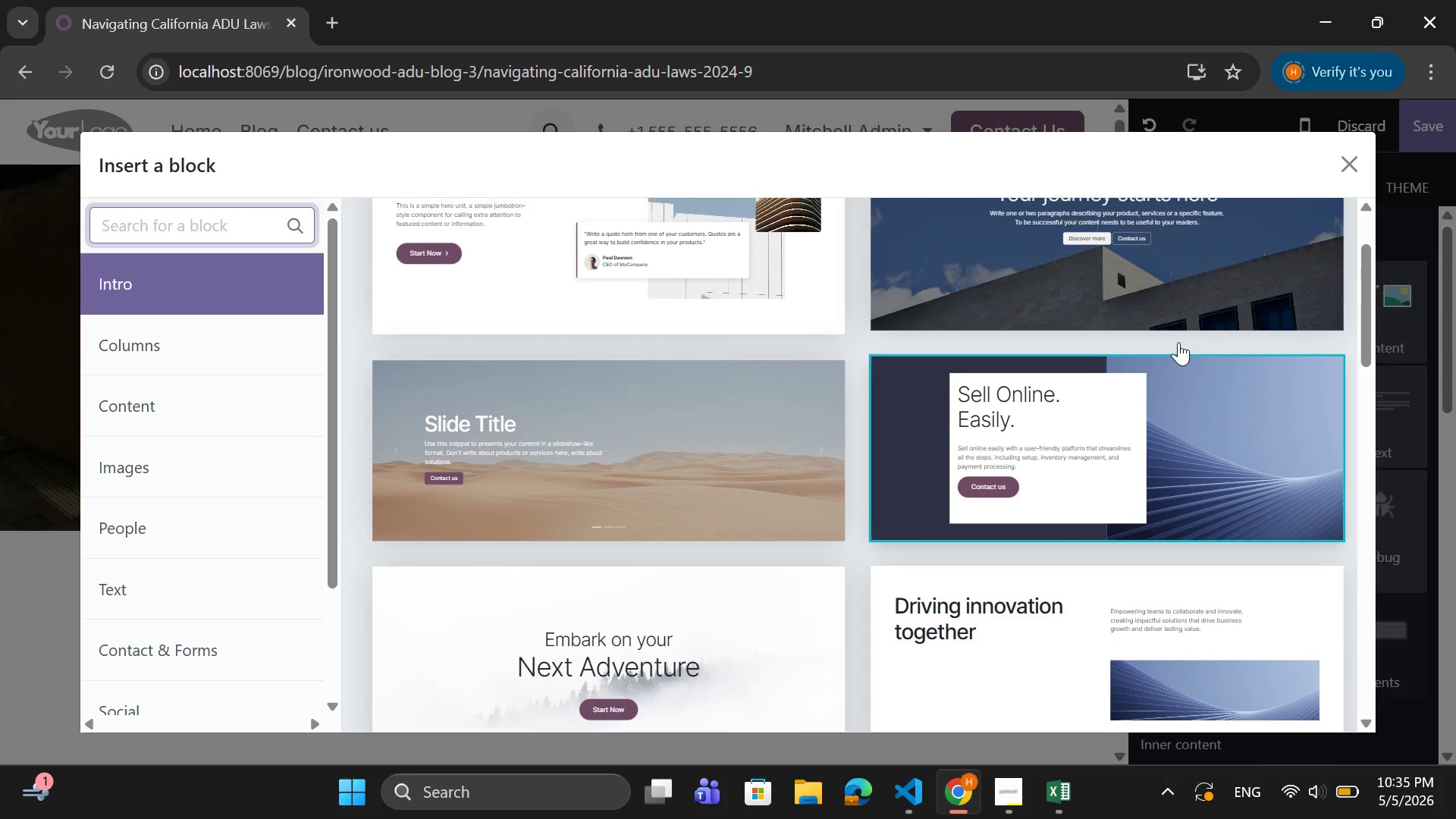 
left_click([1217, 412])
 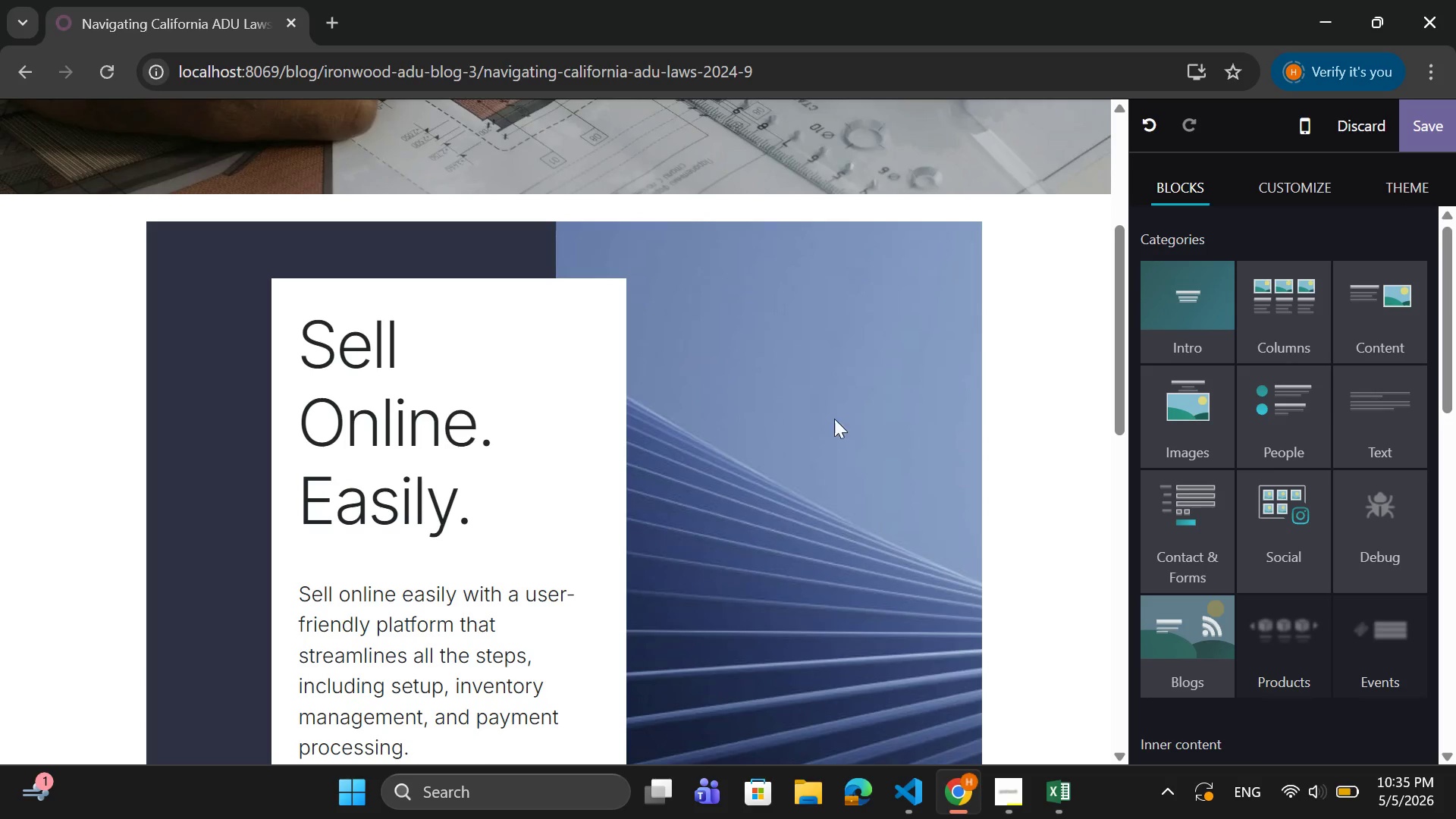 
scroll: coordinate [857, 392], scroll_direction: down, amount: 1.0
 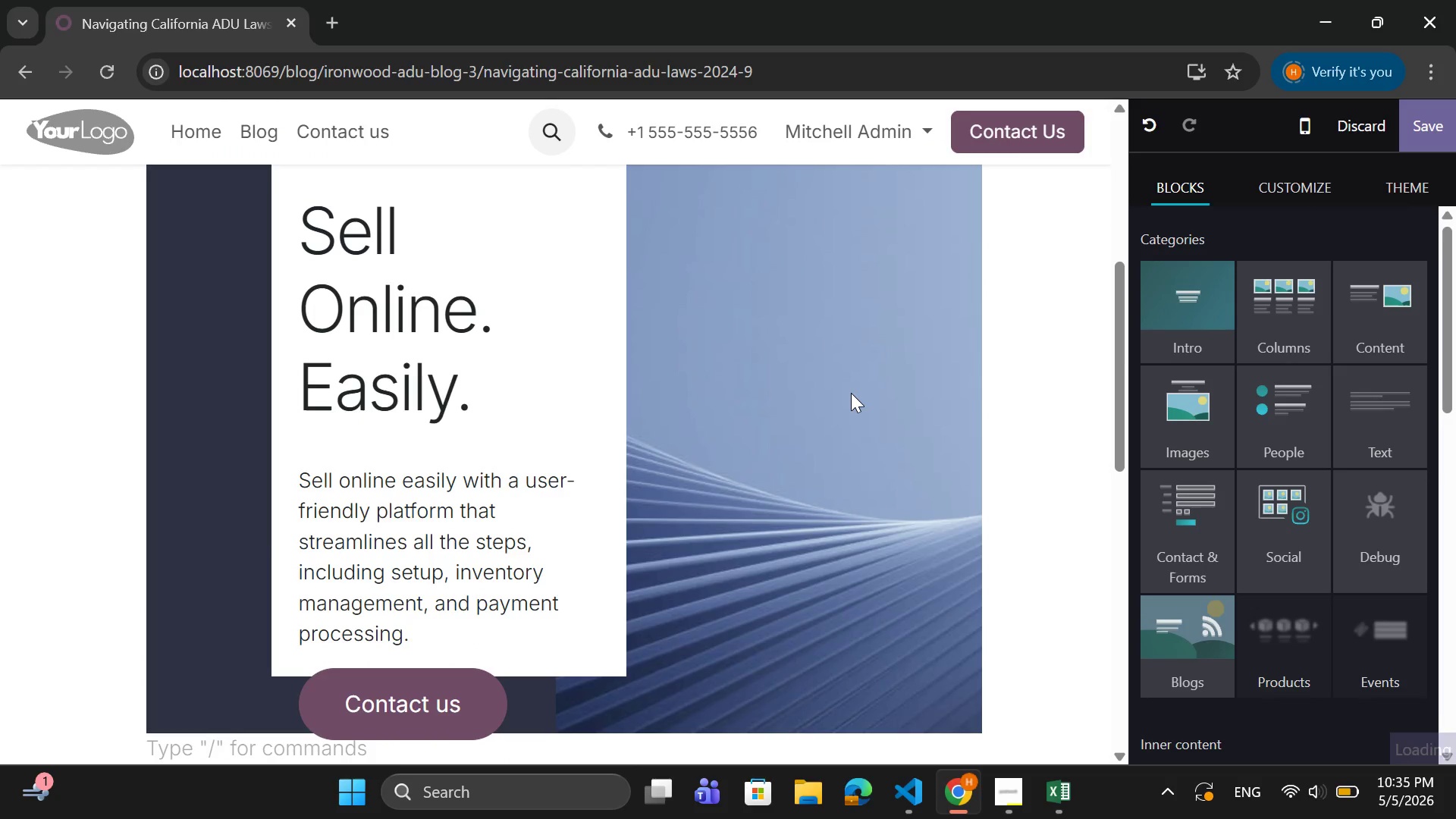 
left_click([851, 393])
 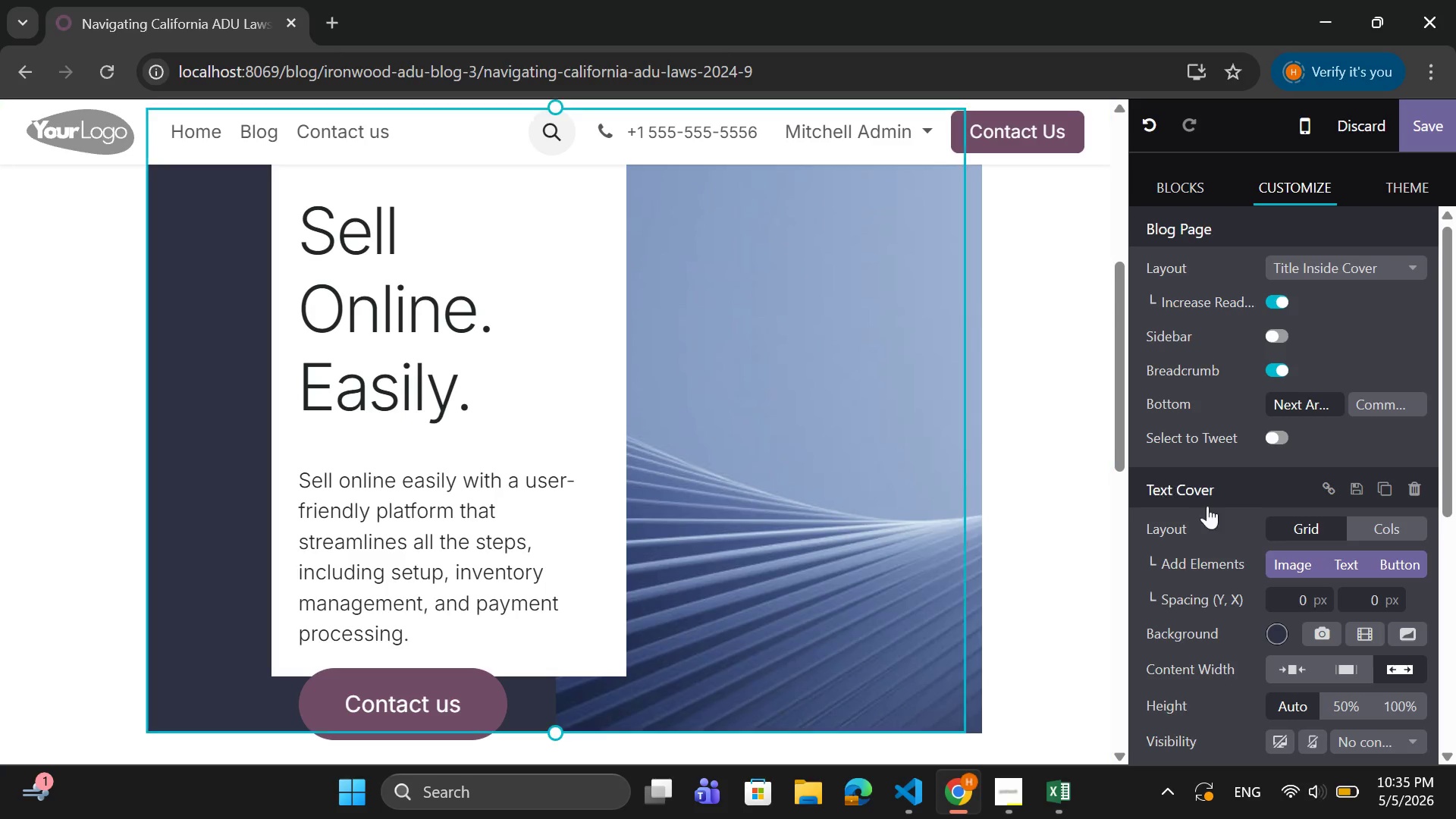 
scroll: coordinate [1307, 548], scroll_direction: down, amount: 3.0
 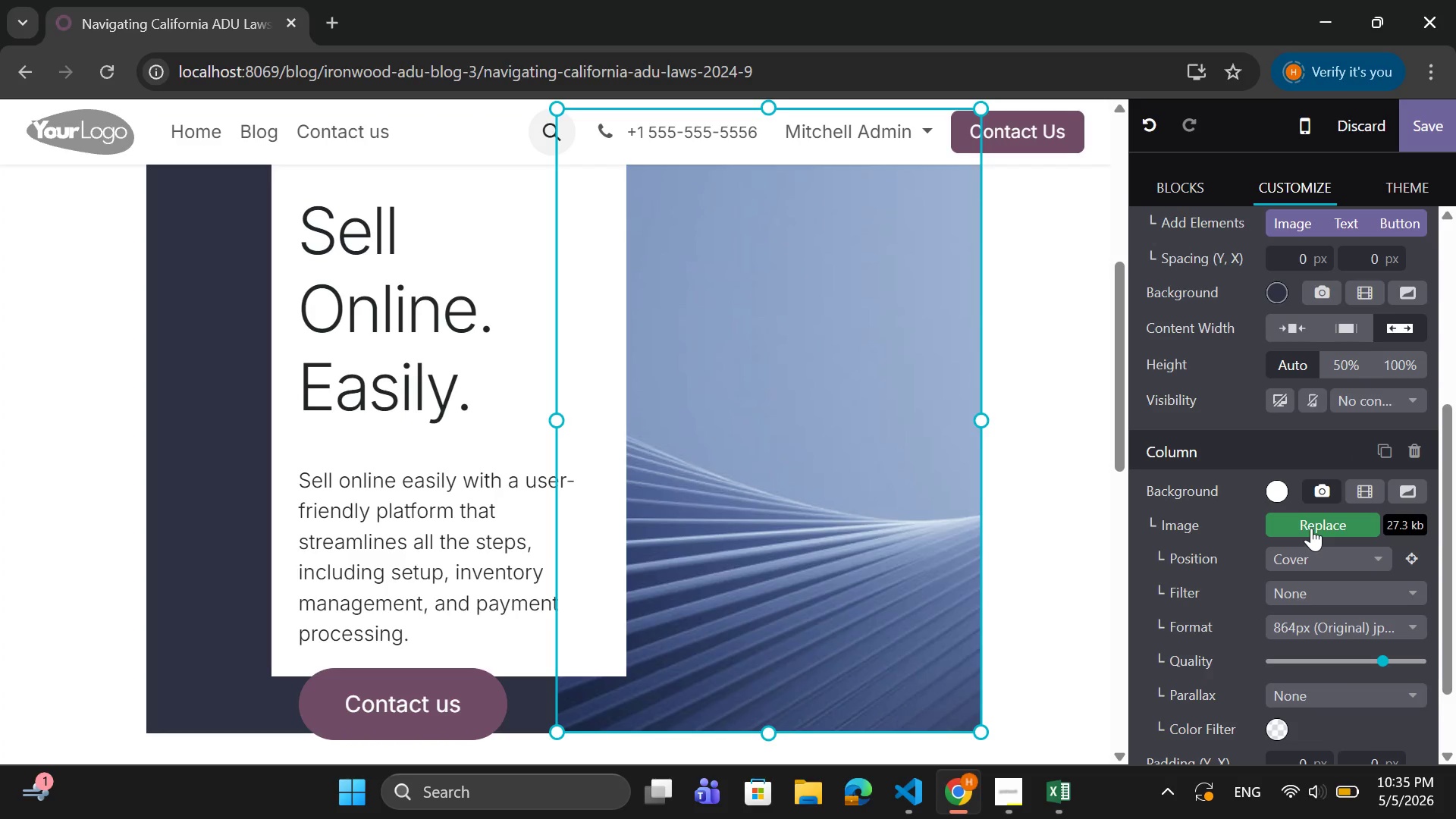 
left_click([1311, 528])
 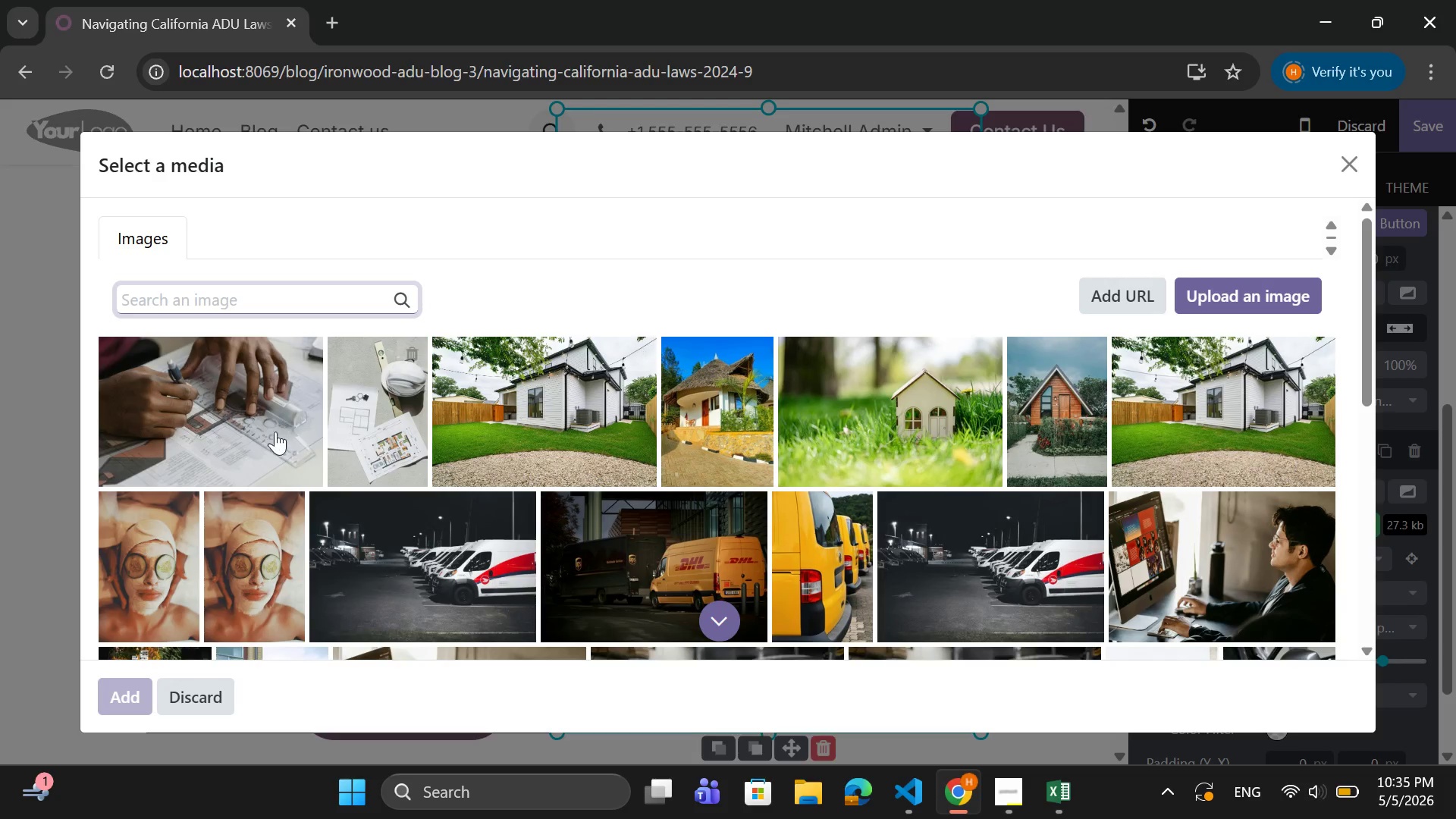 
left_click([384, 416])
 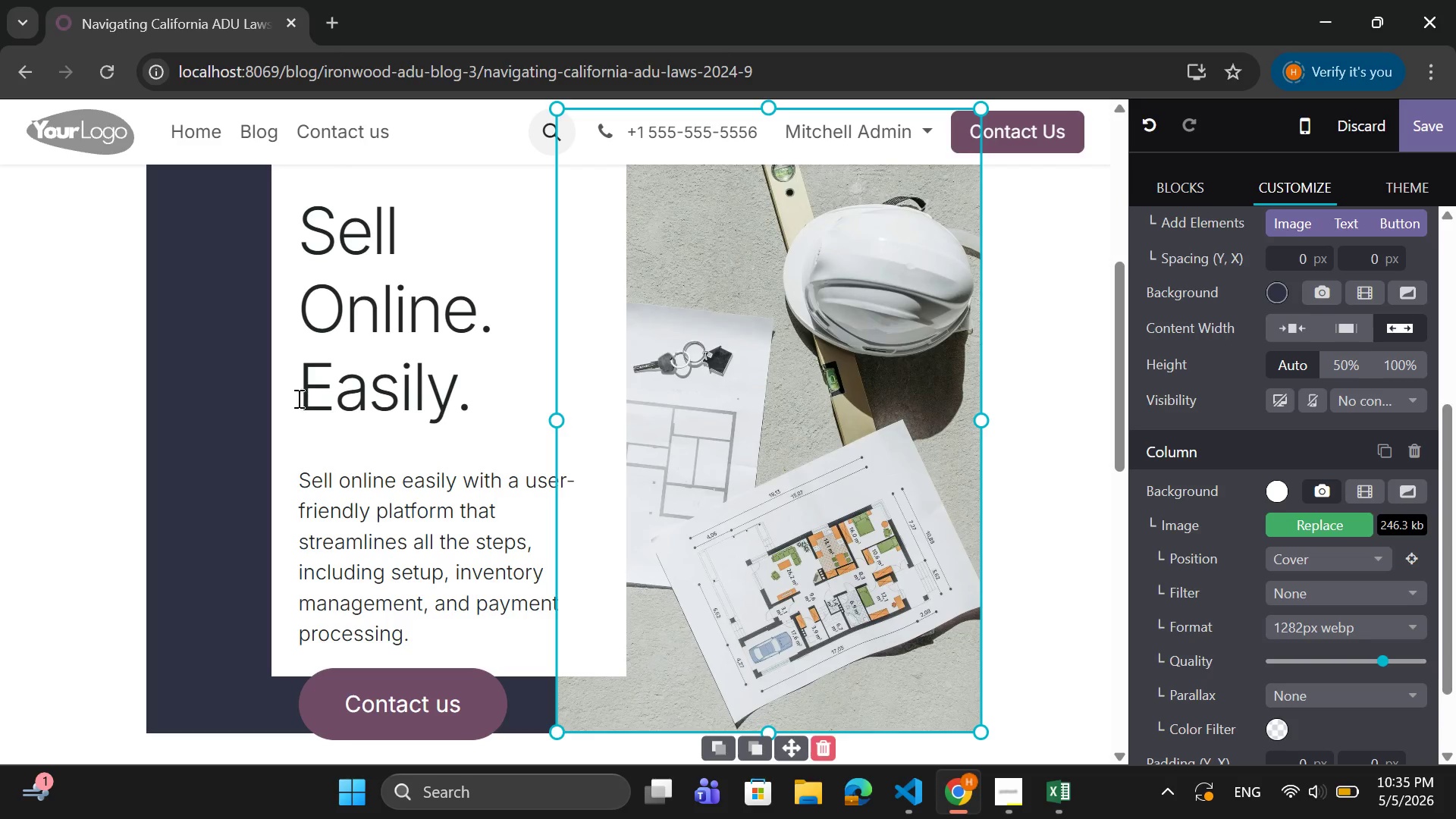 
left_click([263, 392])
 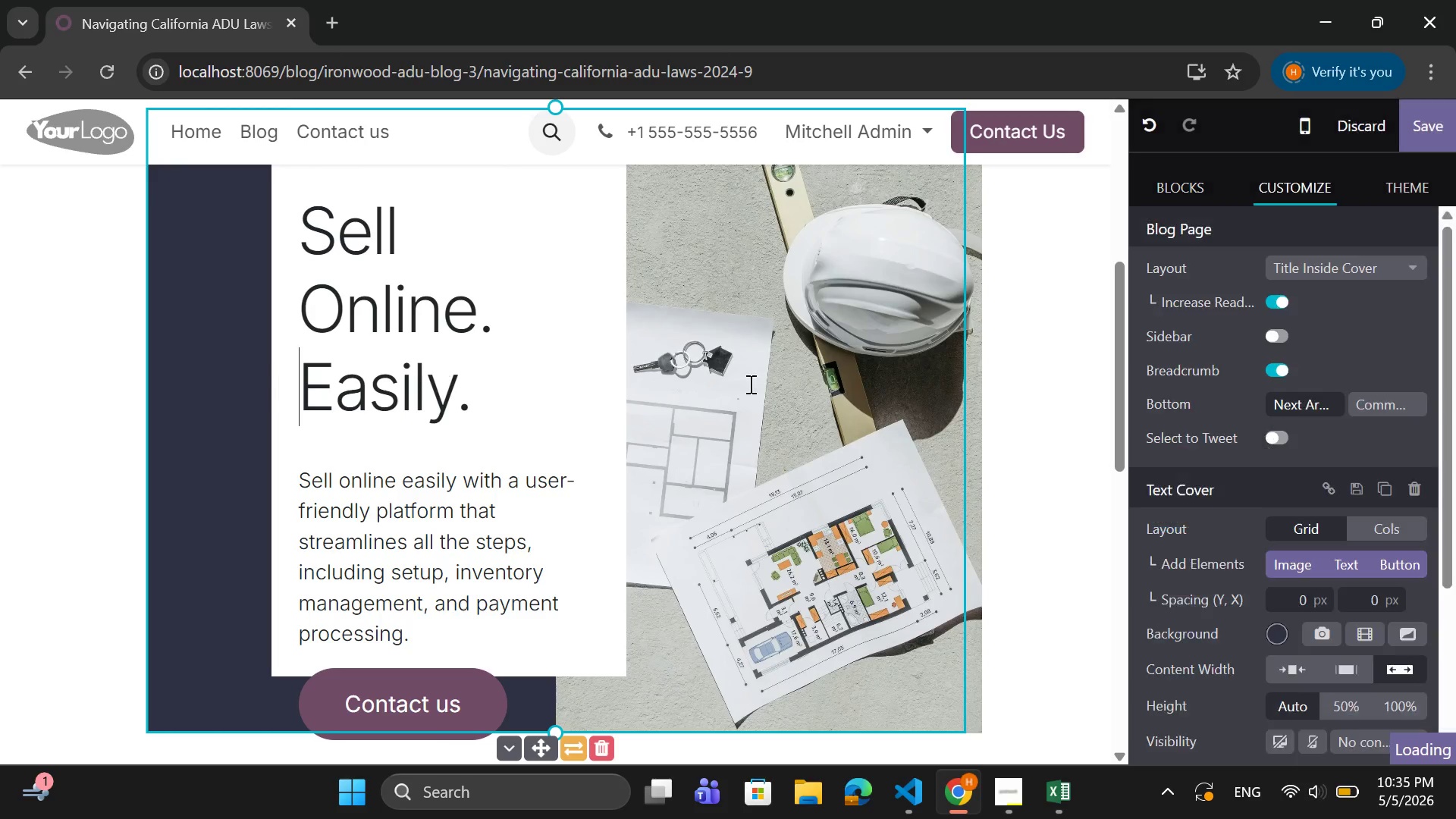 
scroll: coordinate [871, 399], scroll_direction: up, amount: 1.0
 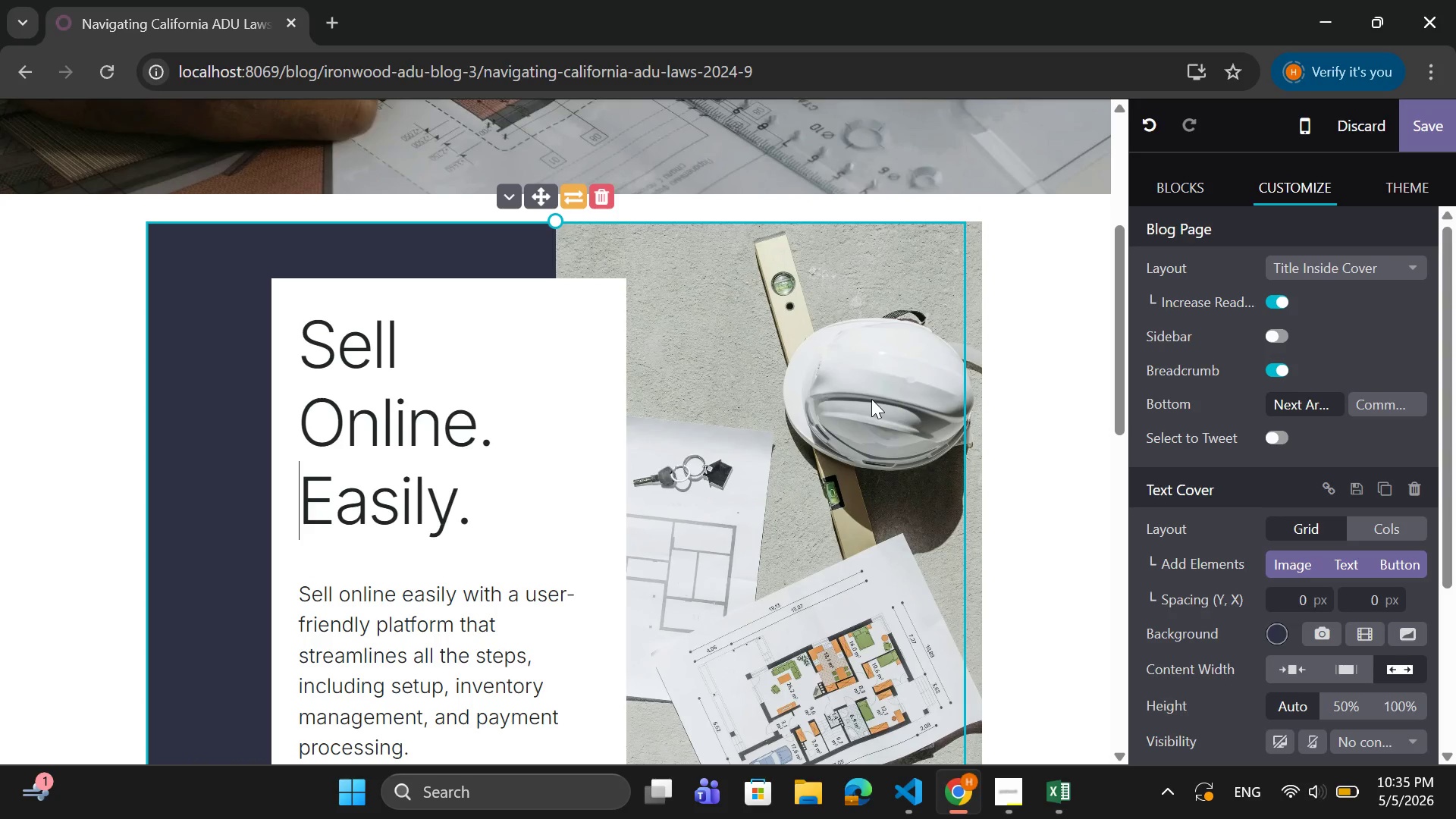 
scroll: coordinate [871, 399], scroll_direction: down, amount: 1.0
 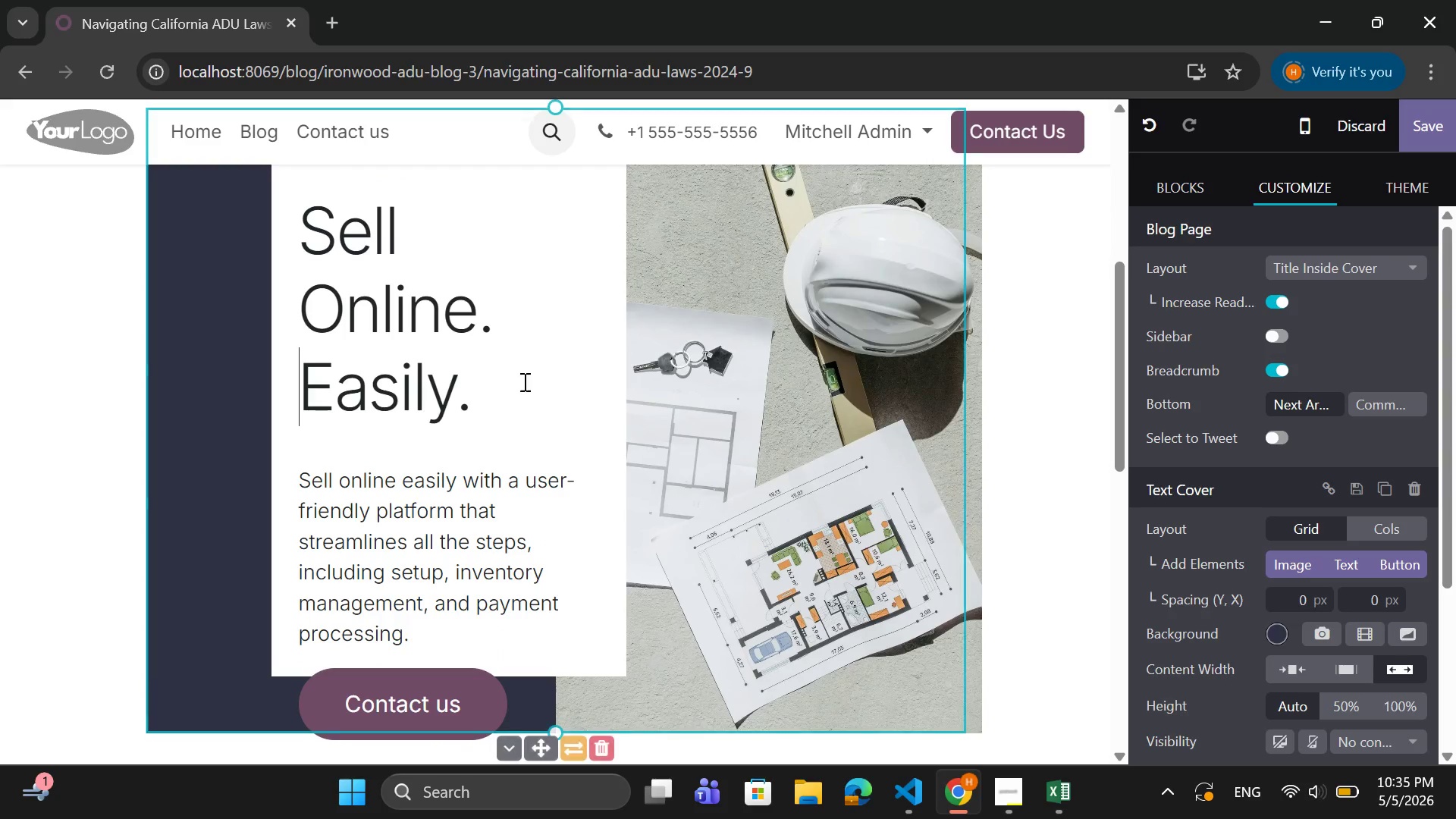 
left_click_drag(start_coordinate=[506, 405], to_coordinate=[284, 233])
 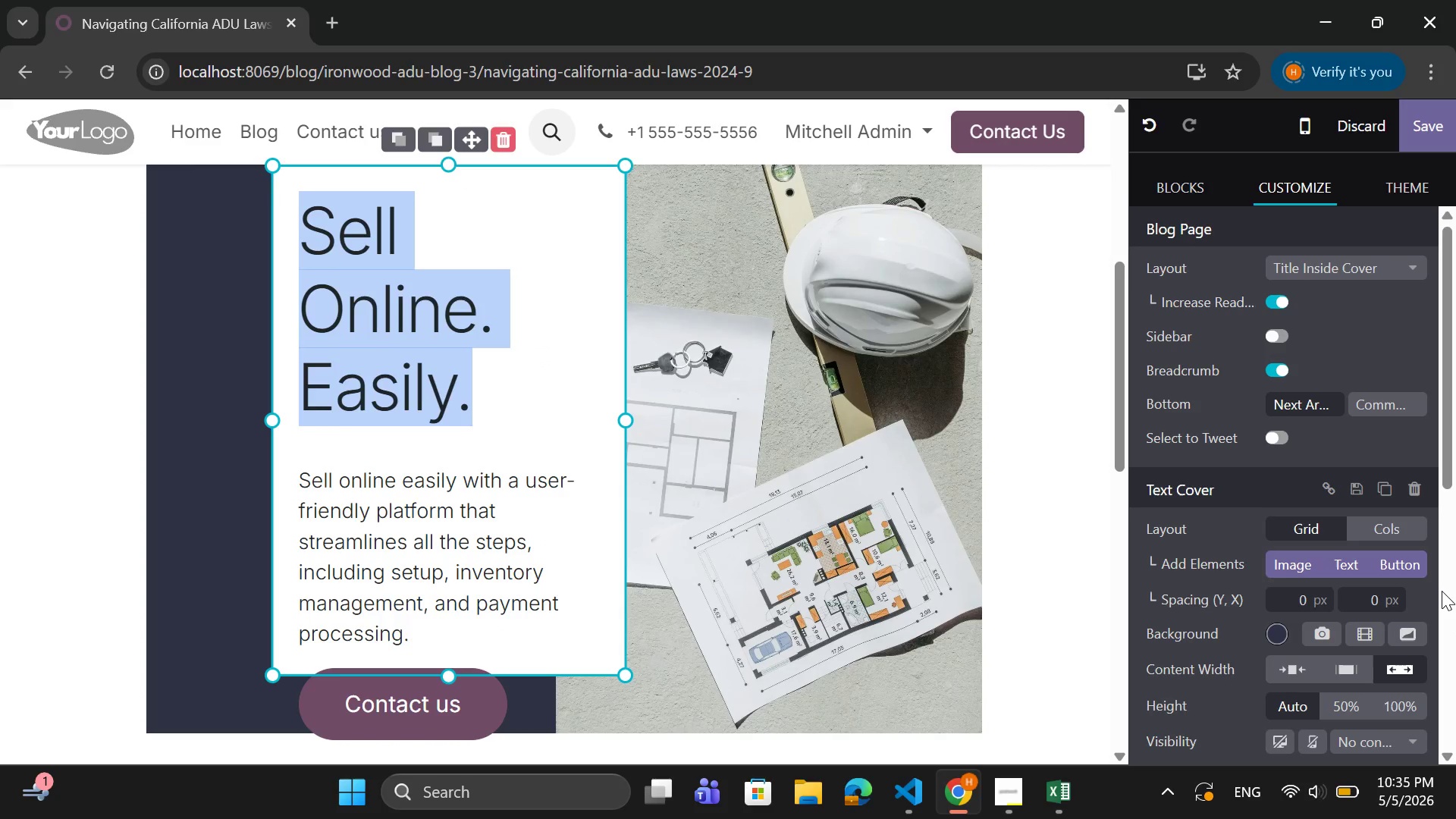 
wait(14.39)
 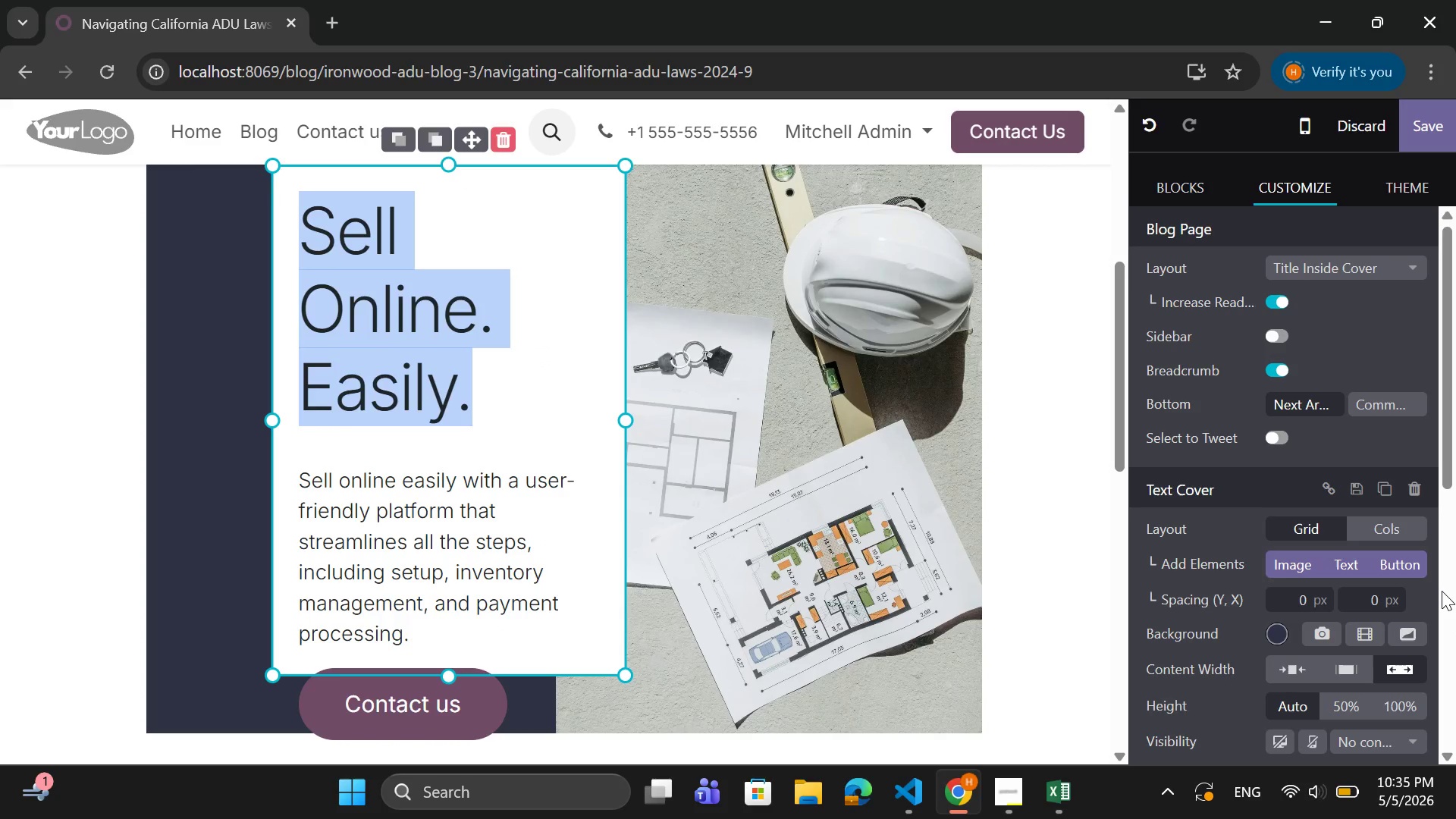 
type(Intrroducation)
 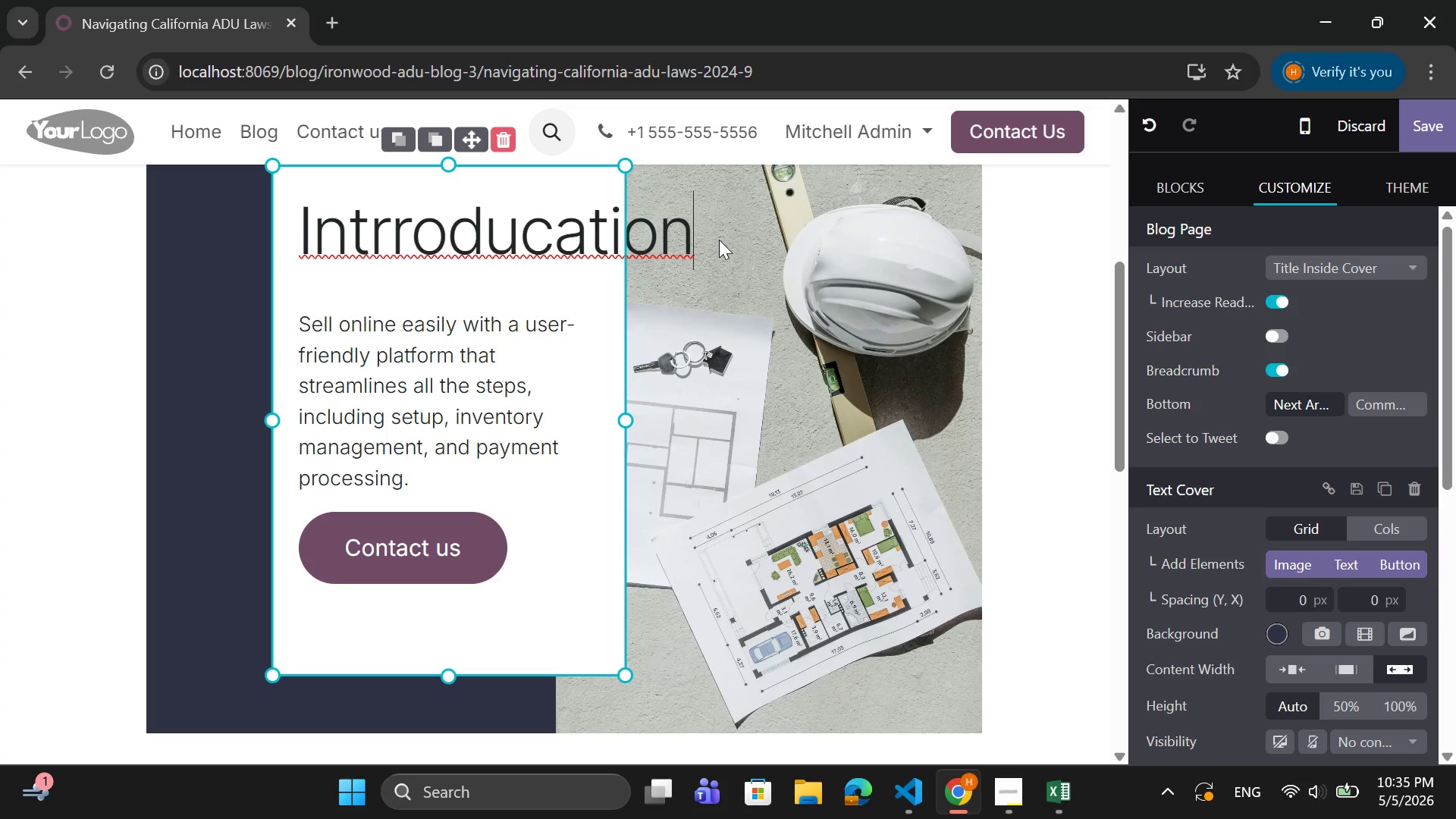 
left_click_drag(start_coordinate=[719, 240], to_coordinate=[298, 256])
 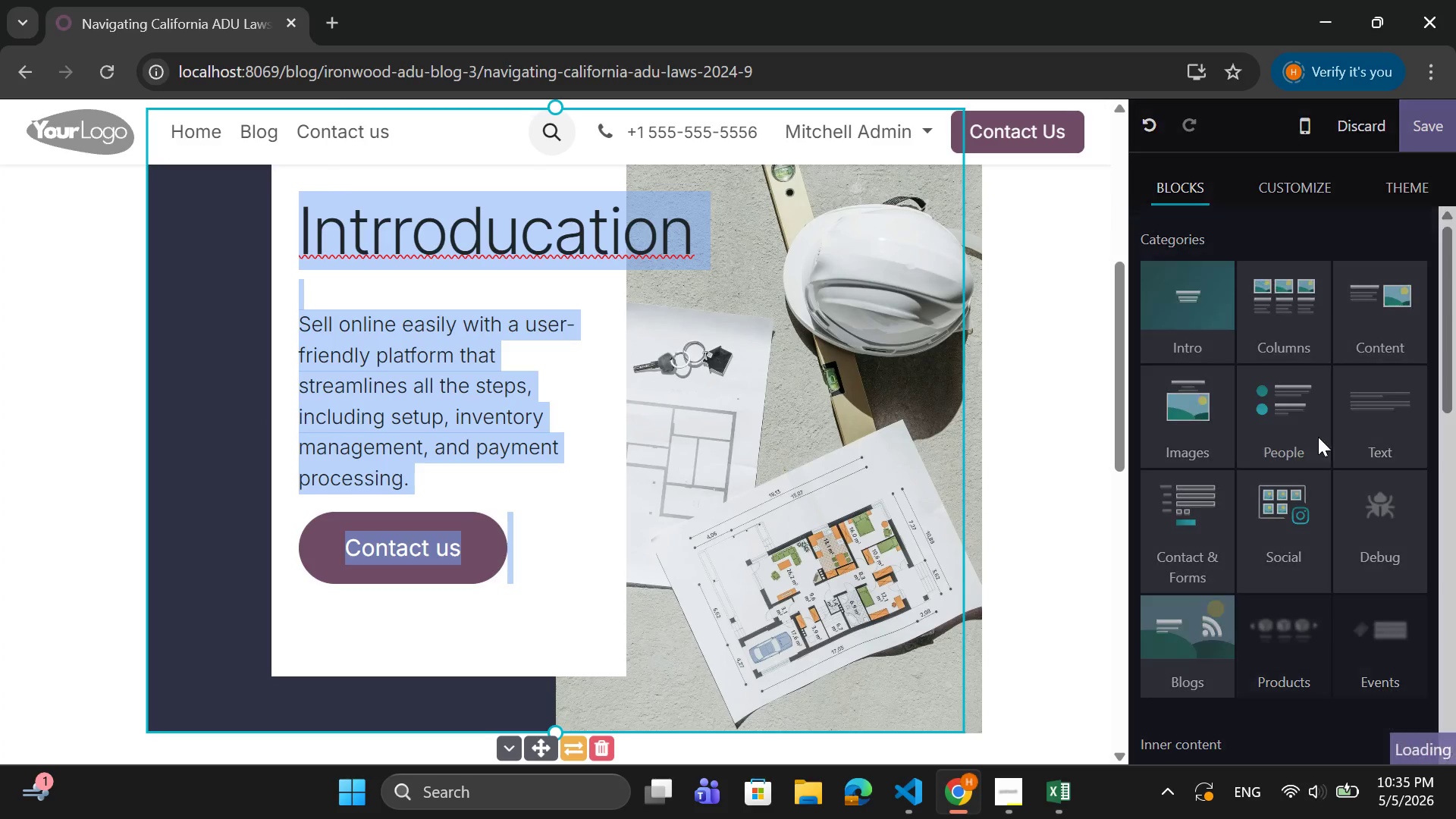 
scroll: coordinate [1318, 437], scroll_direction: down, amount: 4.0
 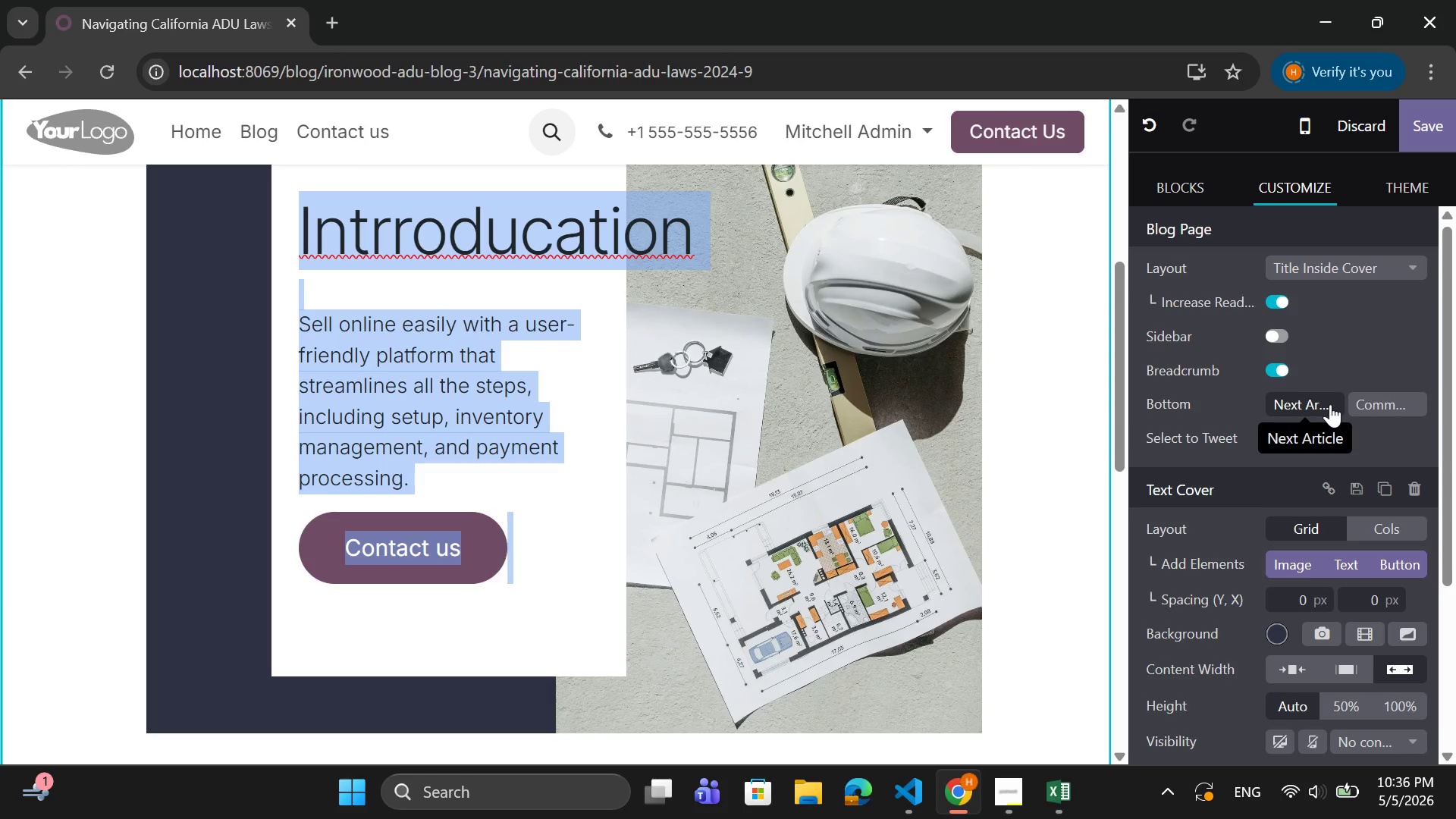 
wait(12.66)
 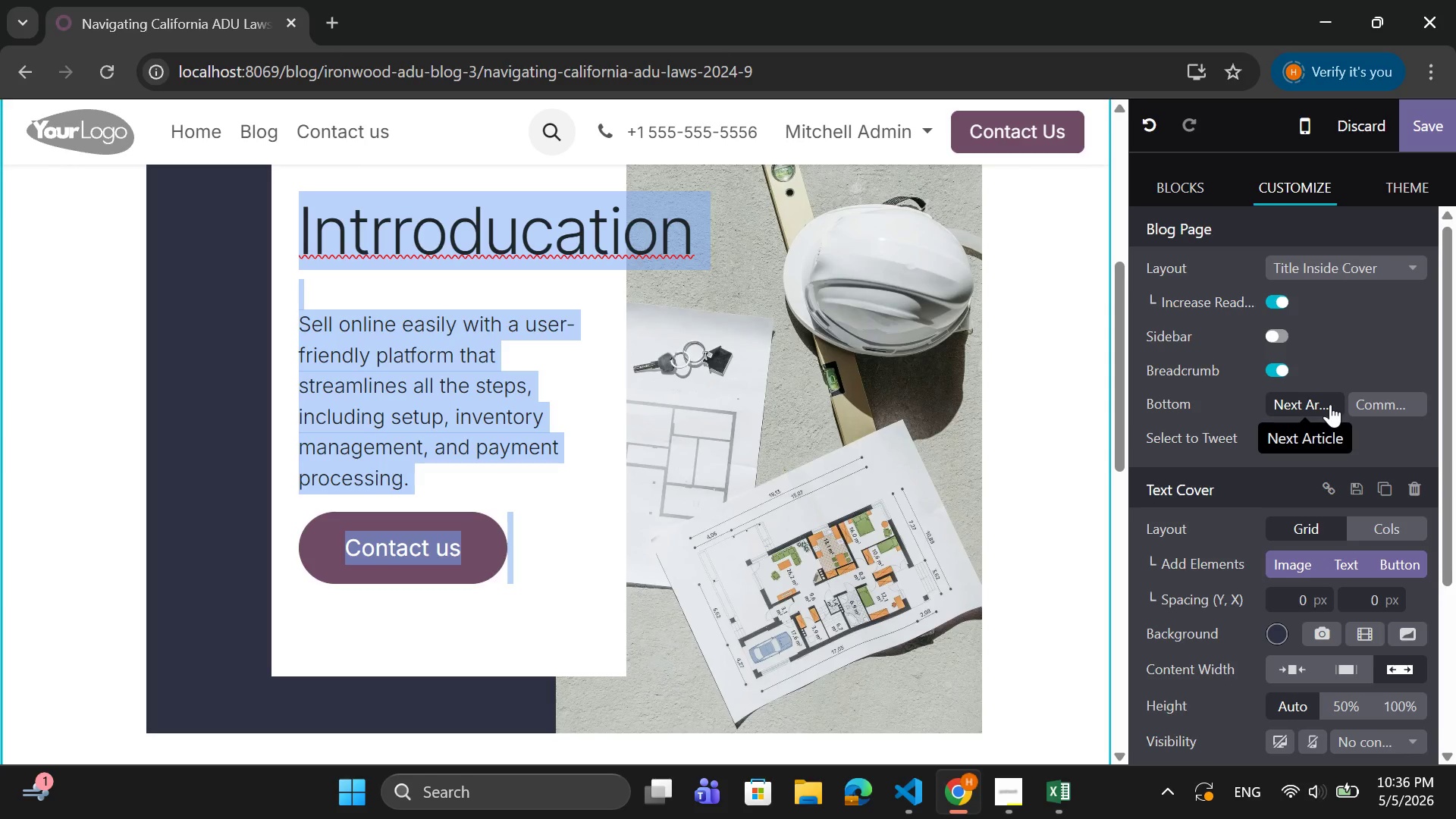 
scroll: coordinate [1291, 629], scroll_direction: down, amount: 7.0
 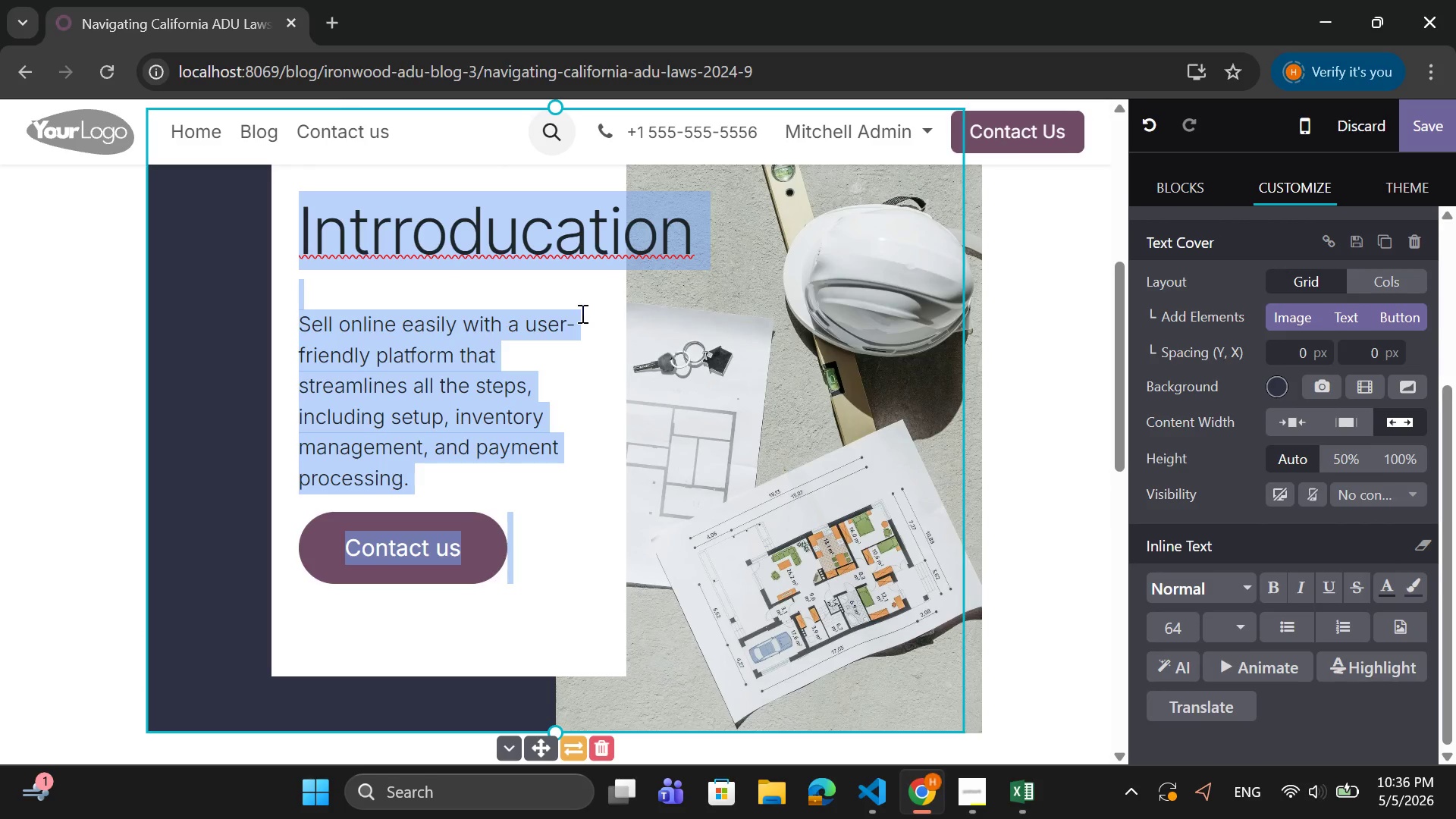 
left_click([520, 249])
 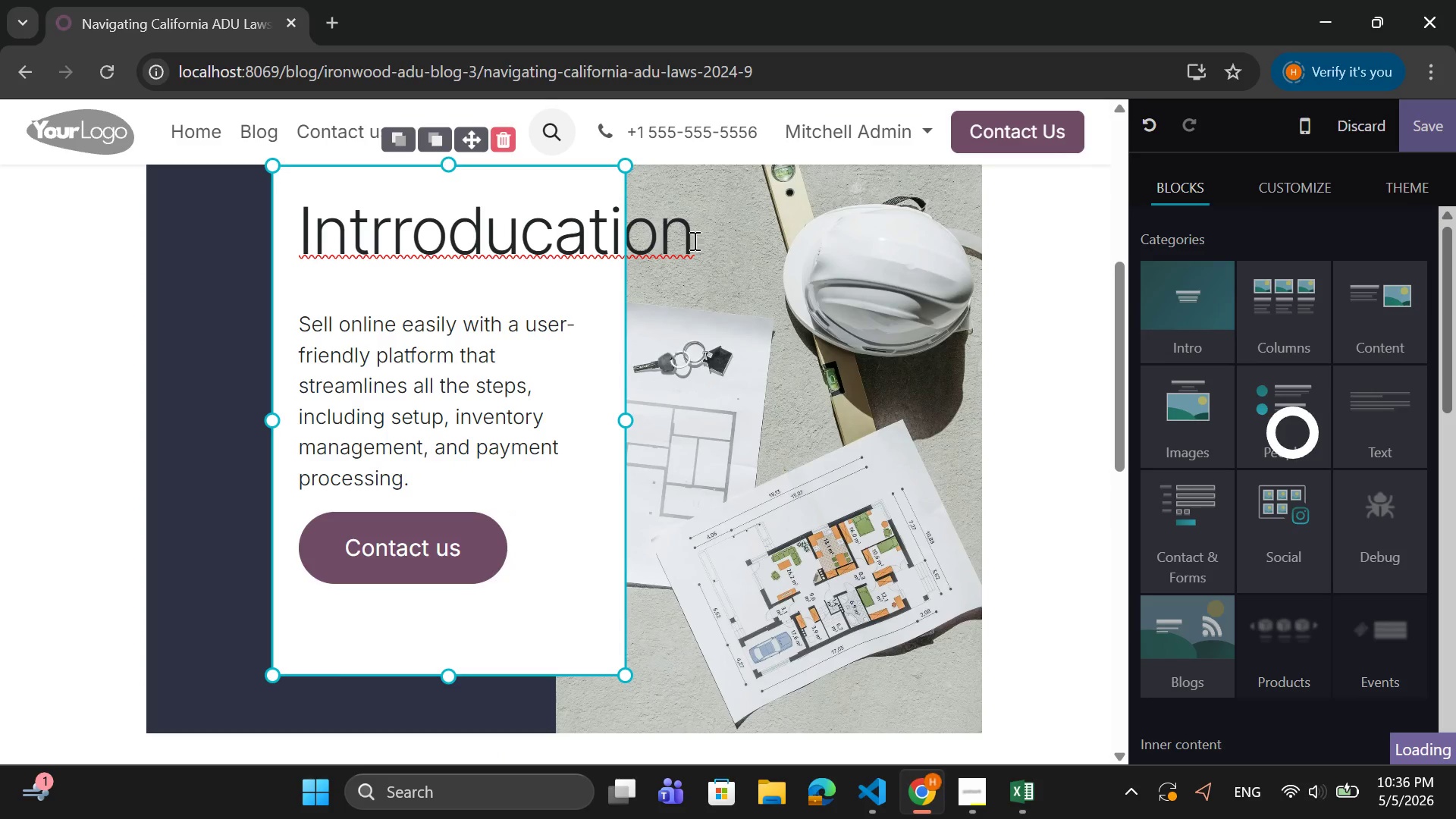 
left_click_drag(start_coordinate=[703, 240], to_coordinate=[686, 246])
 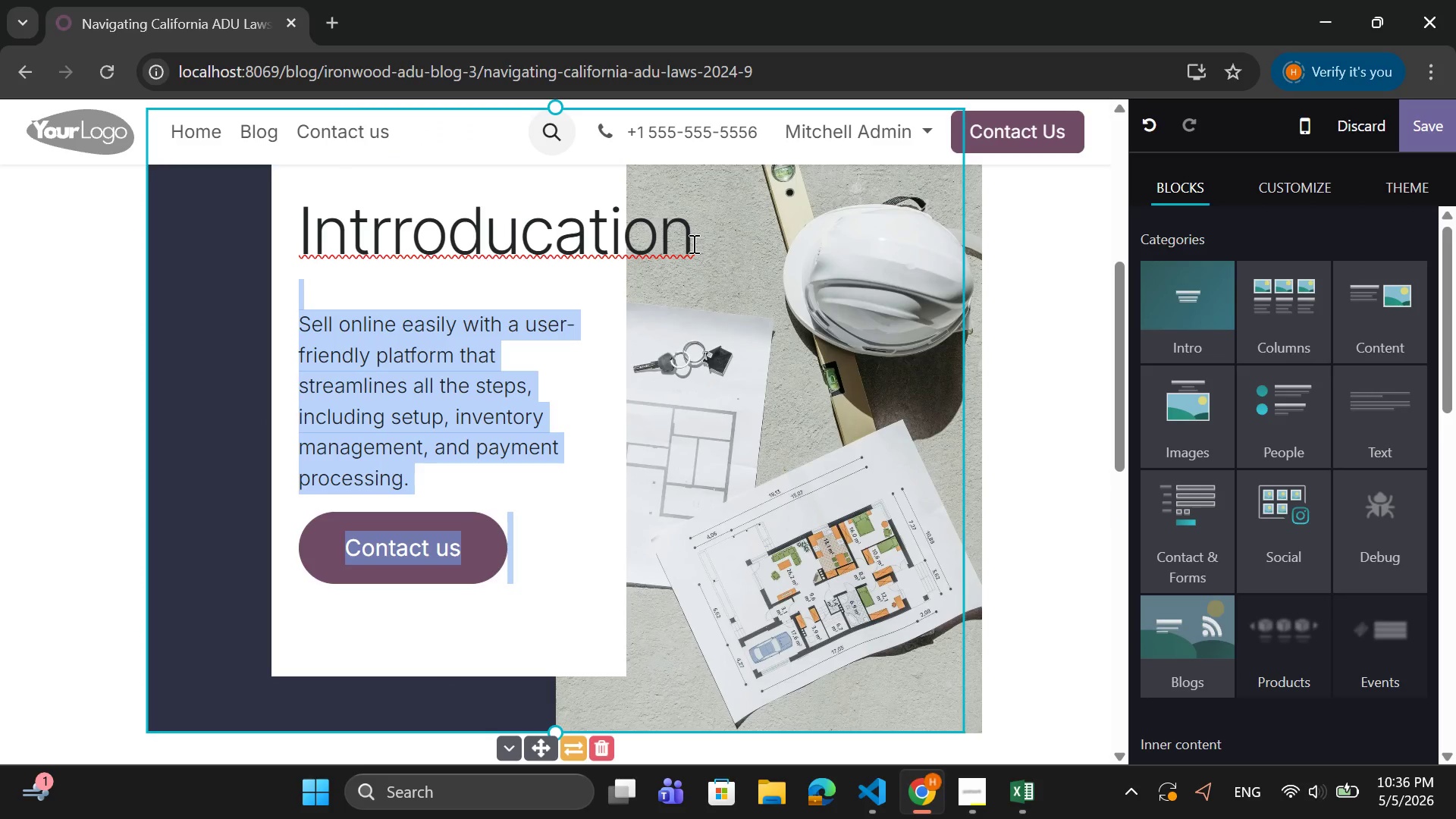 
left_click([692, 243])
 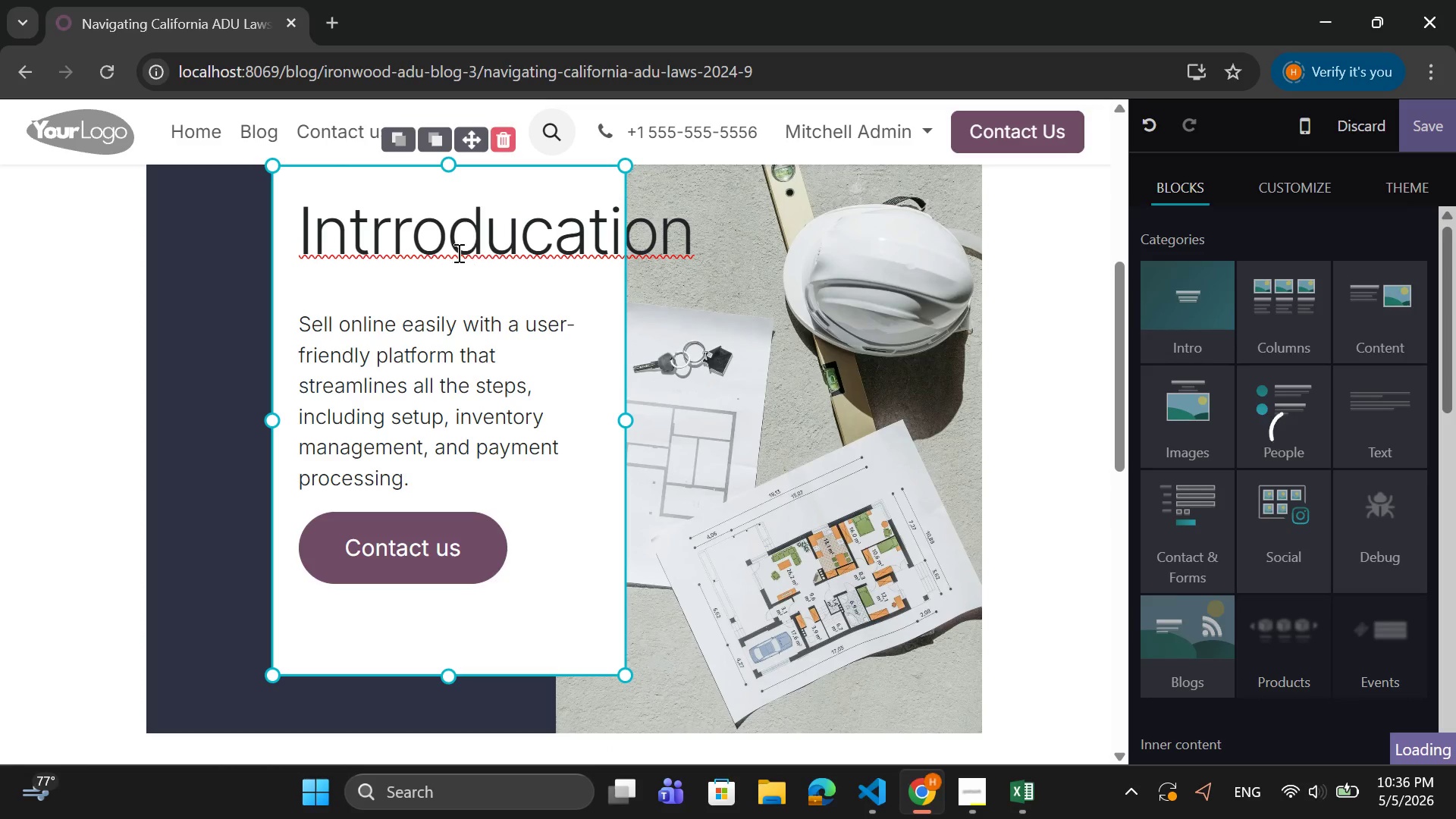 
left_click([413, 231])
 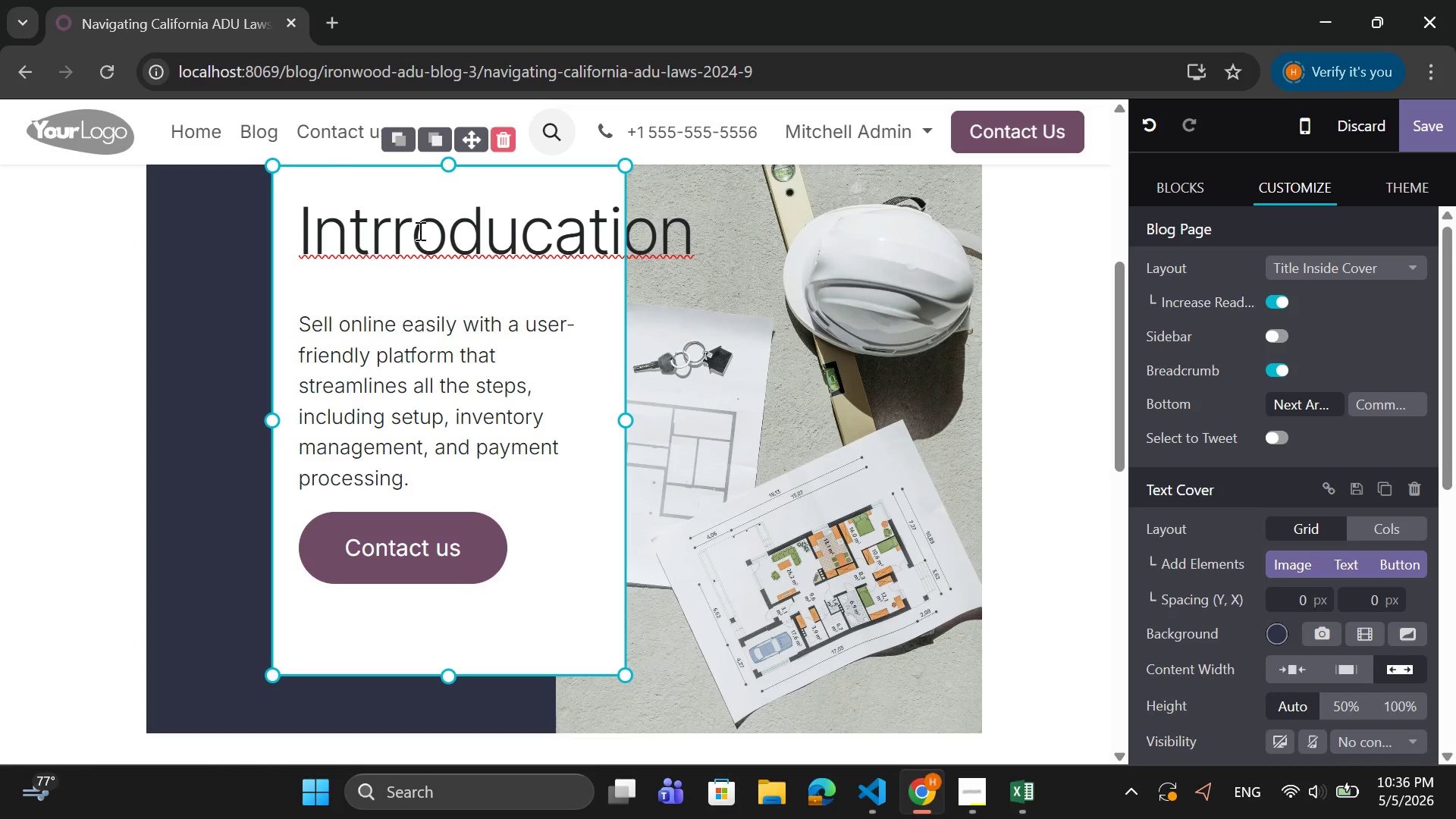 
key(Backspace)
 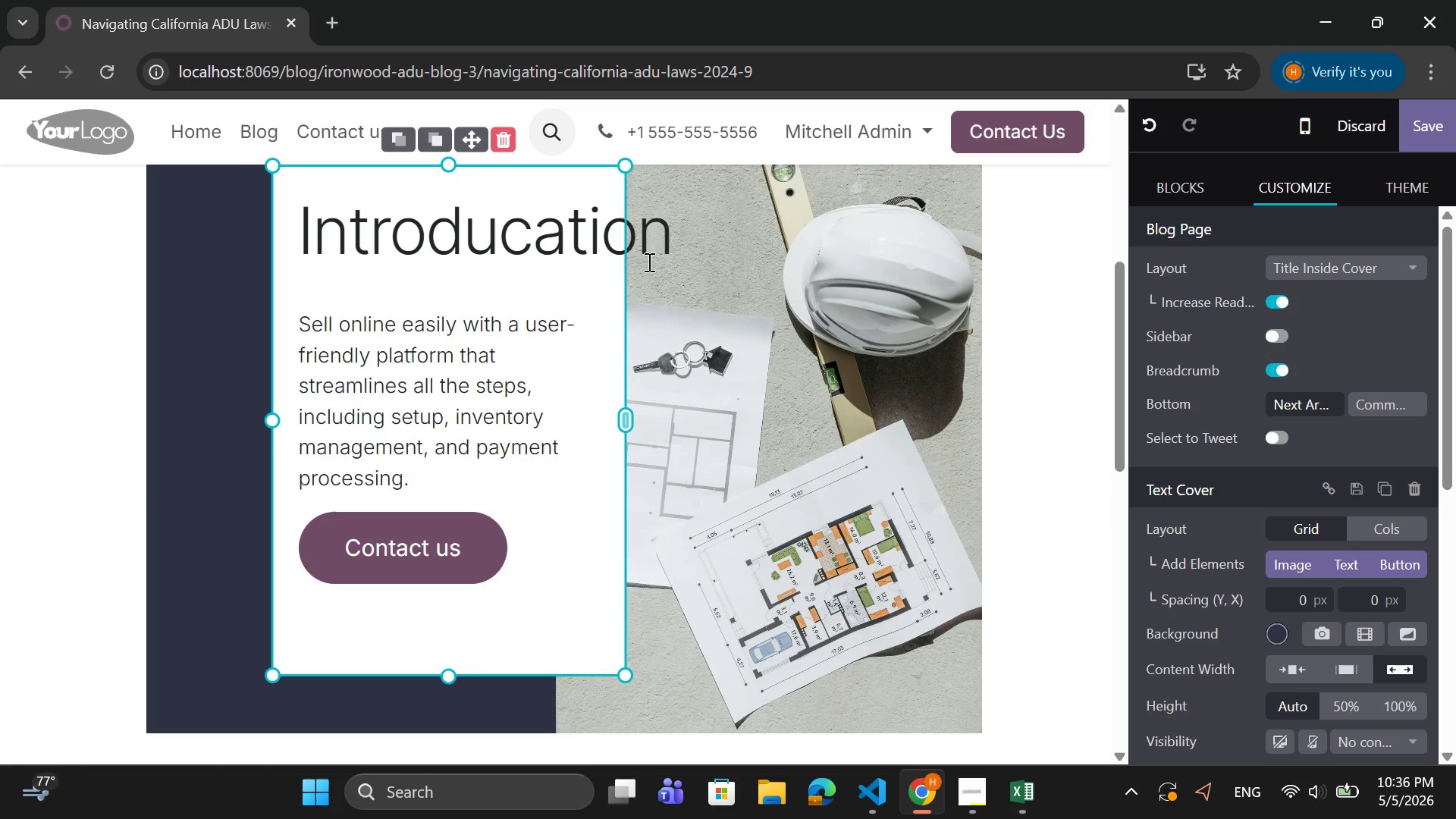 
left_click([677, 232])
 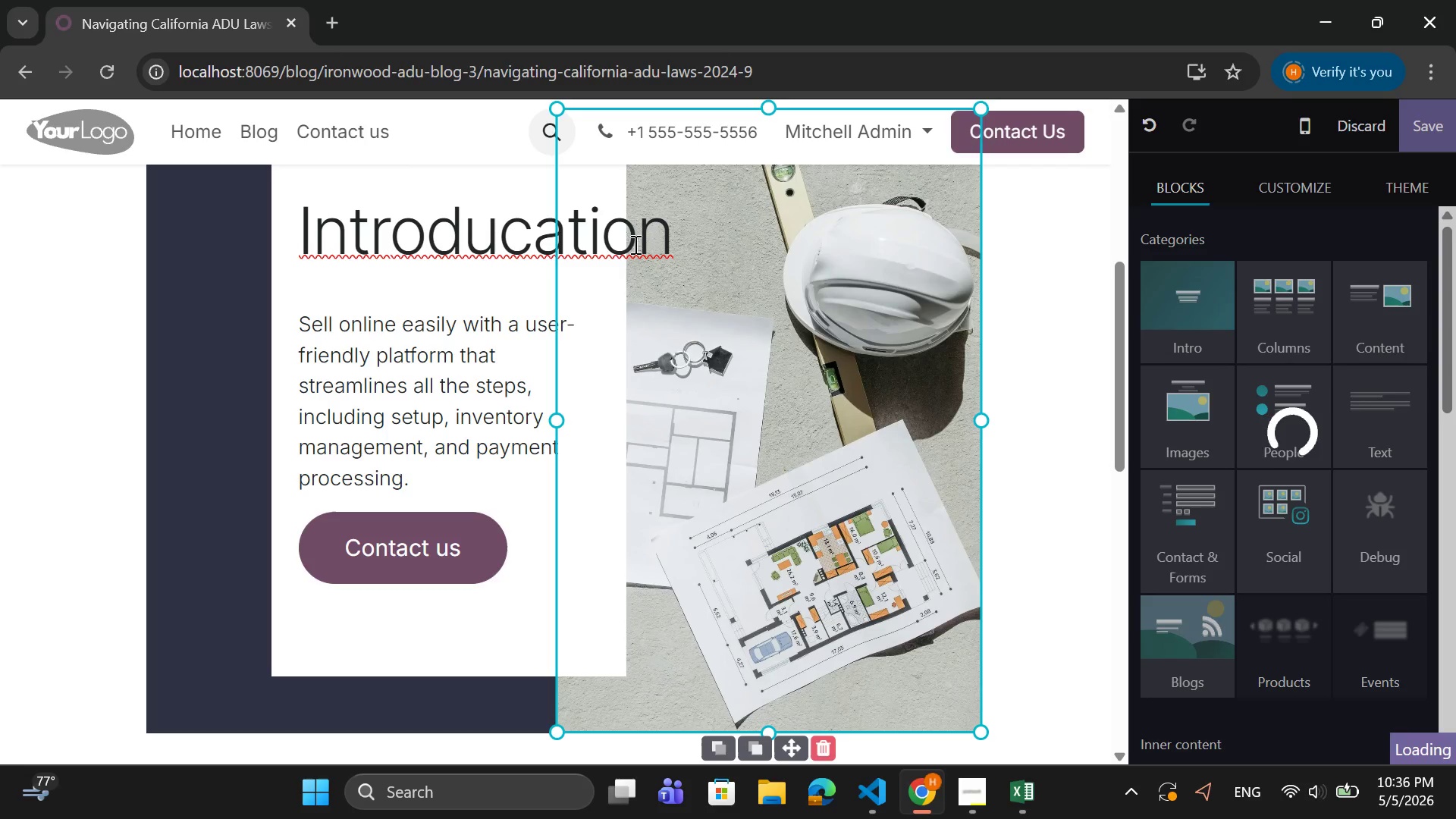 
right_click([515, 231])
 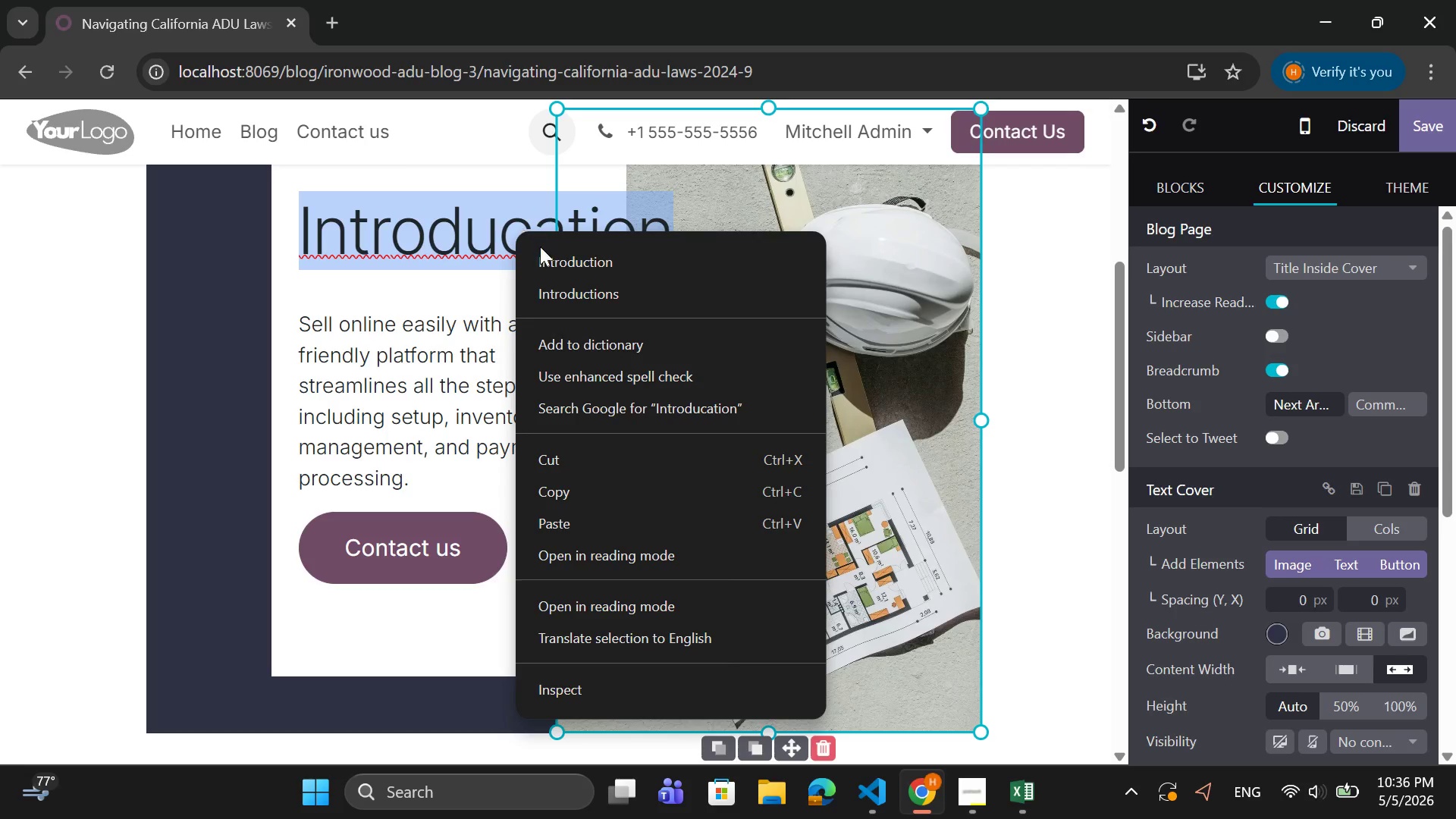 
left_click([558, 263])
 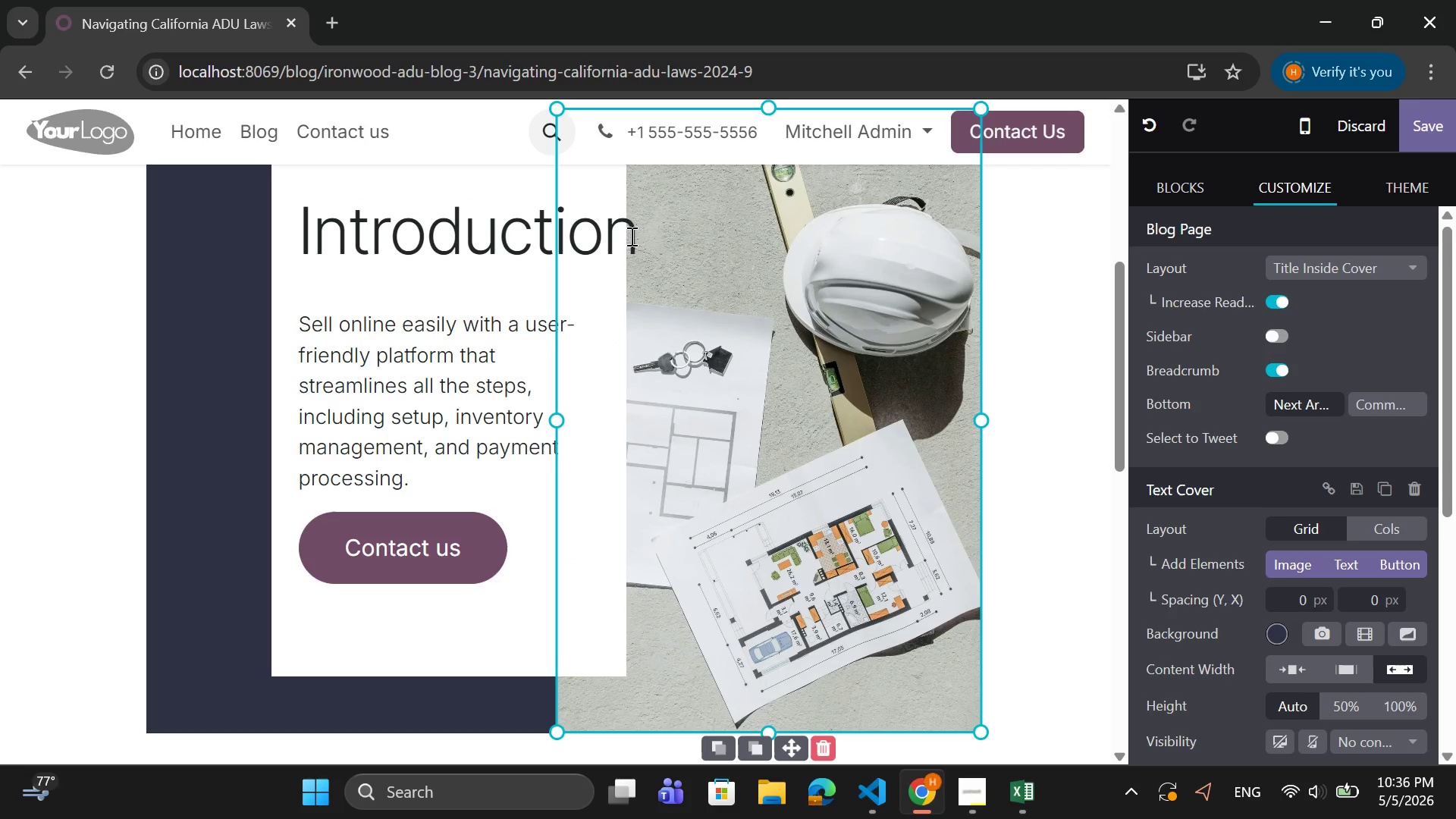 
left_click([640, 234])
 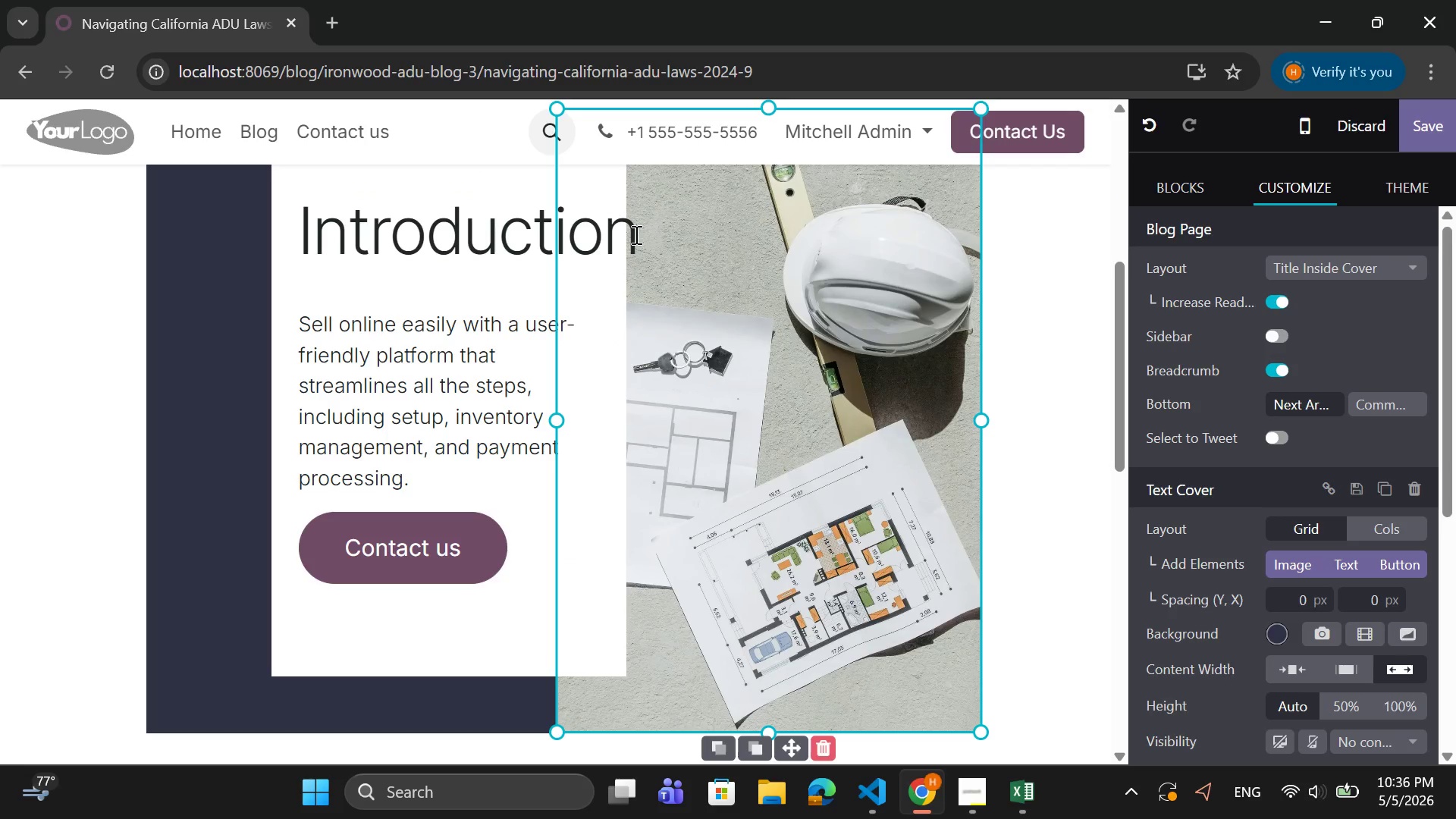 
left_click_drag(start_coordinate=[635, 234], to_coordinate=[303, 238])
 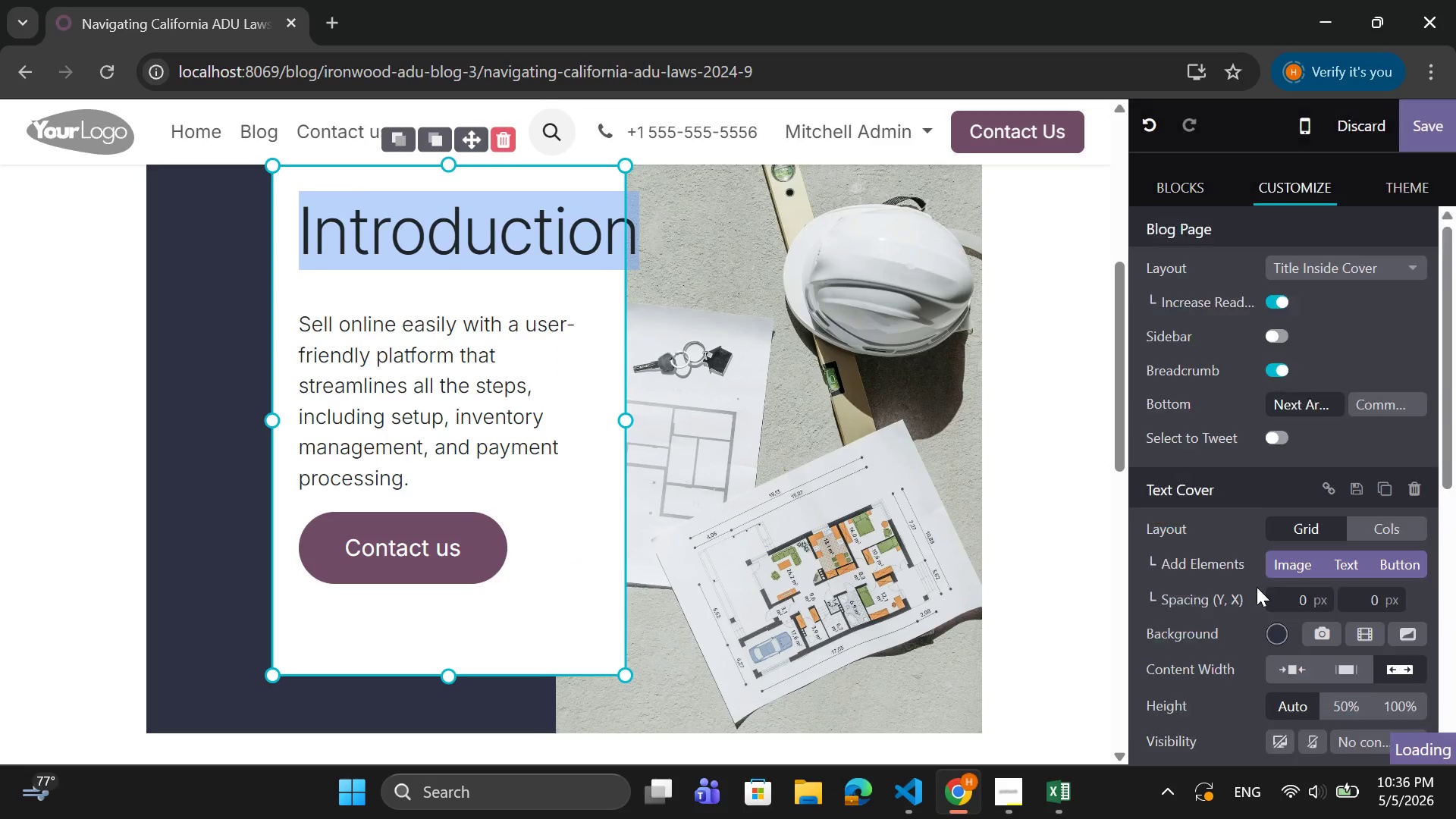 
scroll: coordinate [1257, 583], scroll_direction: down, amount: 10.0
 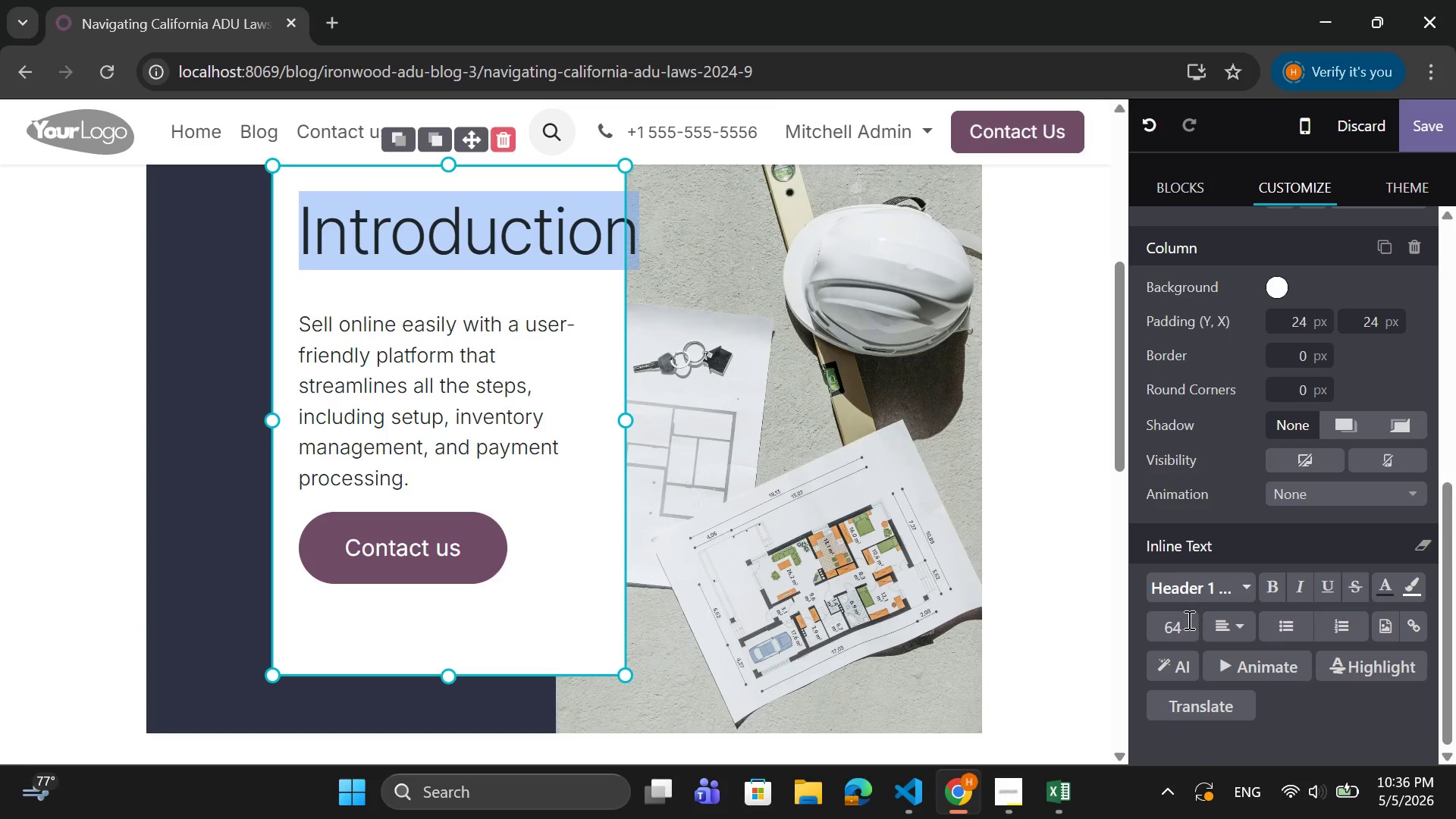 
left_click([1187, 621])
 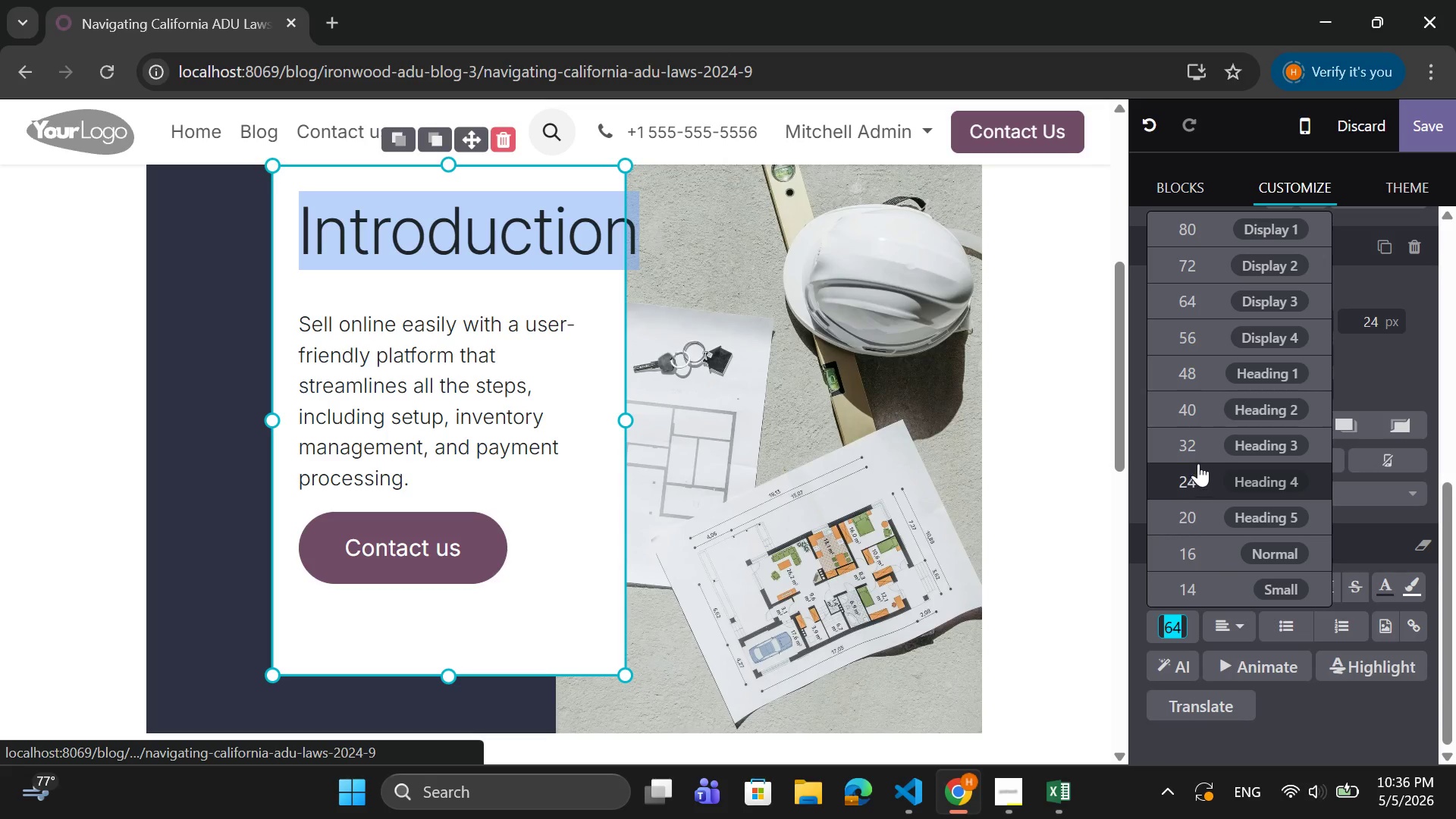 
left_click([1198, 455])
 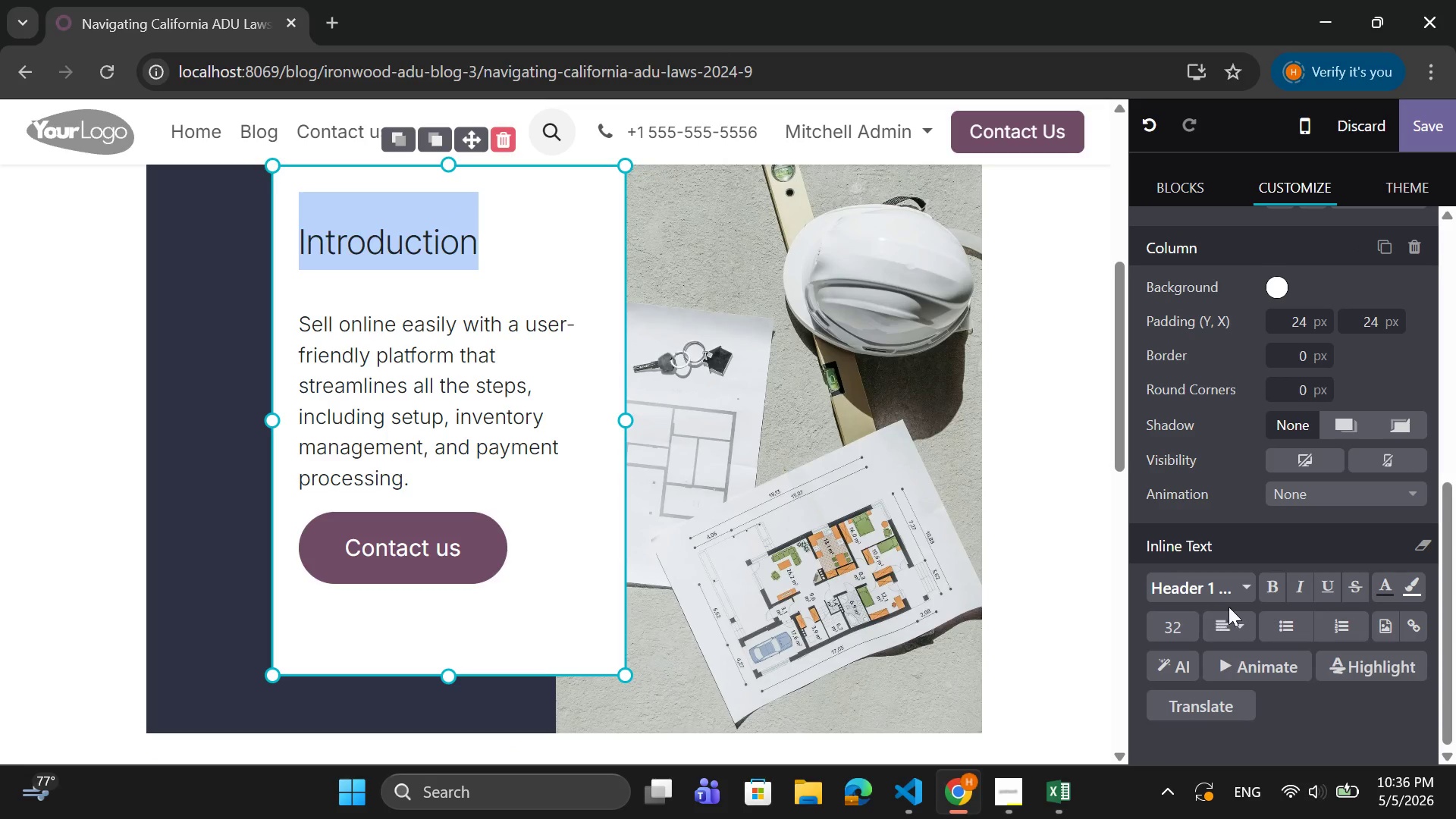 
left_click([1274, 591])
 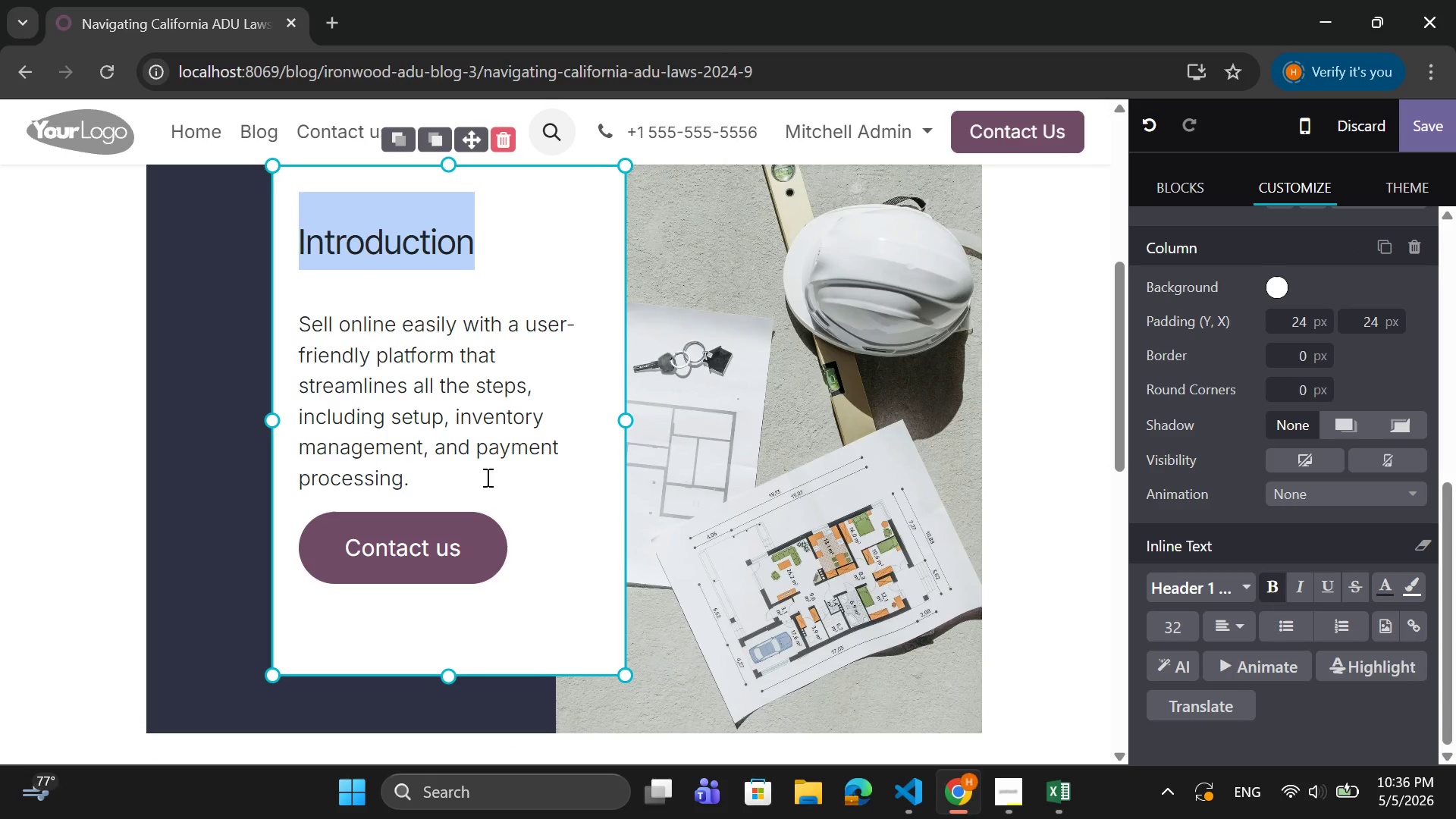 
left_click_drag(start_coordinate=[458, 485], to_coordinate=[295, 325])
 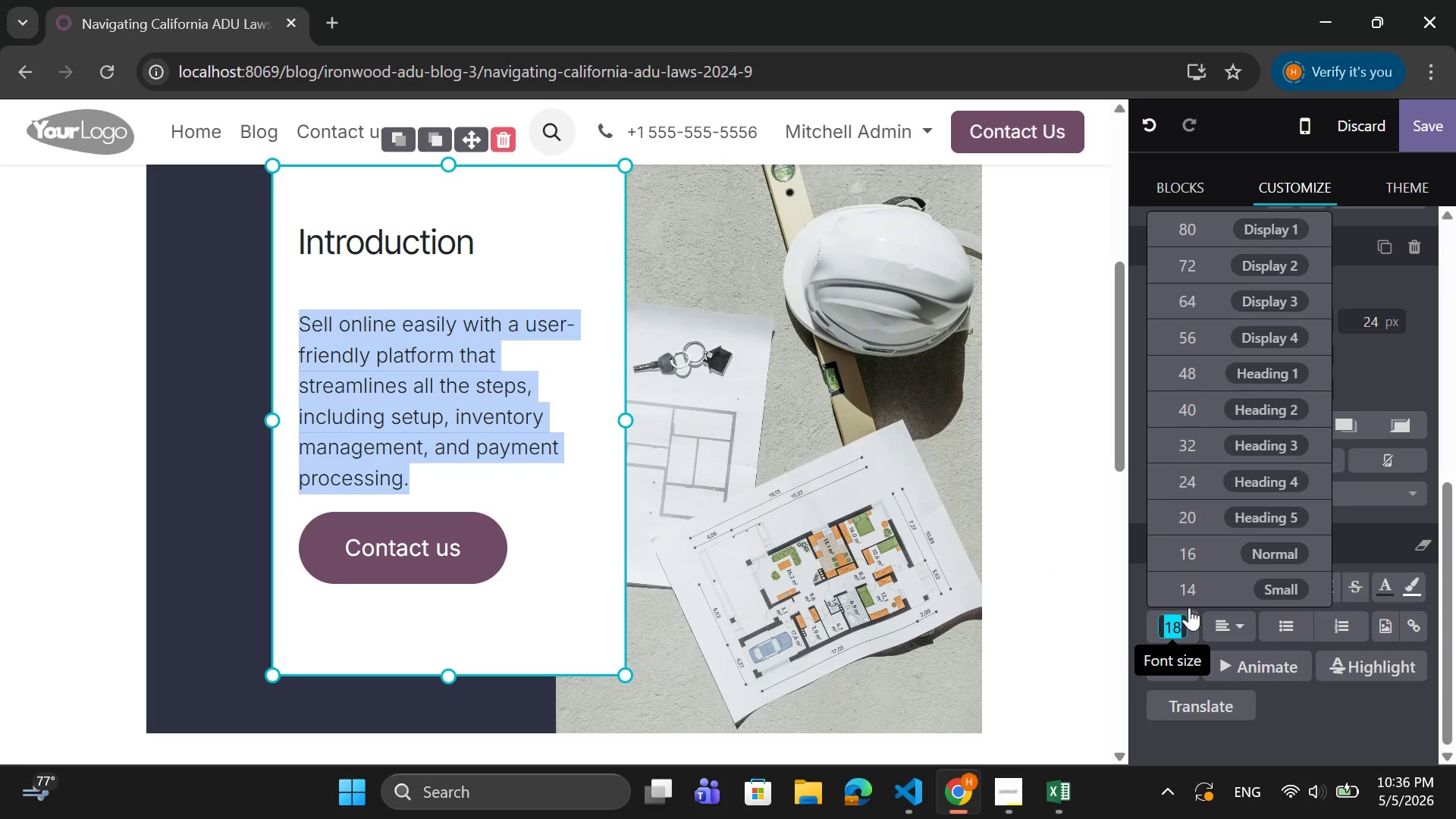 
left_click([1210, 559])
 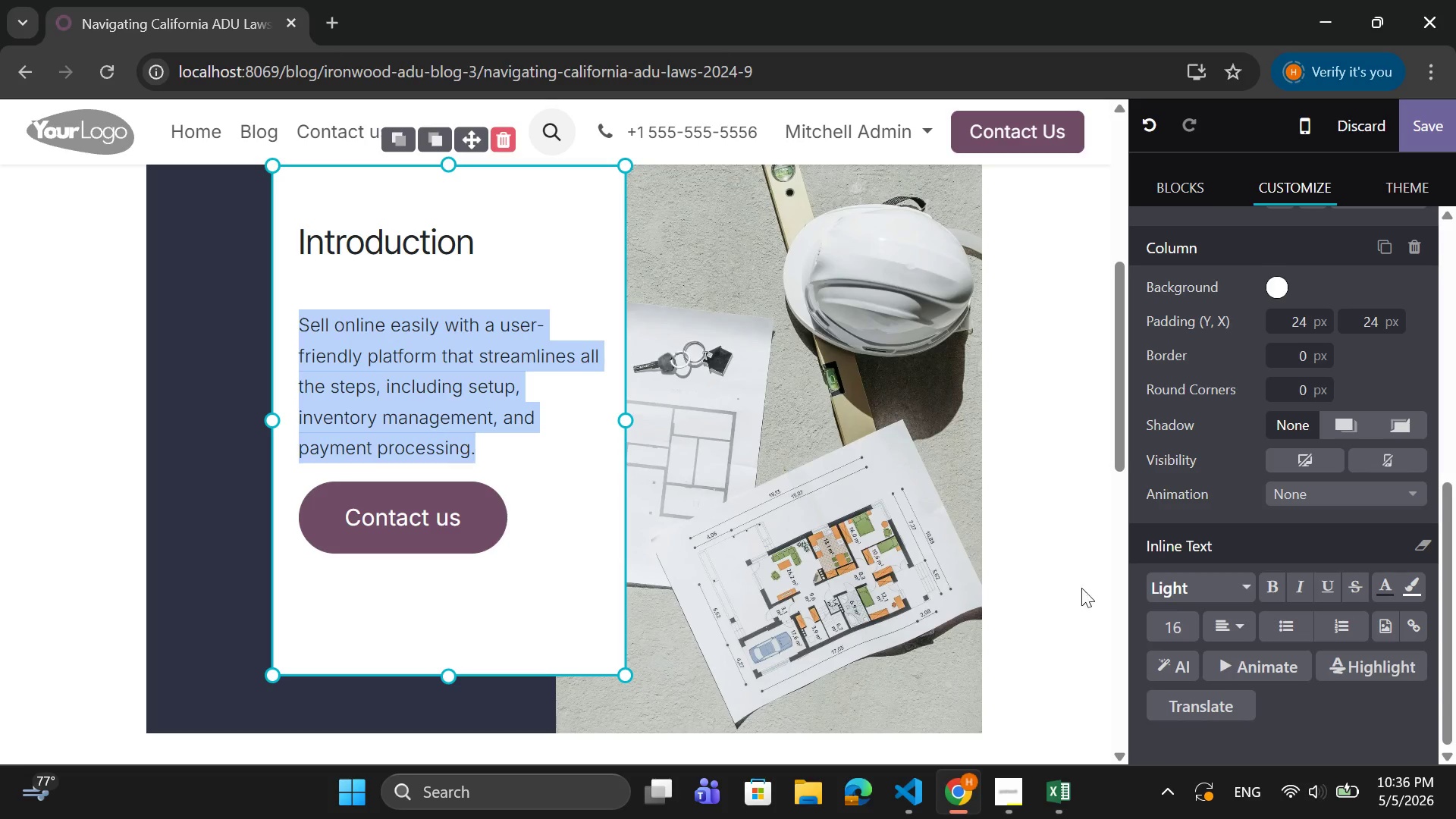 
left_click([1240, 625])
 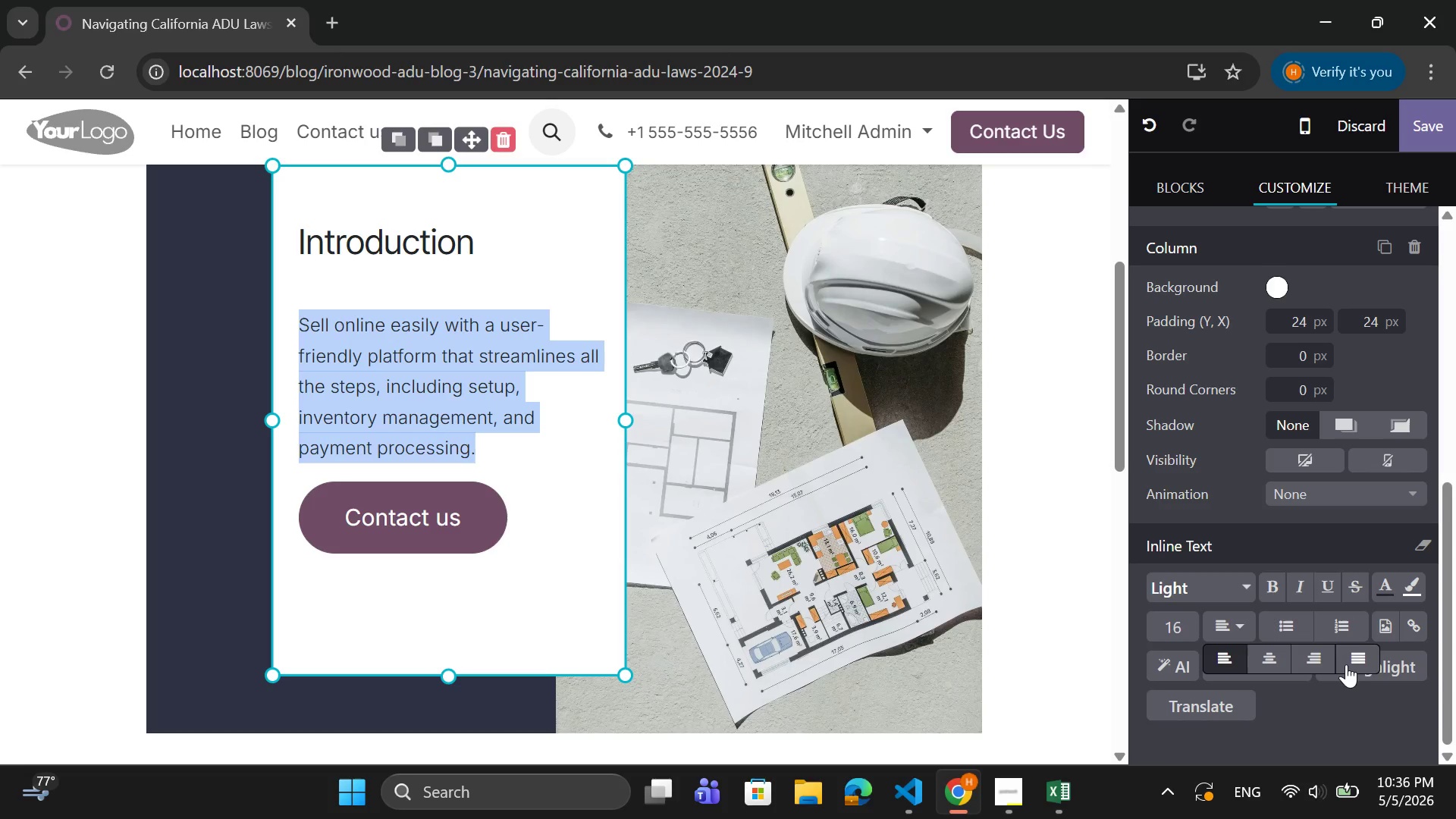 
left_click([1356, 660])
 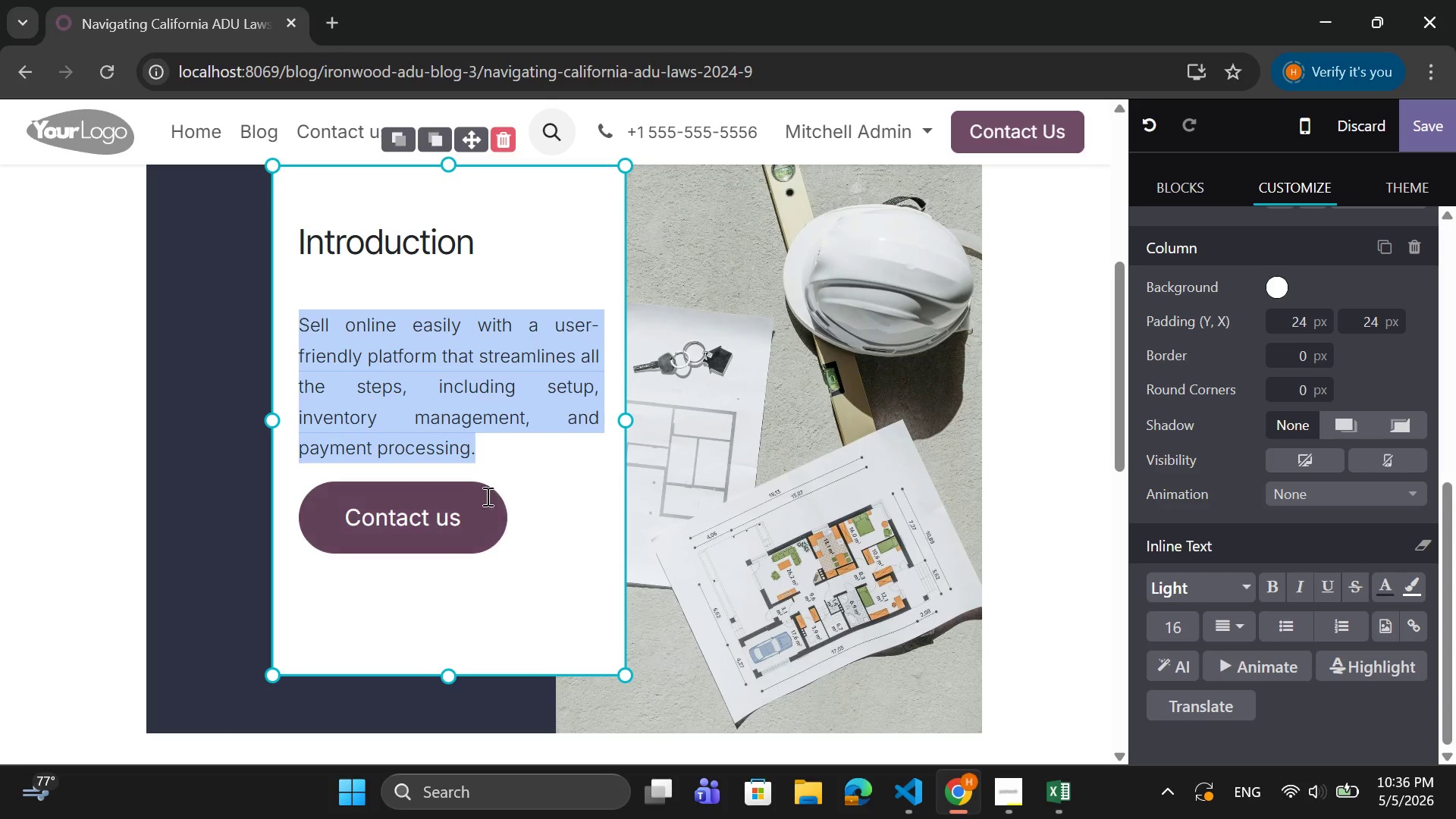 
left_click([516, 461])
 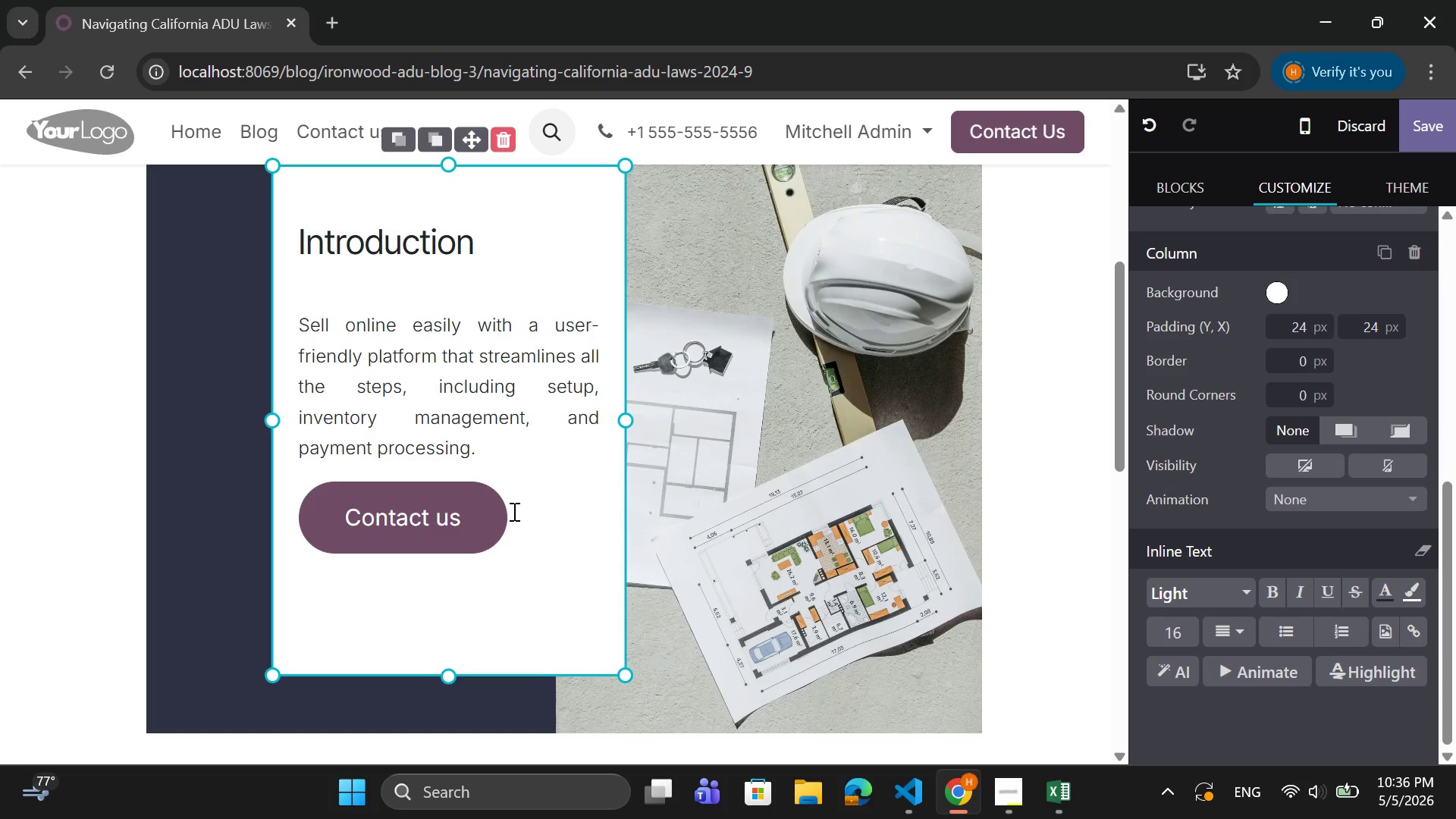 
left_click([497, 521])
 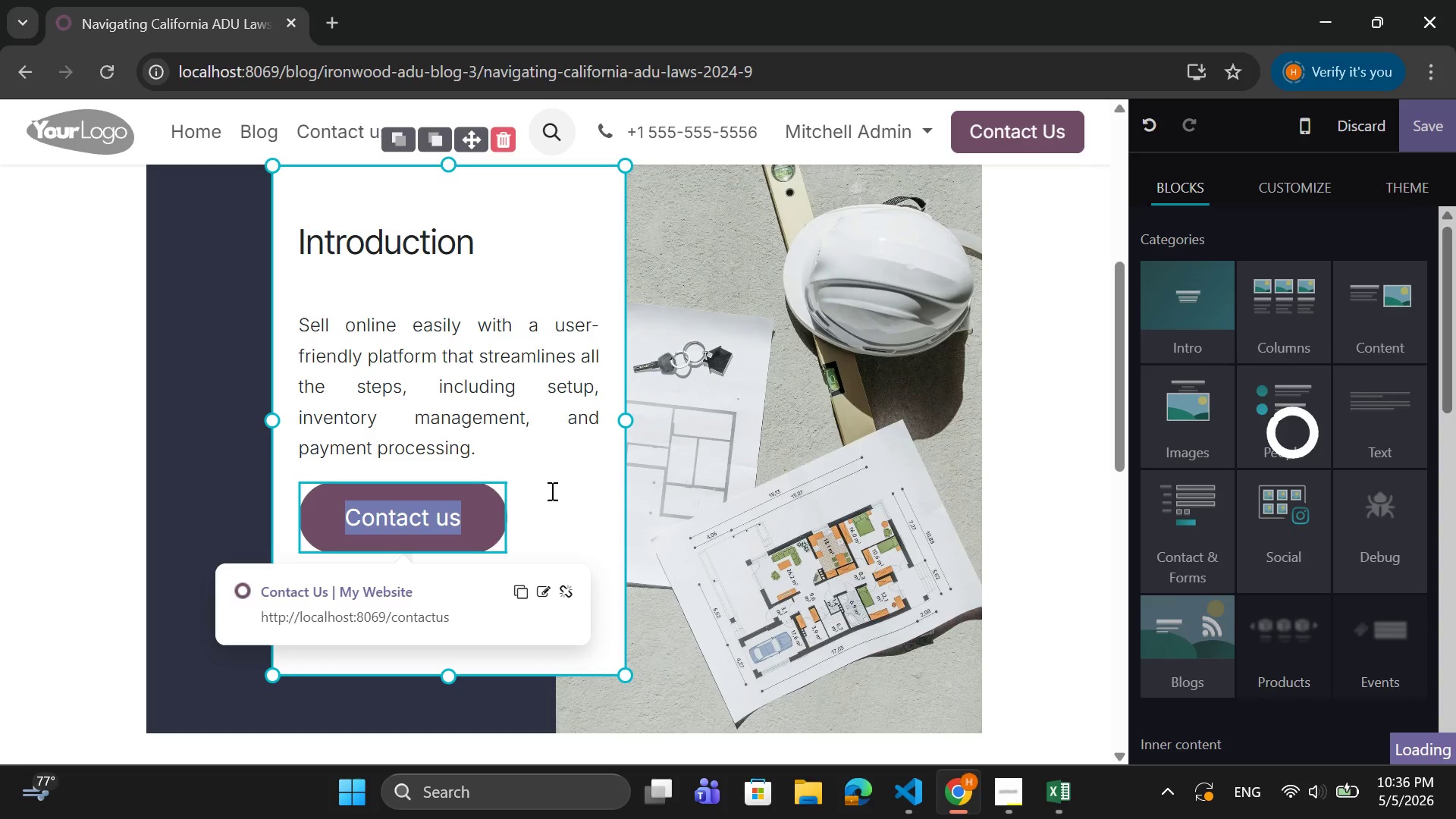 
key(Backspace)
 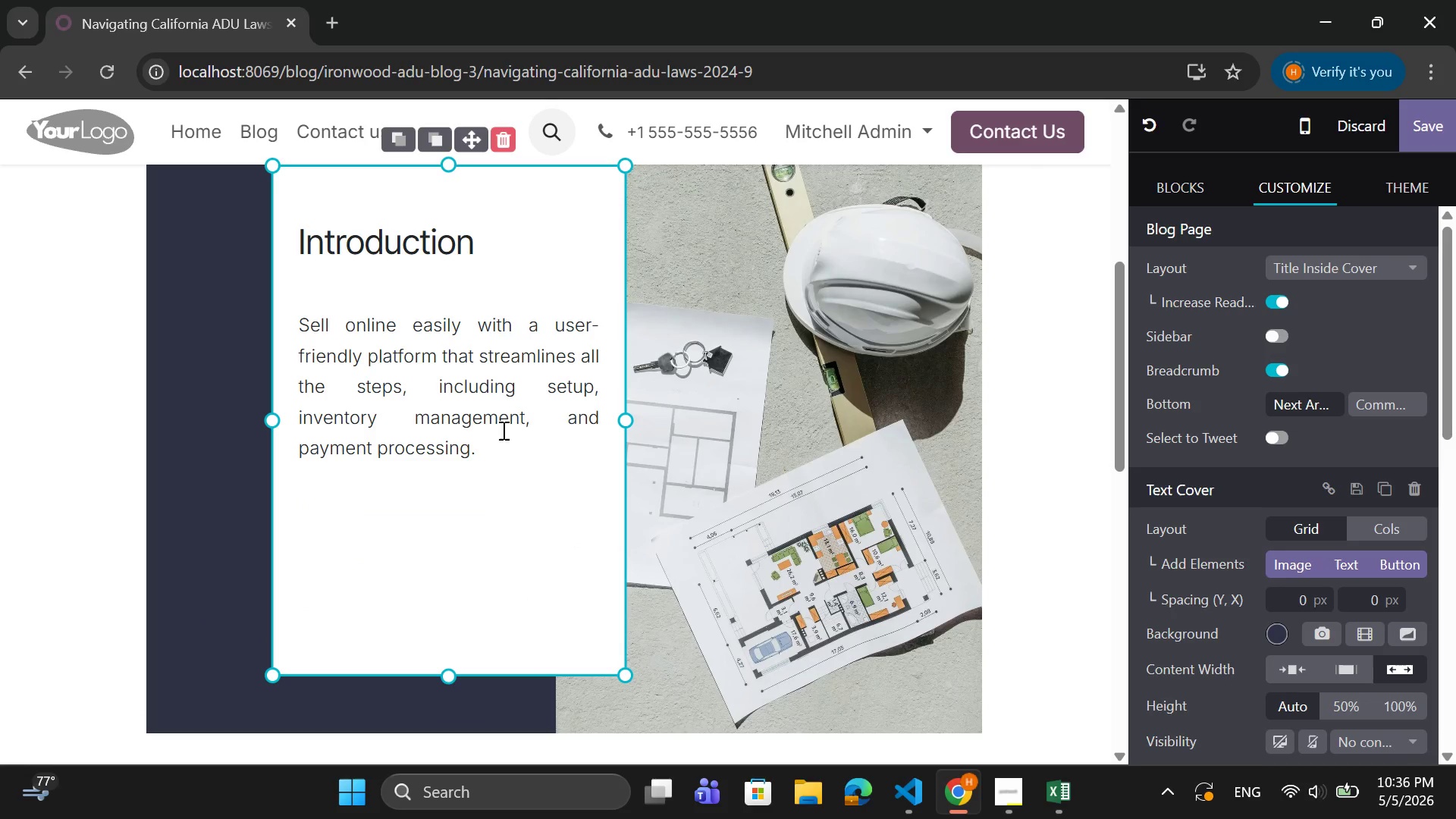 
left_click_drag(start_coordinate=[474, 457], to_coordinate=[300, 330])
 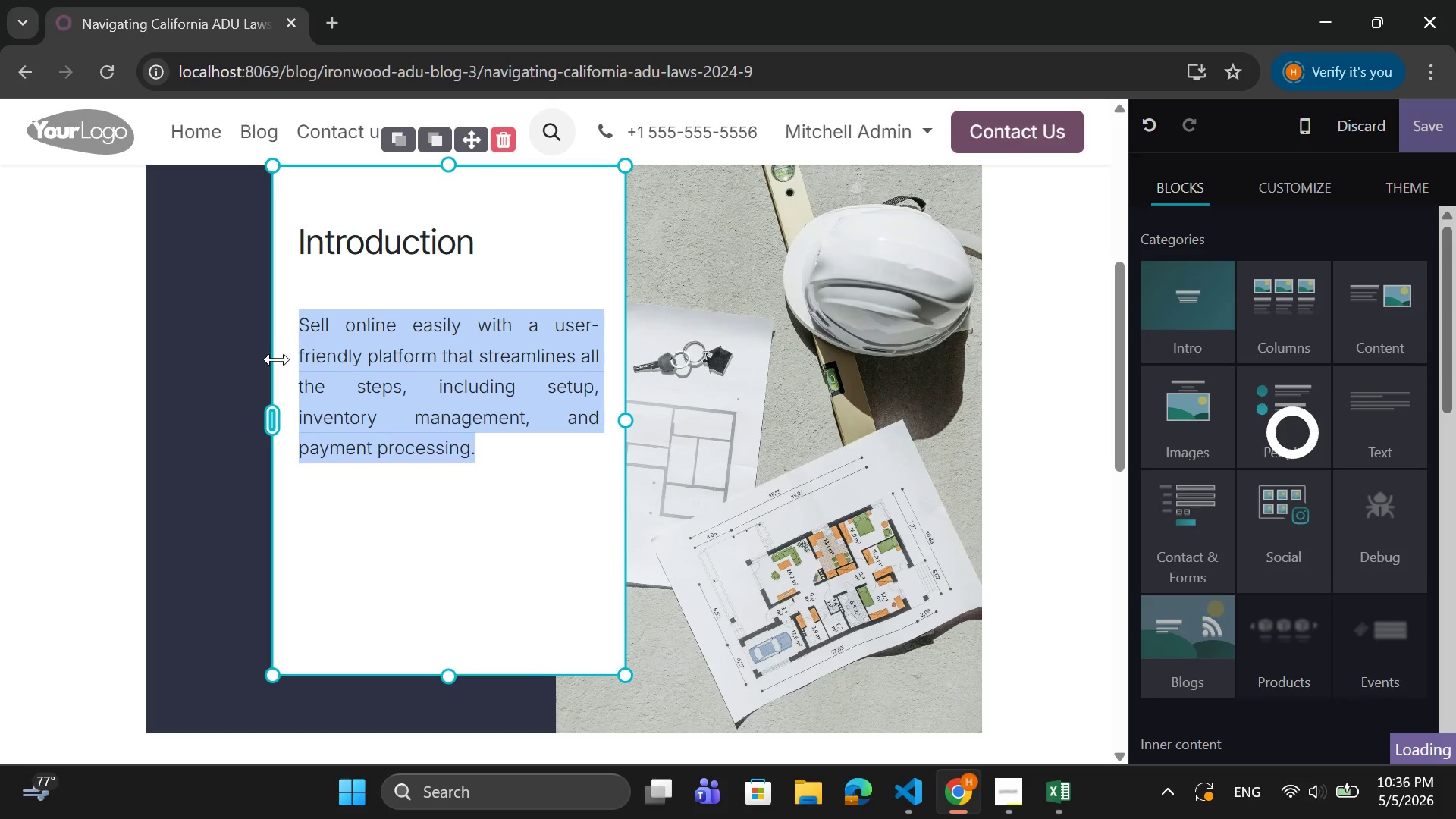 
key(Backspace)
 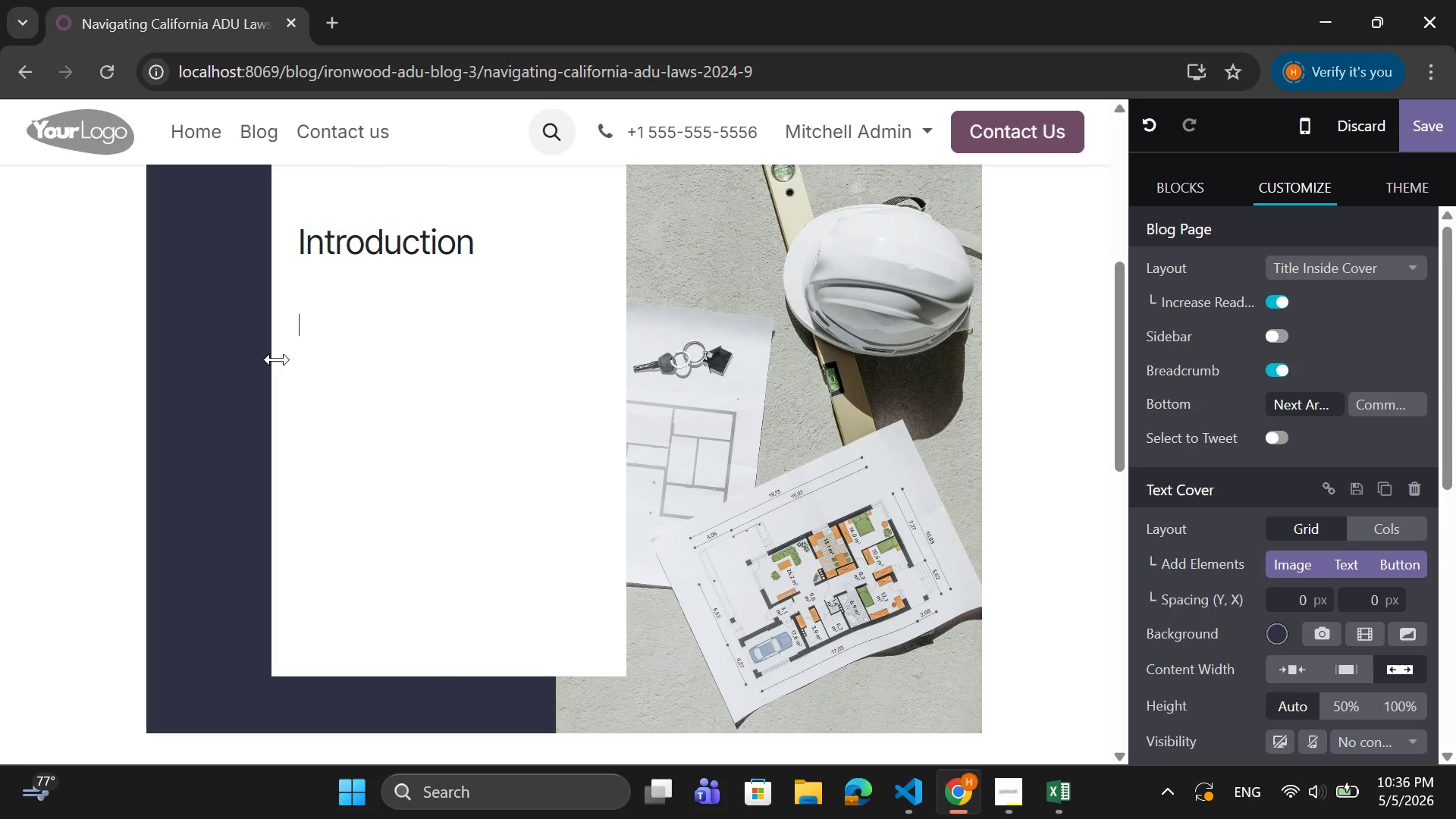 
type(Building aN)
key(Backspace)
type(n a)
key(Backspace)
type(ADU)
 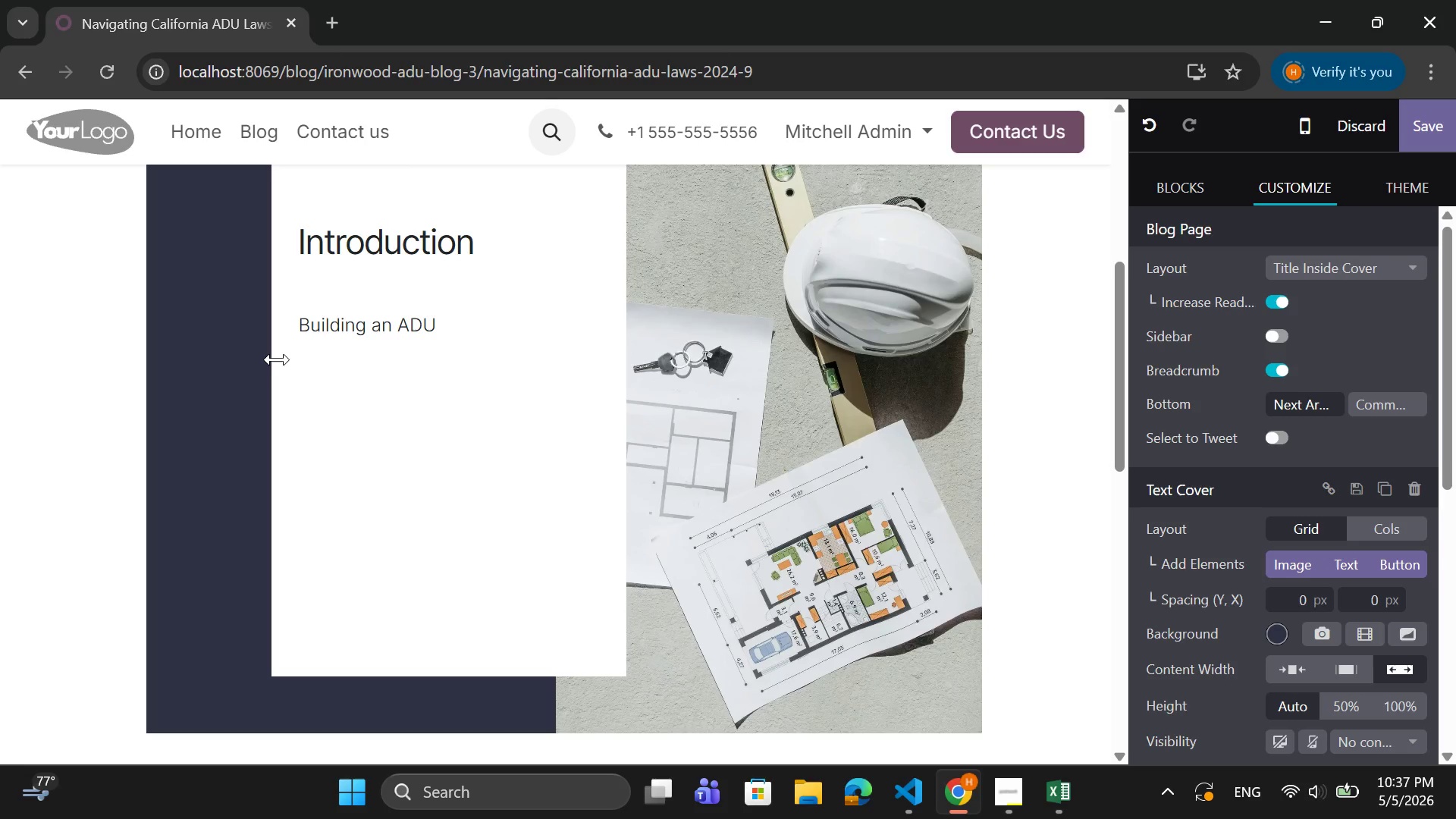 
type( IS )
key(Backspace)
key(Backspace)
key(Backspace)
type(is )
 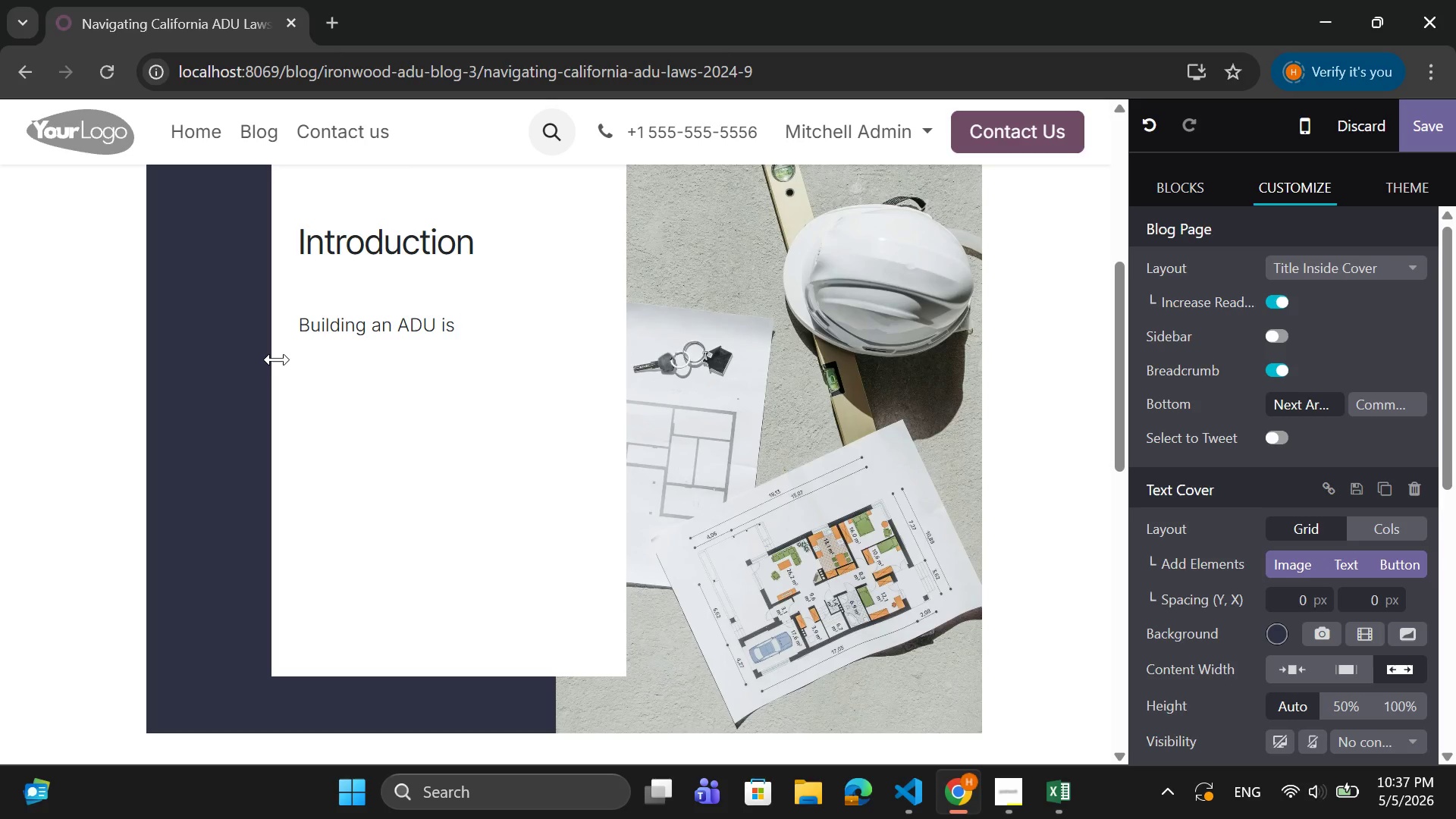 
wait(11.83)
 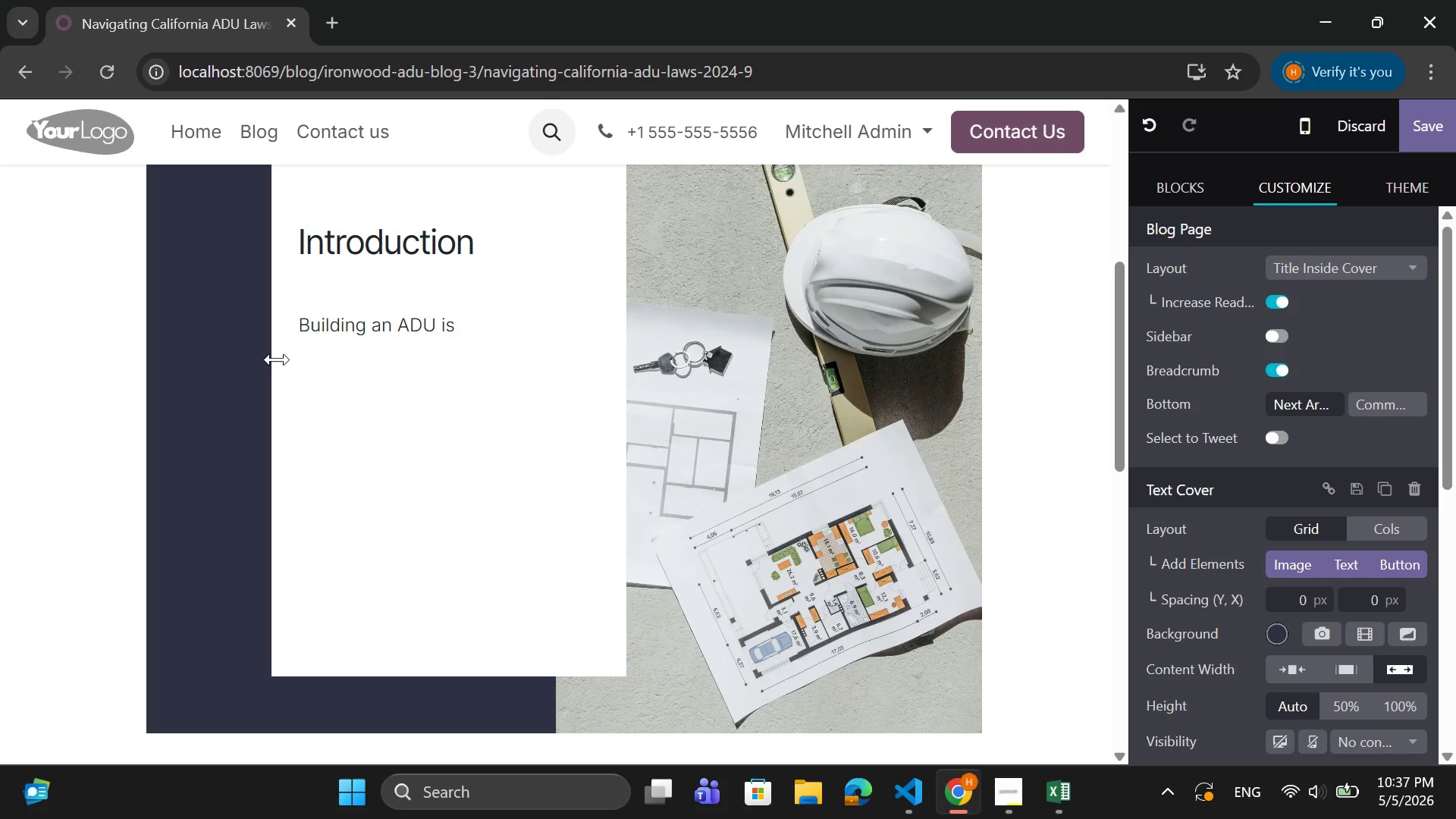 
type(easier tham)
key(Backspace)
type(n ever-but)
 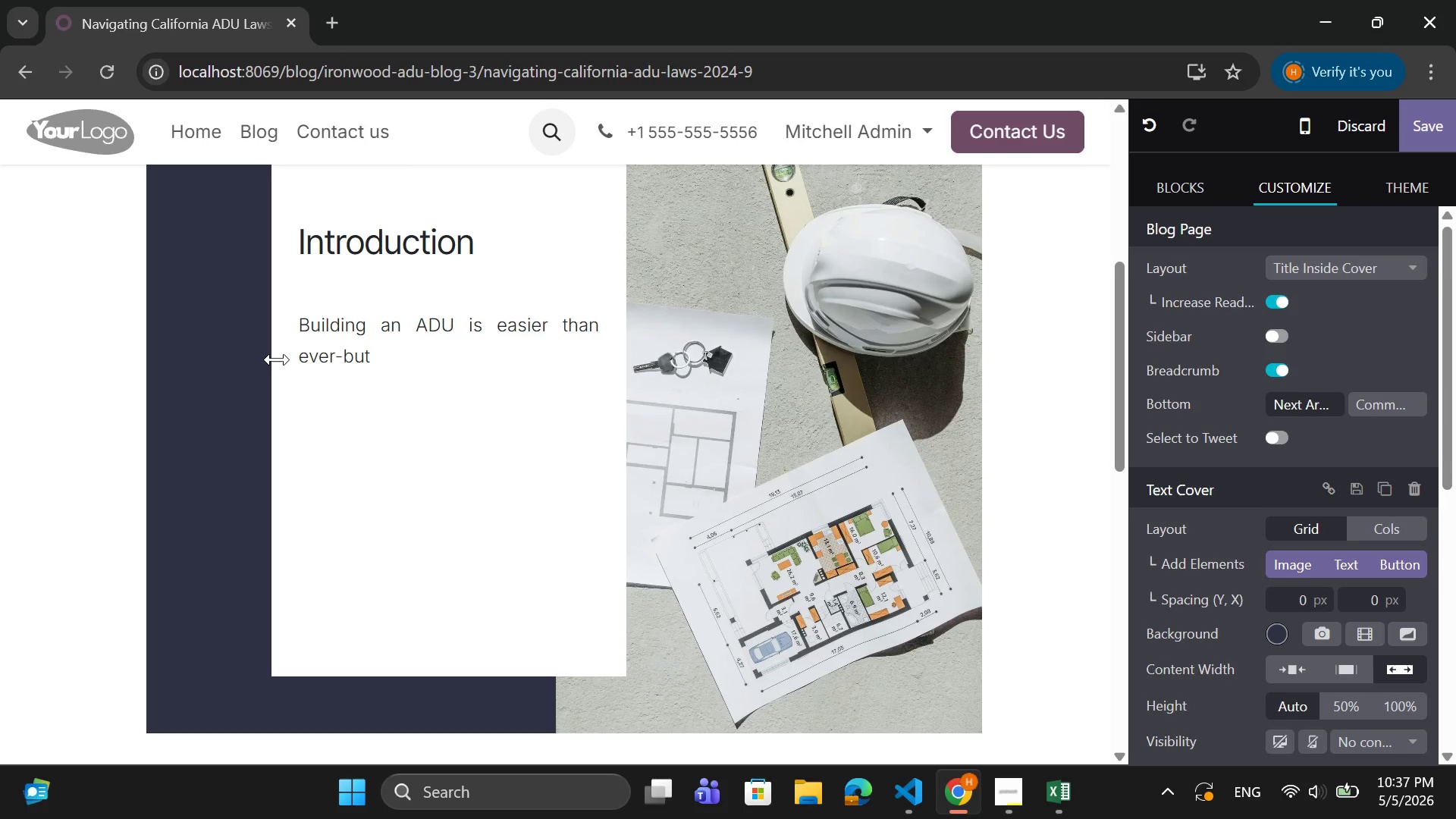 
wait(11.14)
 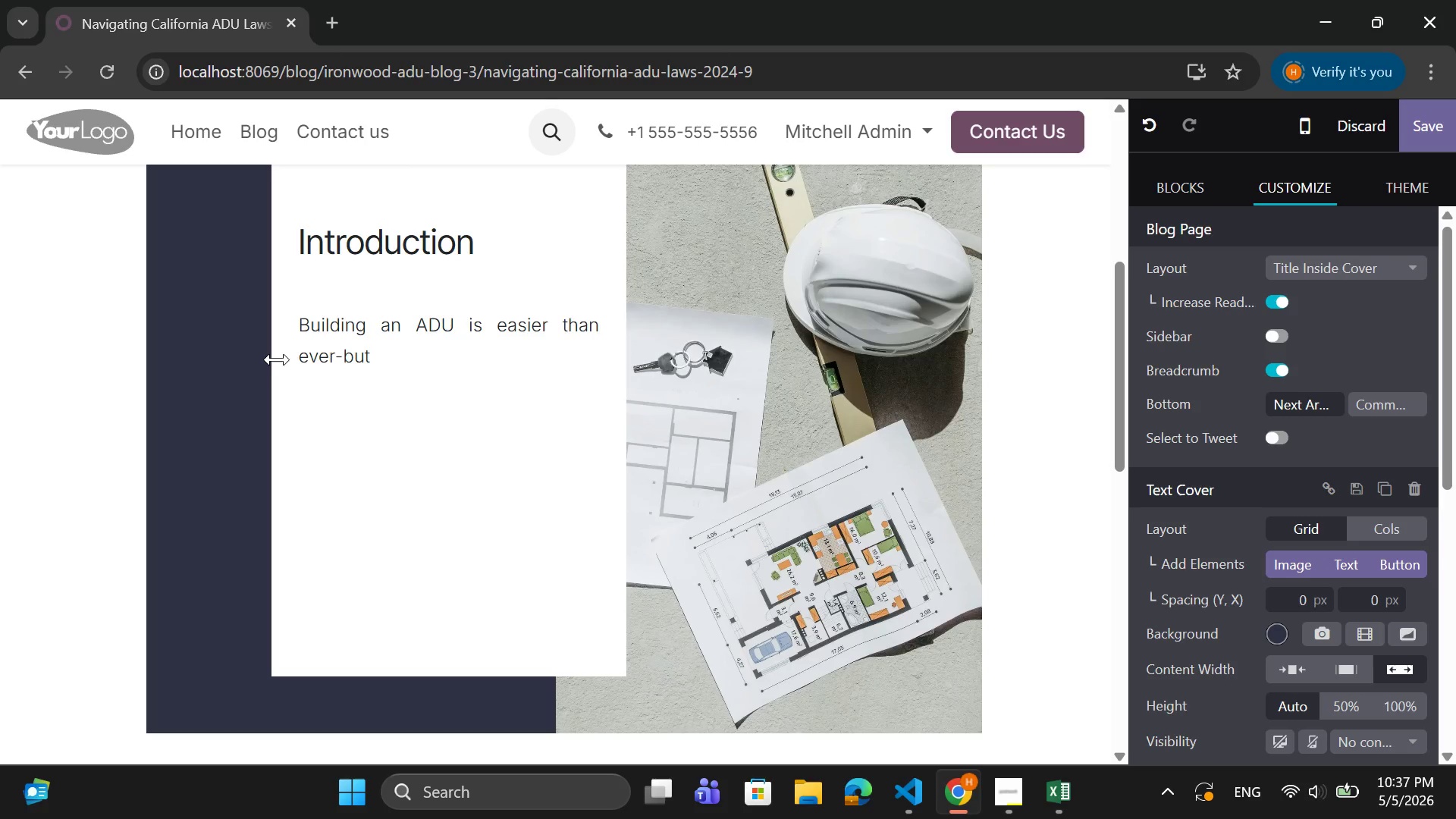 
type( only )
 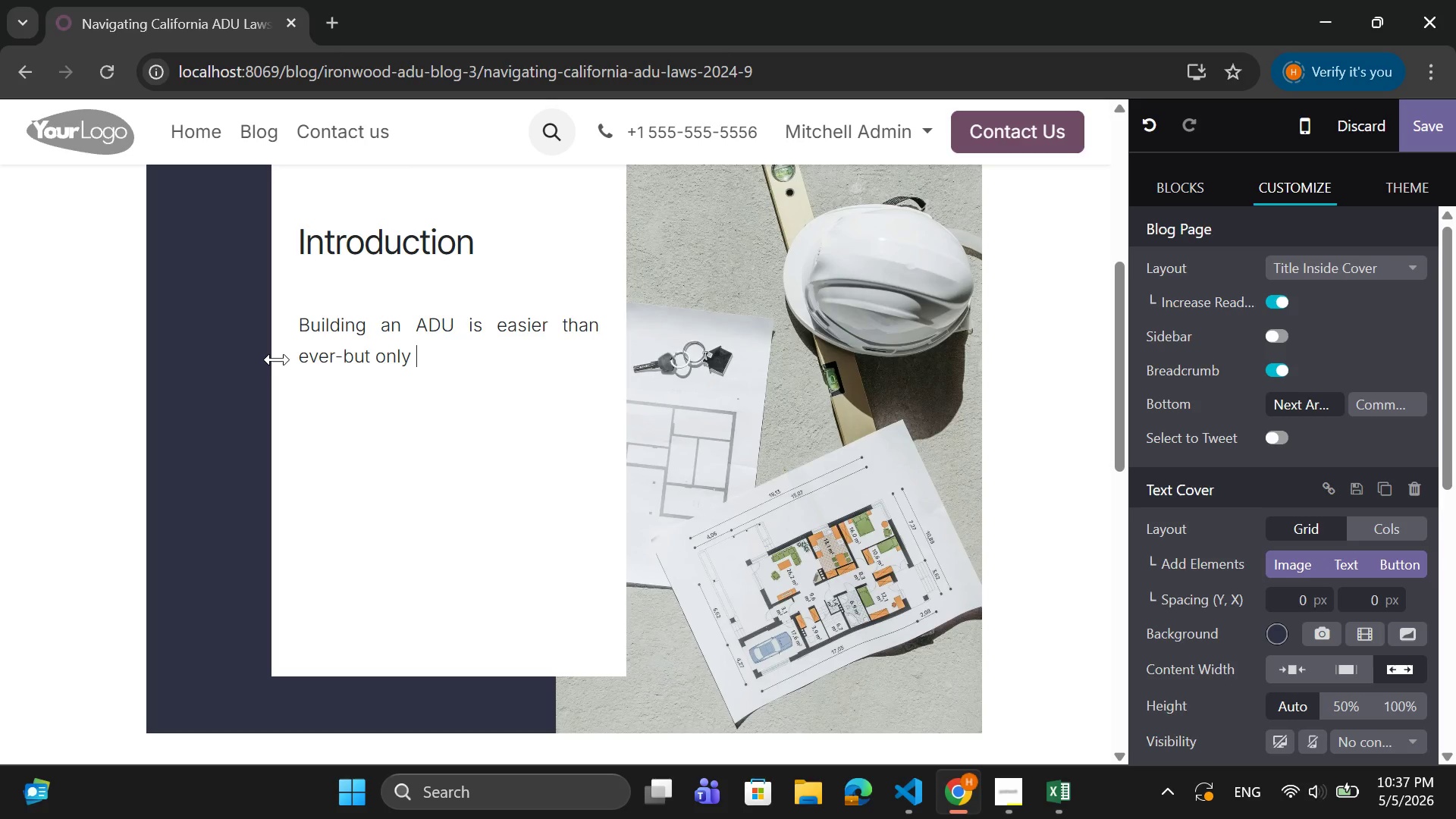 
type( if )
key(Backspace)
key(Backspace)
key(Backspace)
key(Backspace)
type(if )
 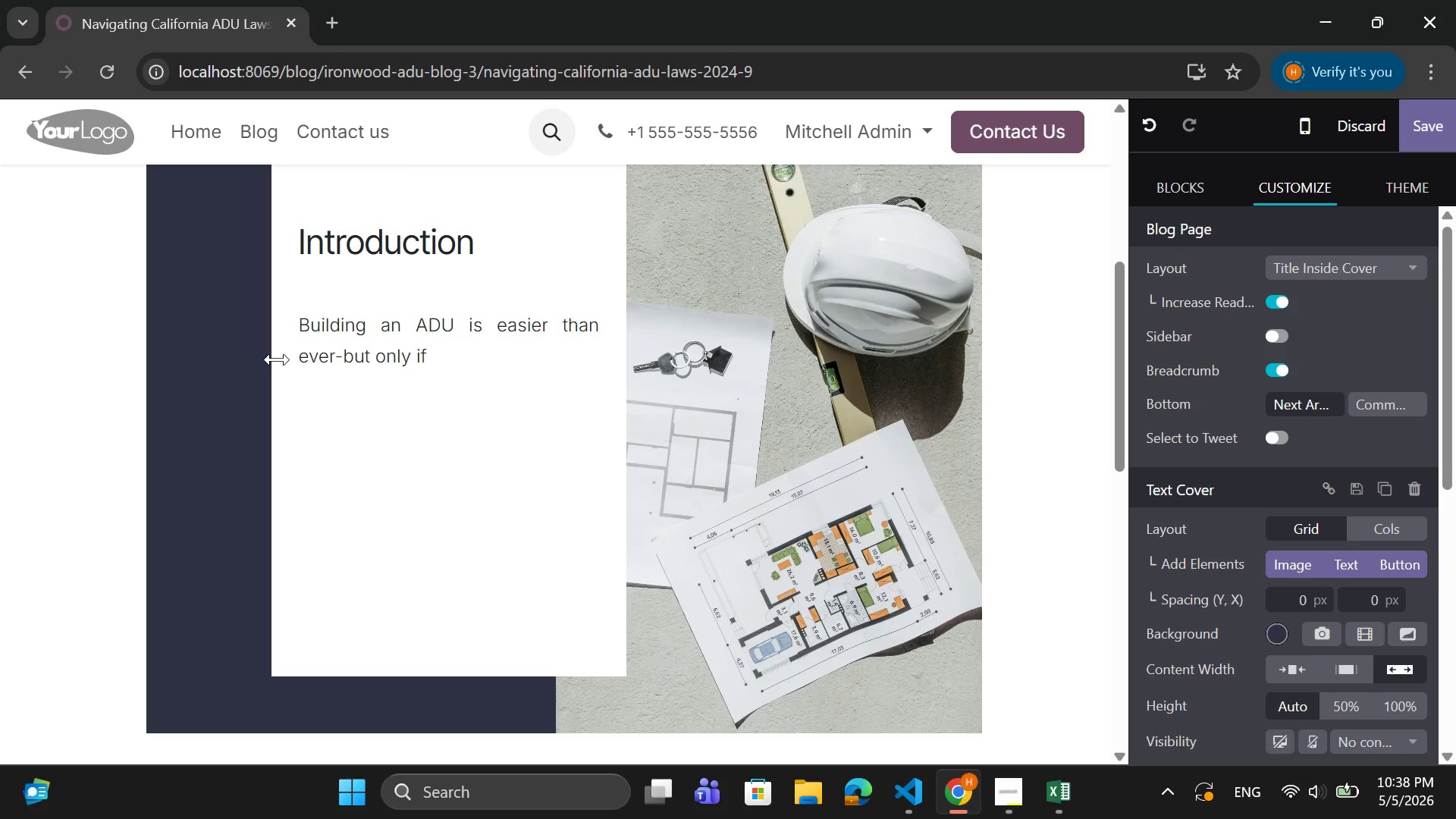 
wait(5.12)
 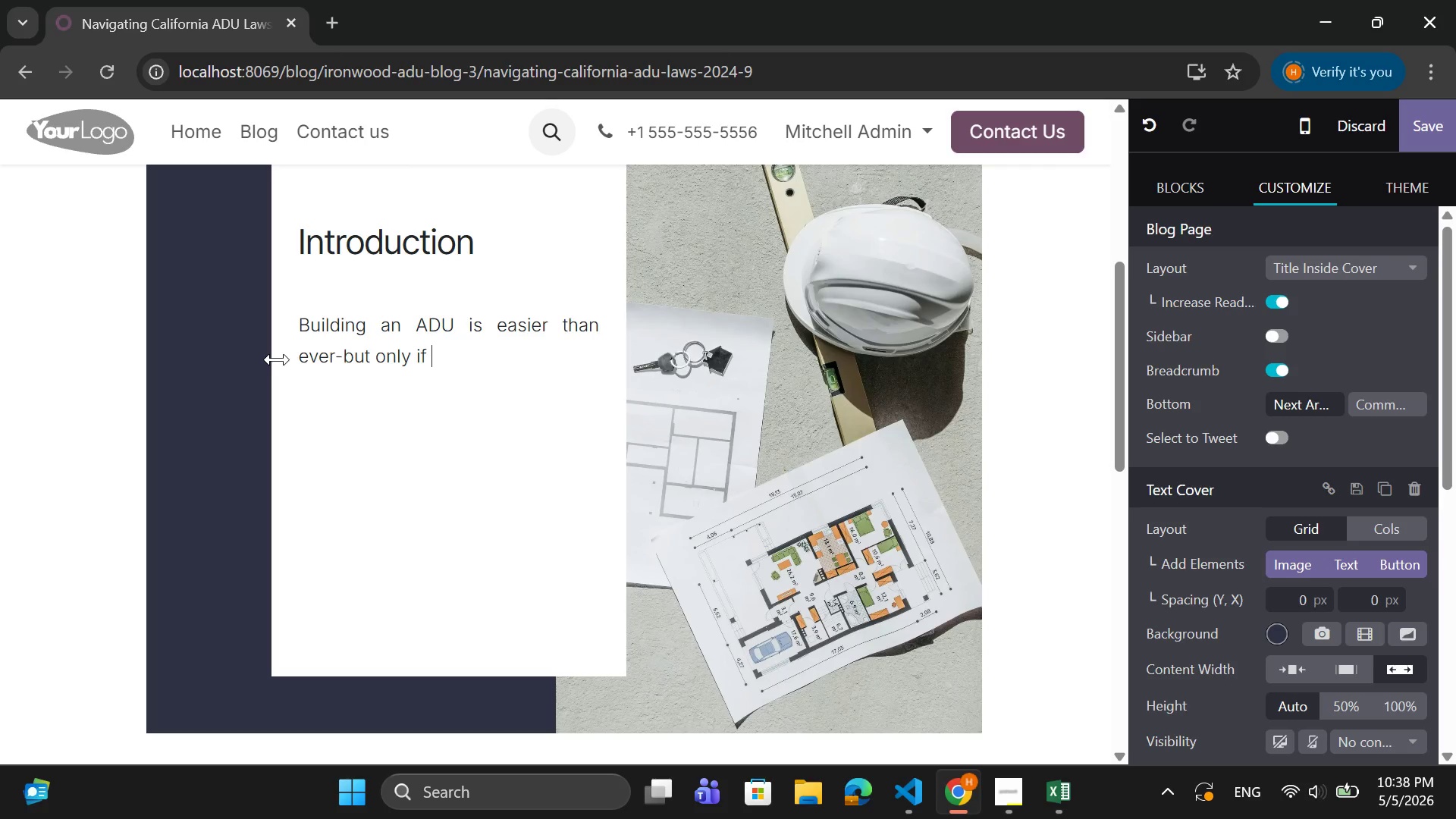 
type( )
key(Backspace)
type(you understand )
 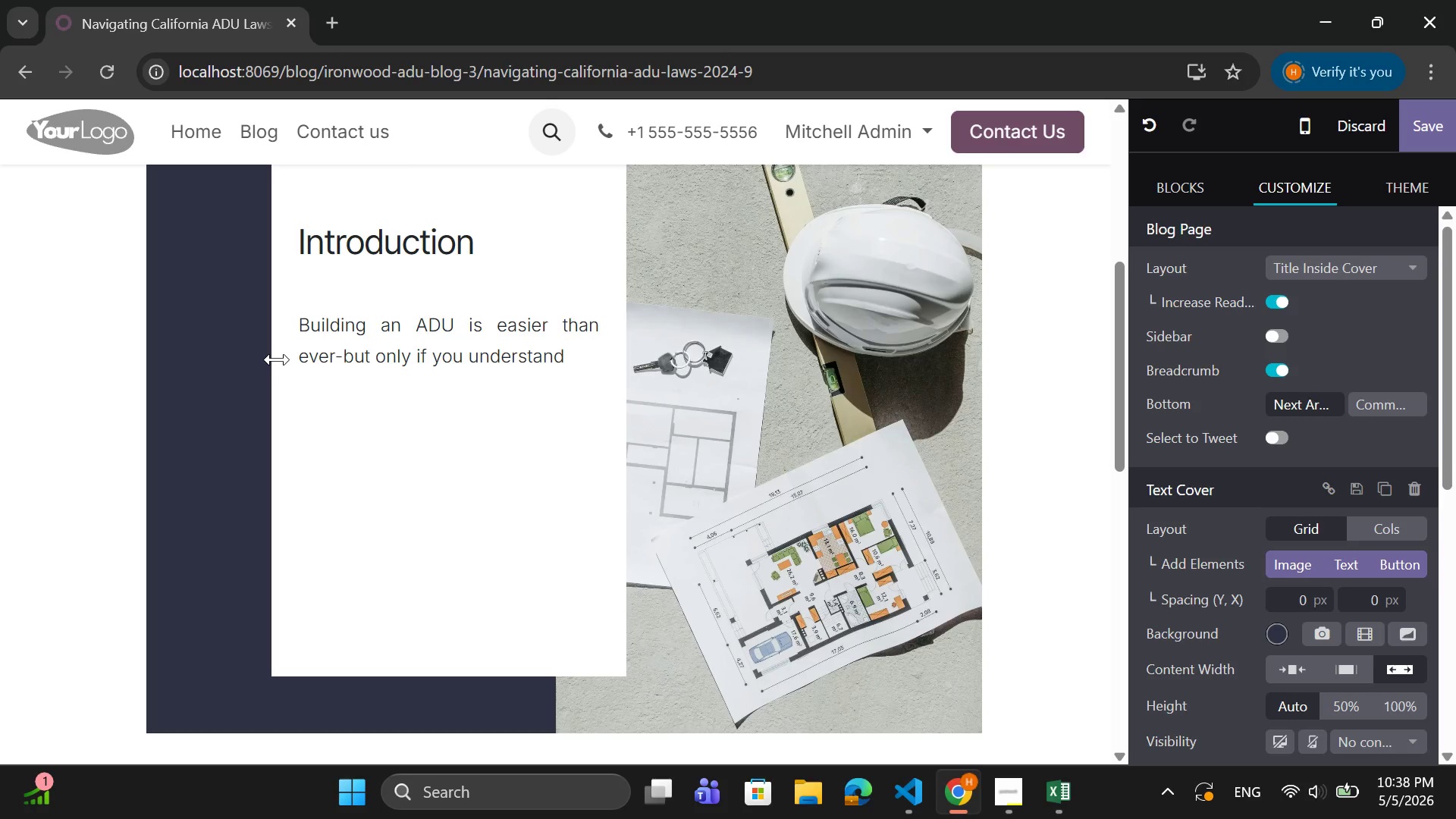 
wait(6.48)
 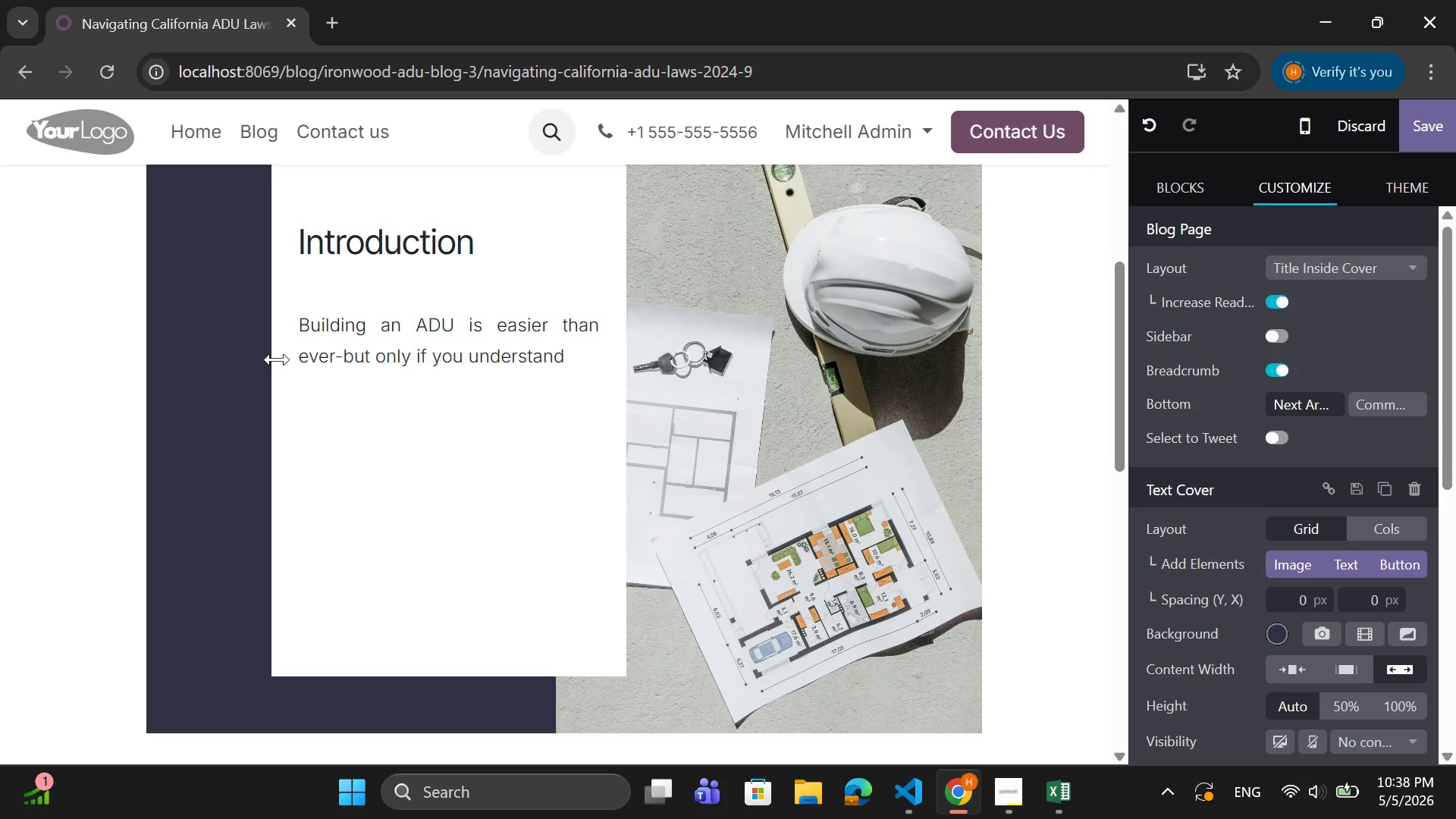 
type(the rules. )
 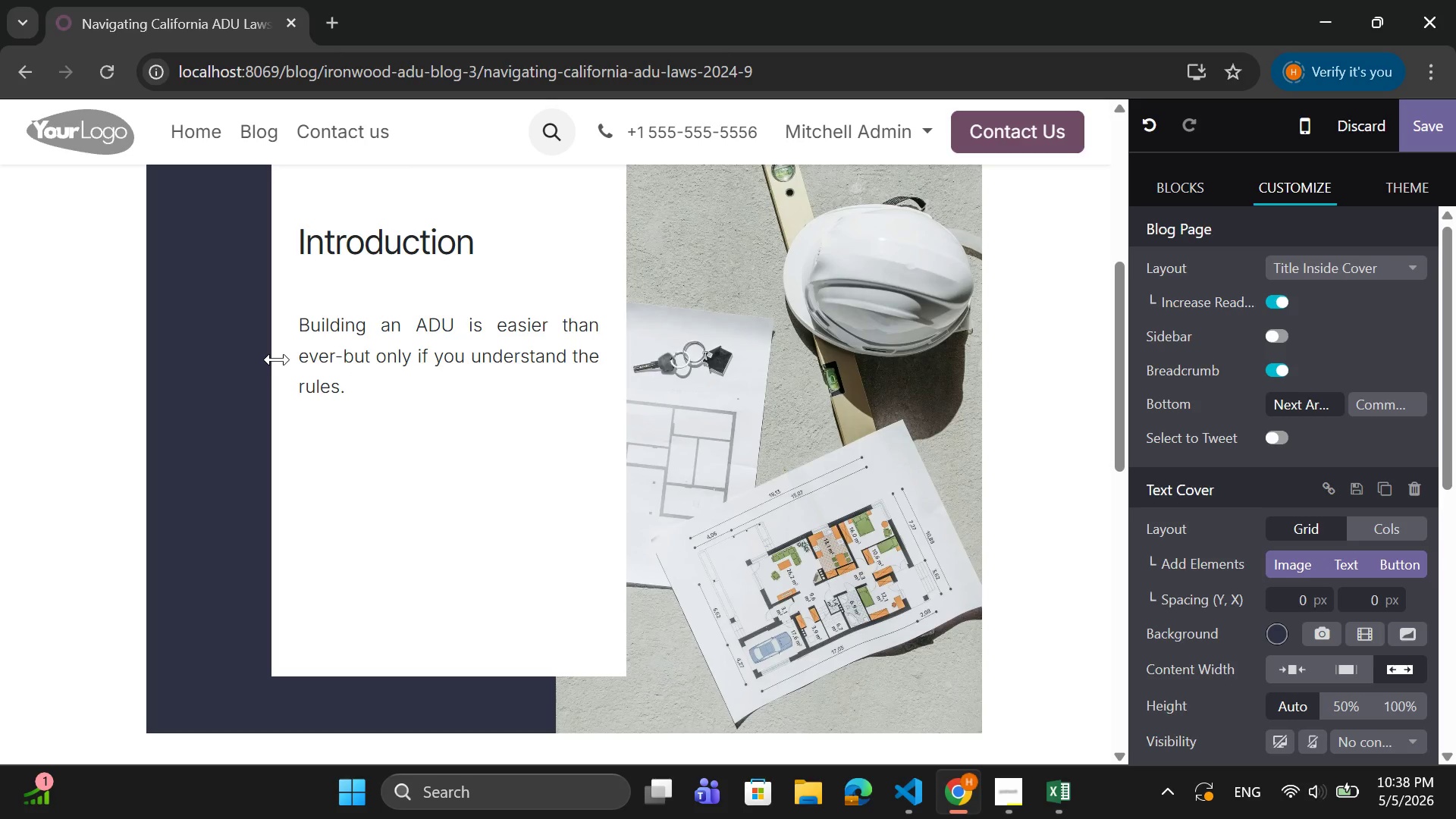 
wait(15.23)
 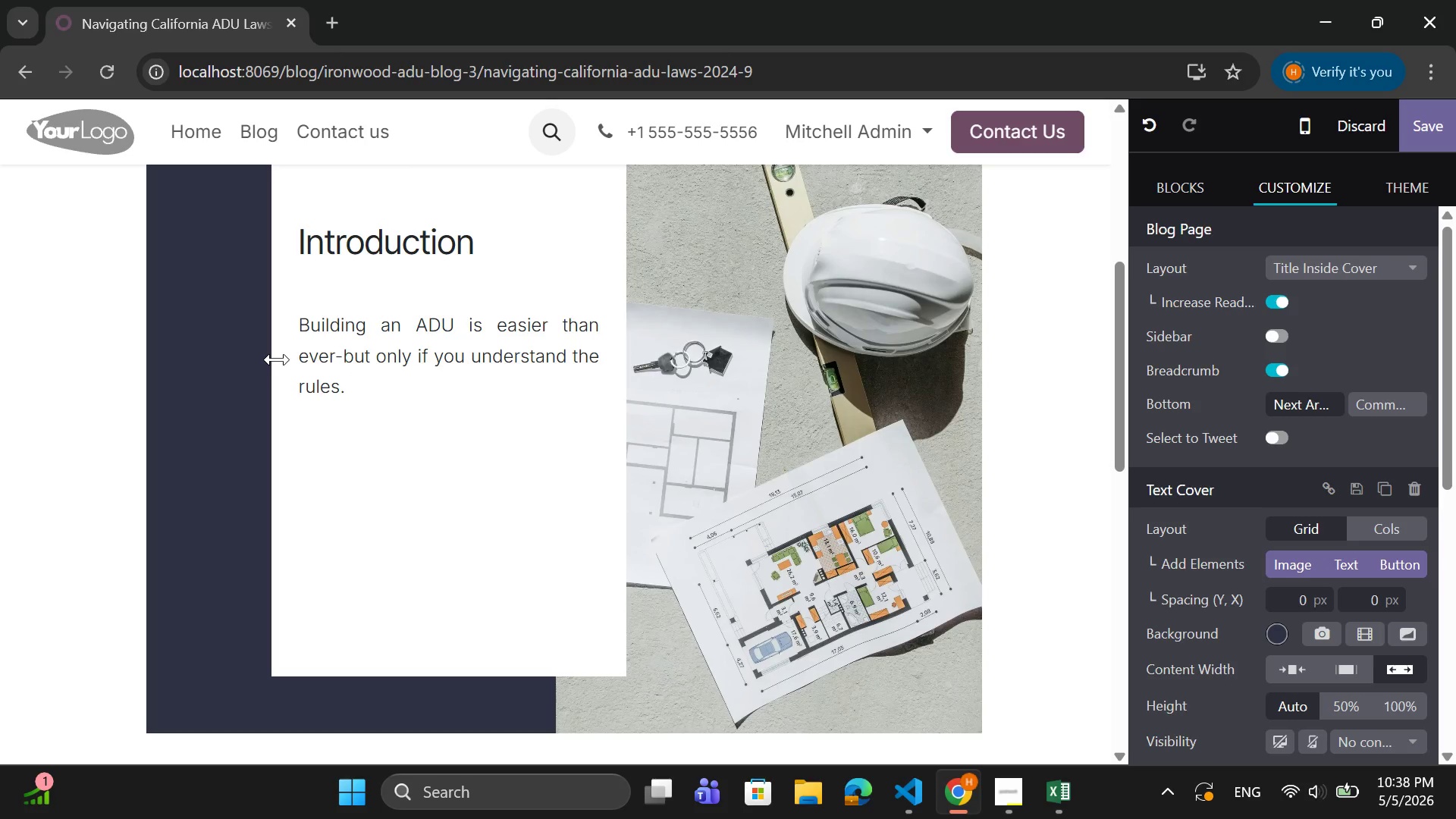 
type(ca)
key(Backspace)
key(Backspace)
type(California  has passed)
 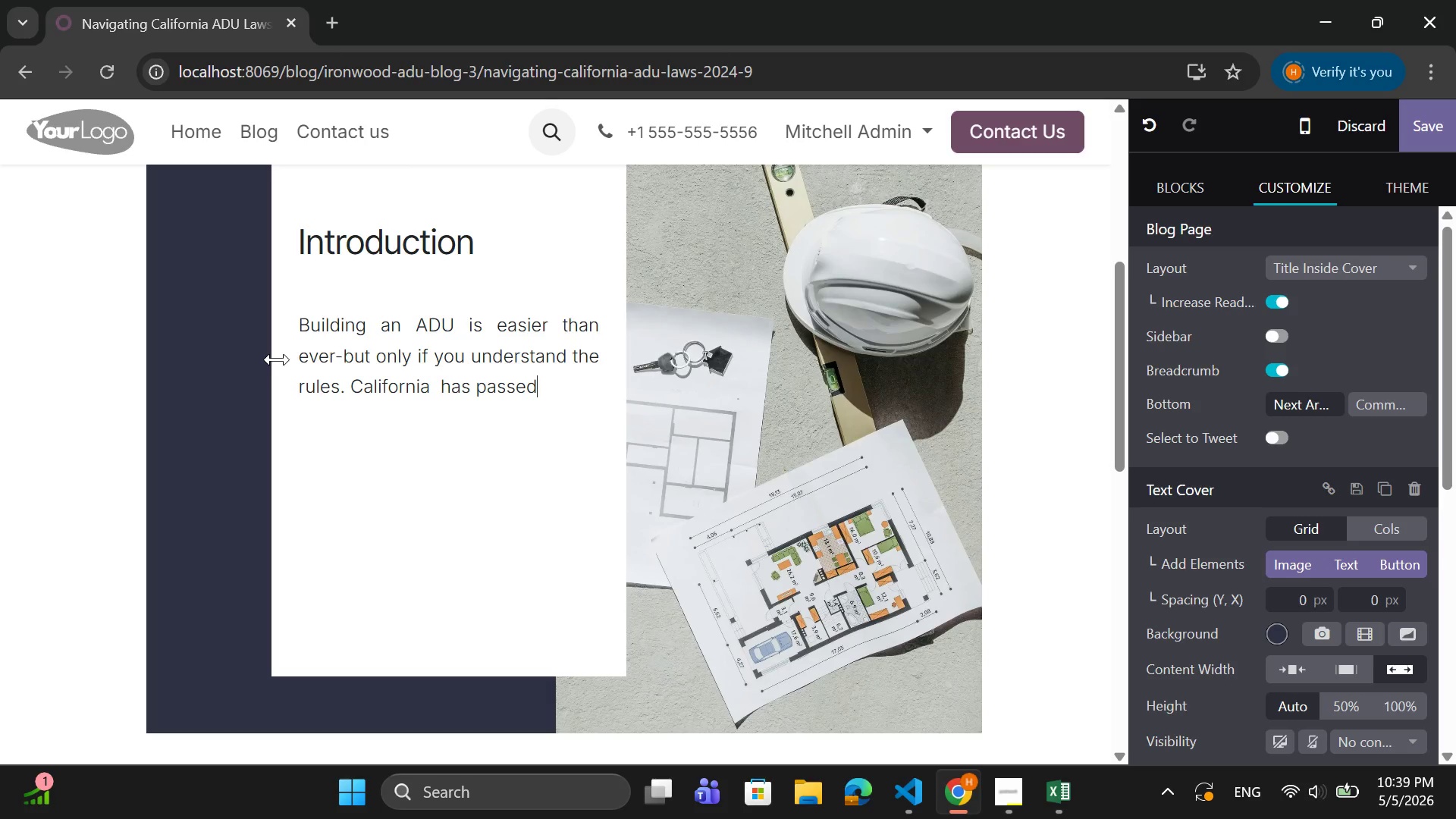 
type( multiple laws)
 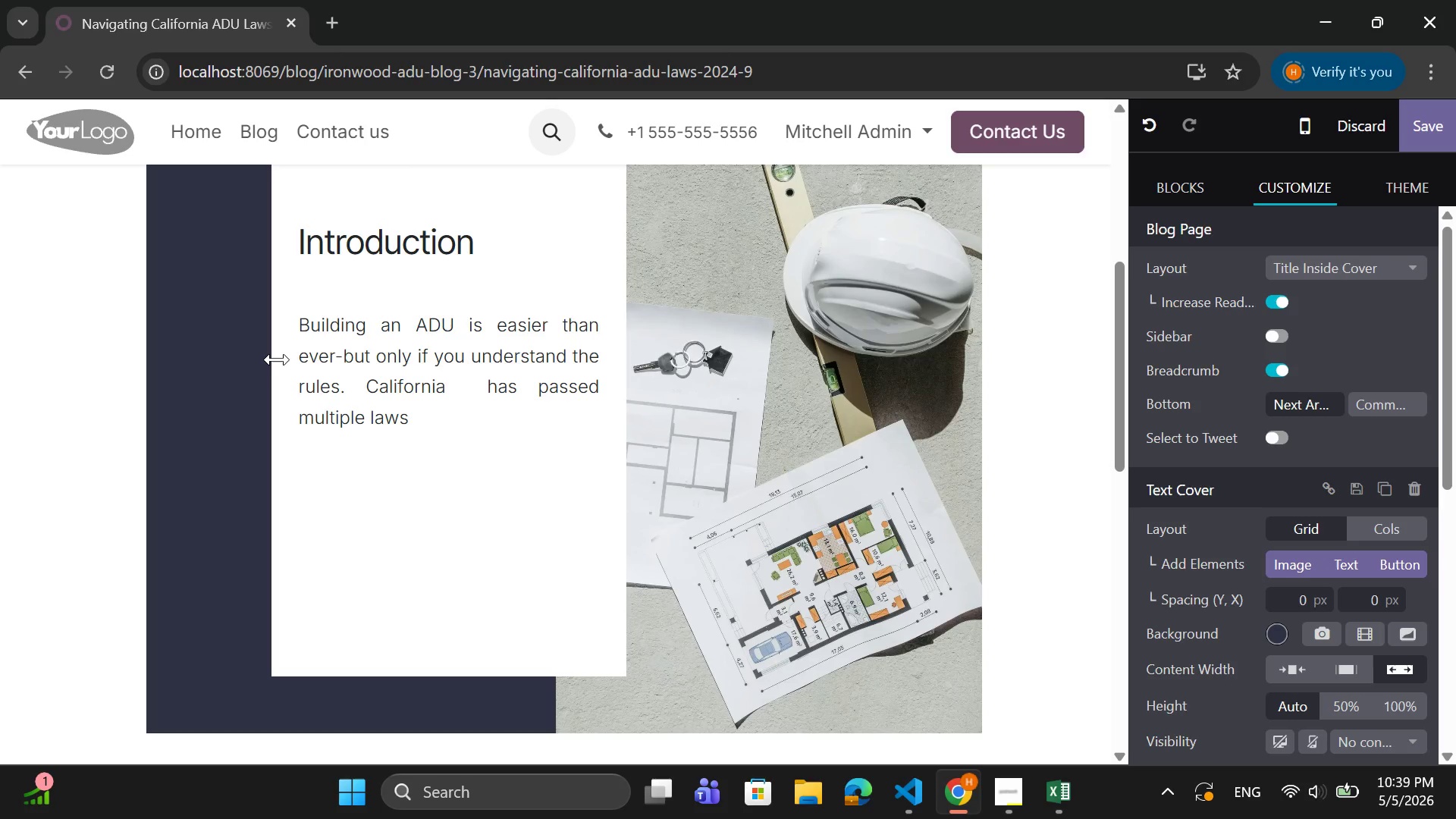 
type(())
 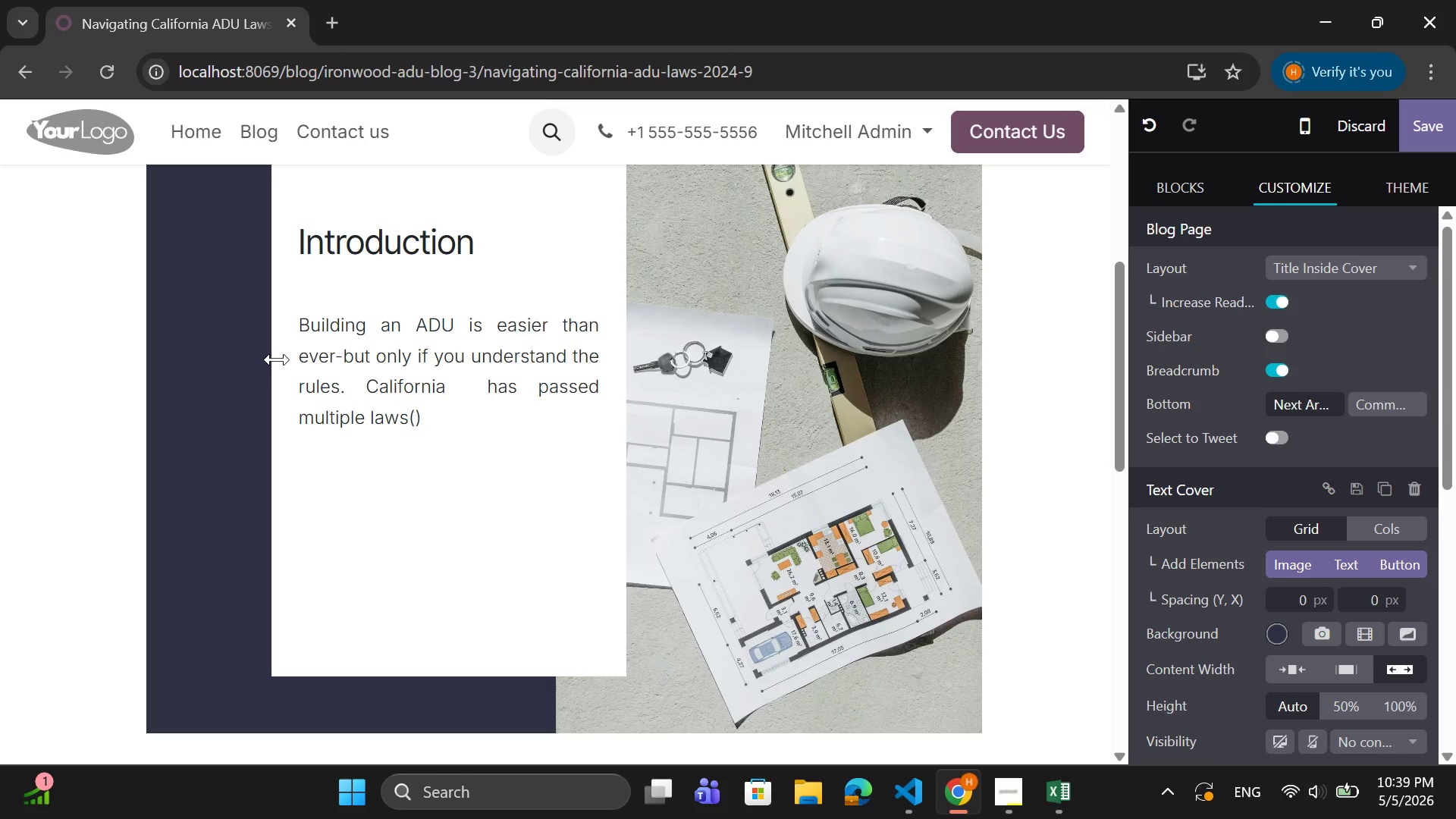 
key(ArrowLeft)
 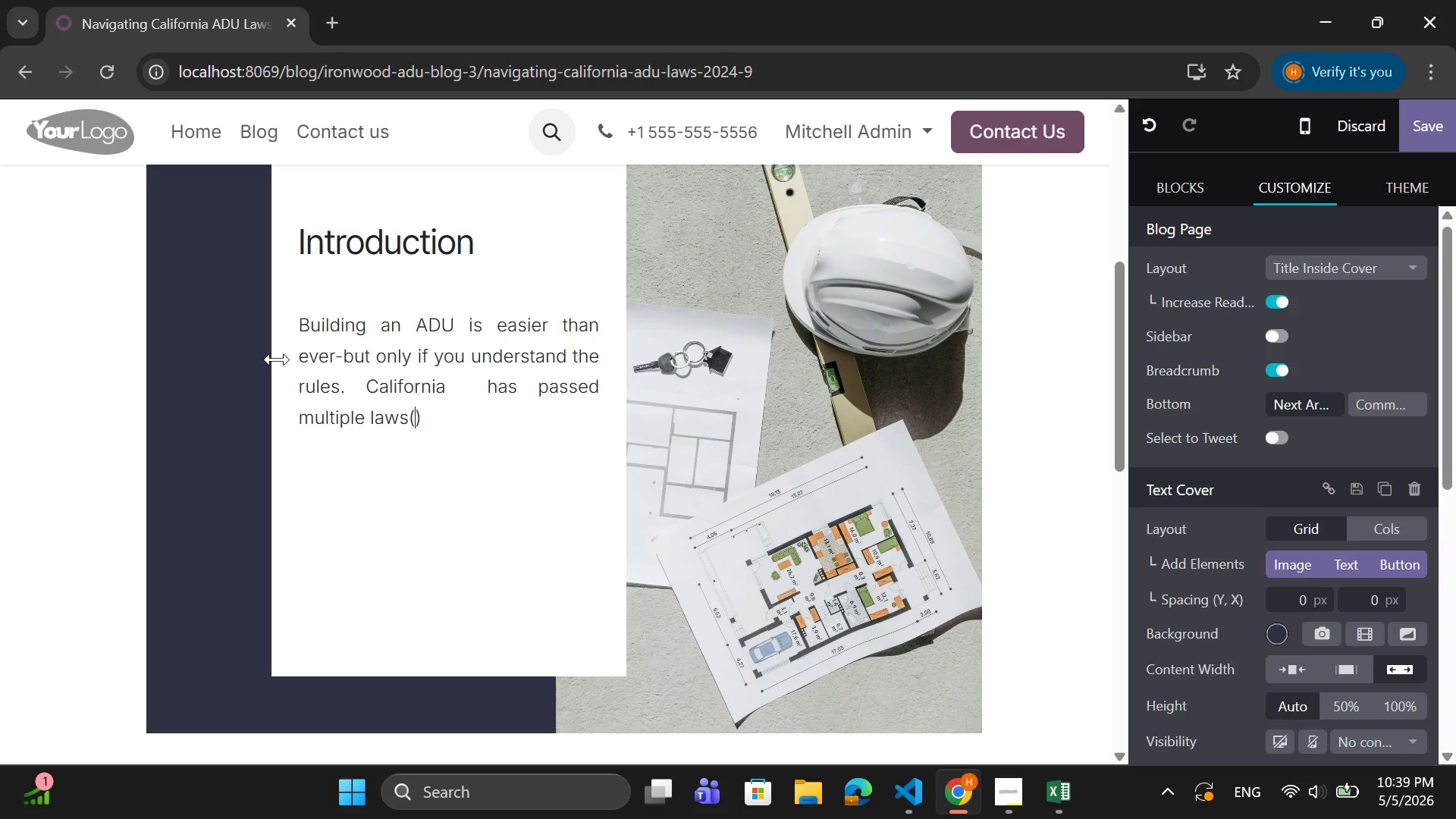 
key(ArrowLeft)
 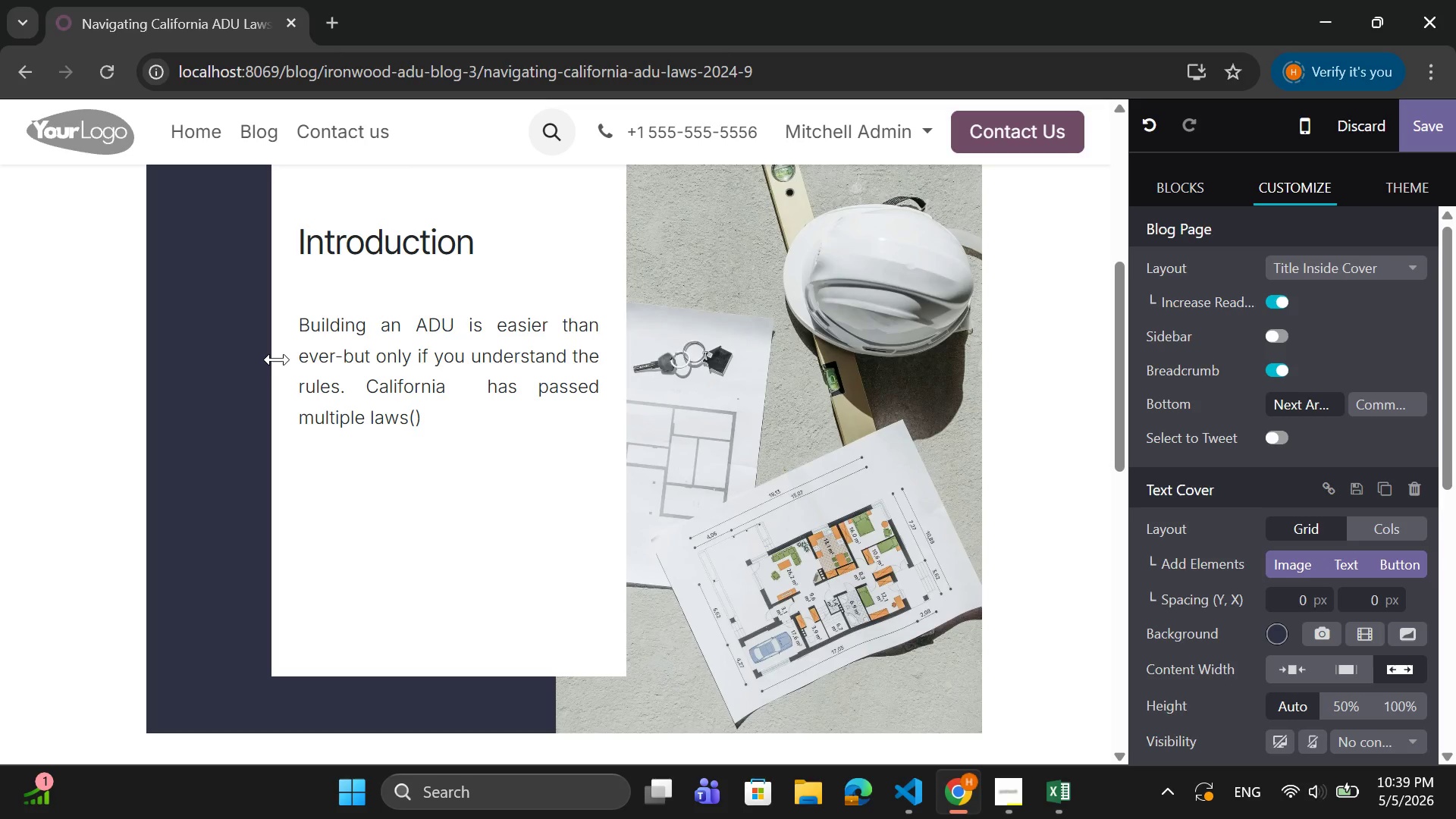 
key(Space)
 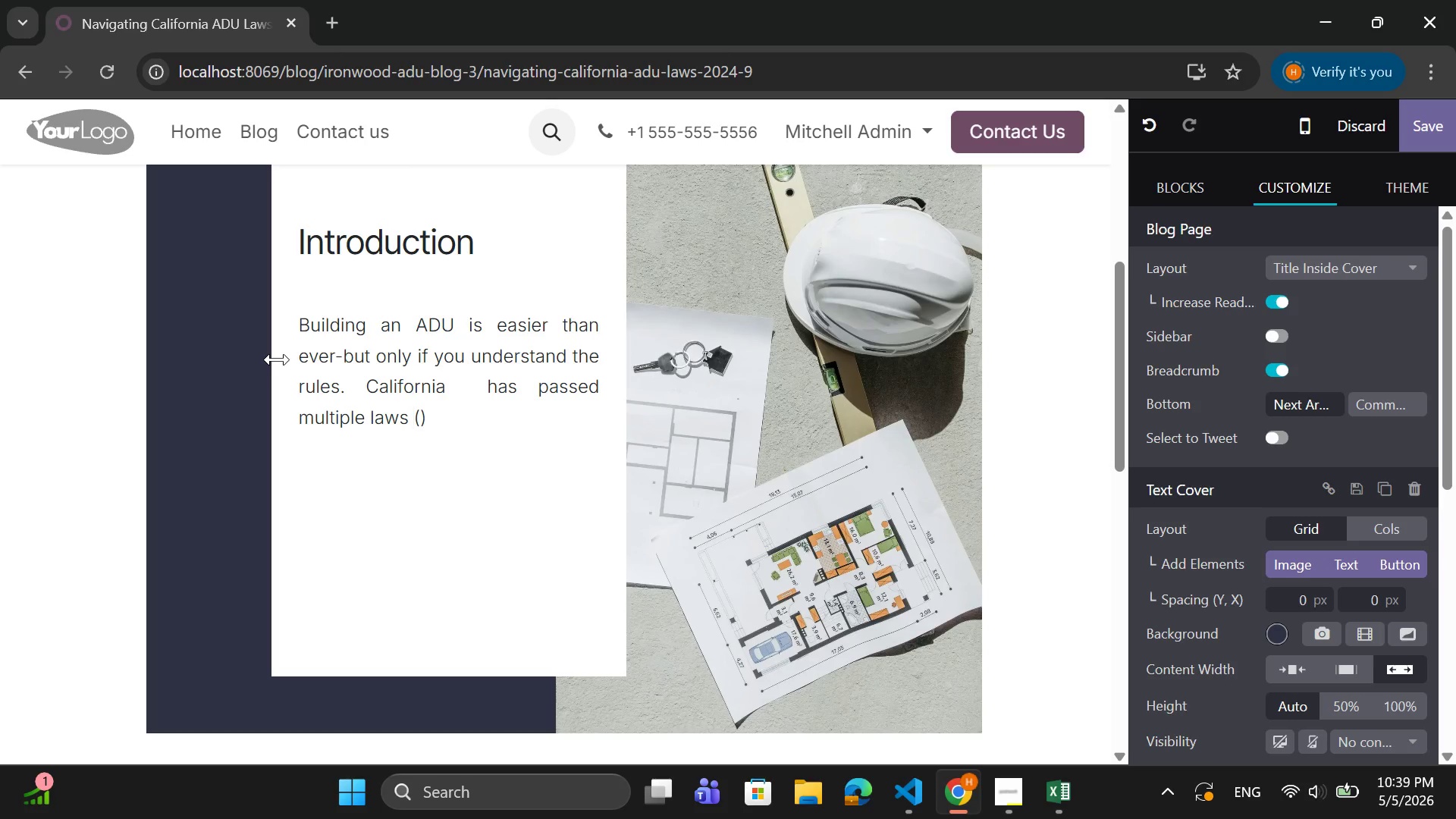 
key(ArrowRight)
 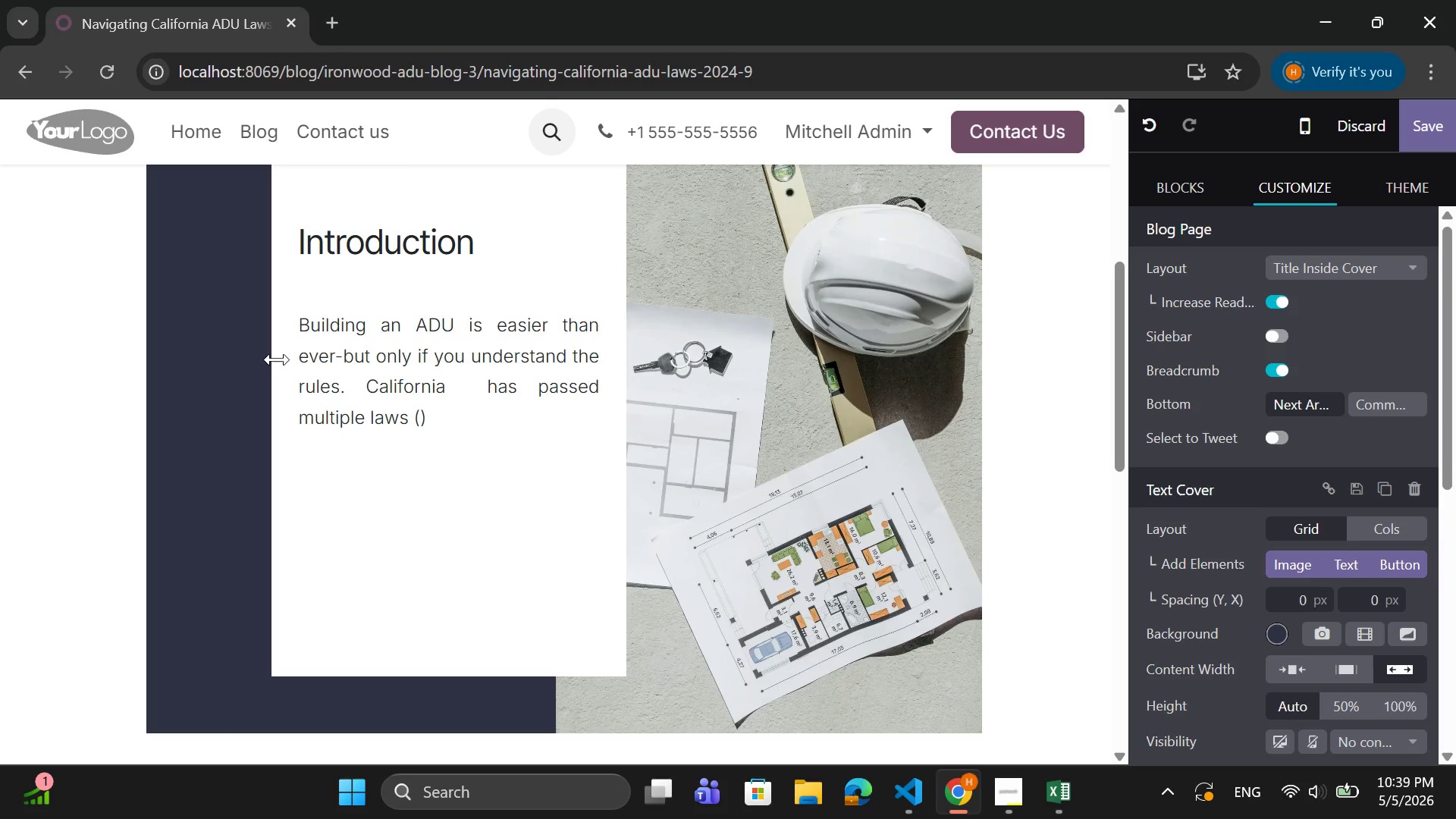 
type(like)
 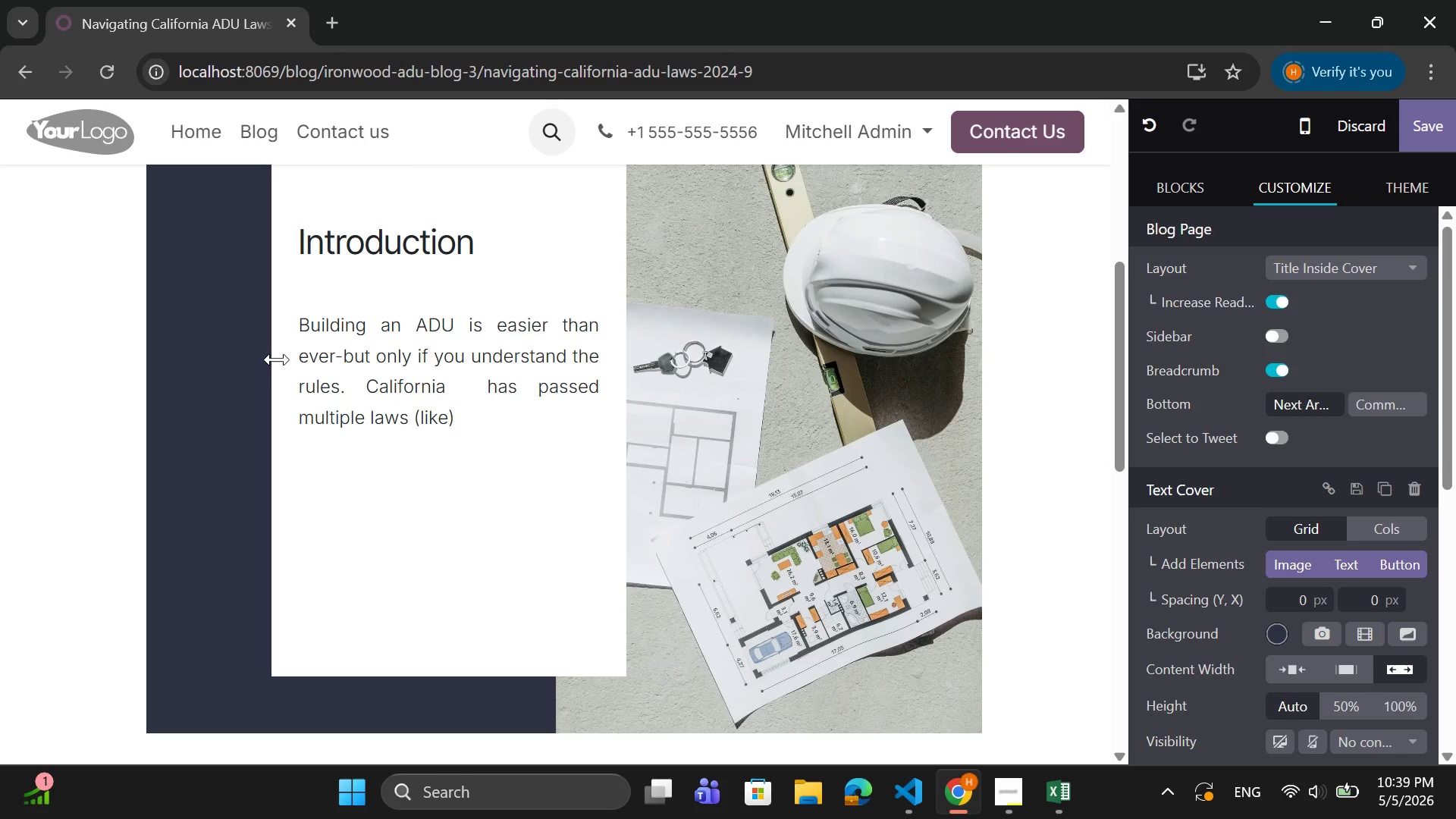 
type( SB)
 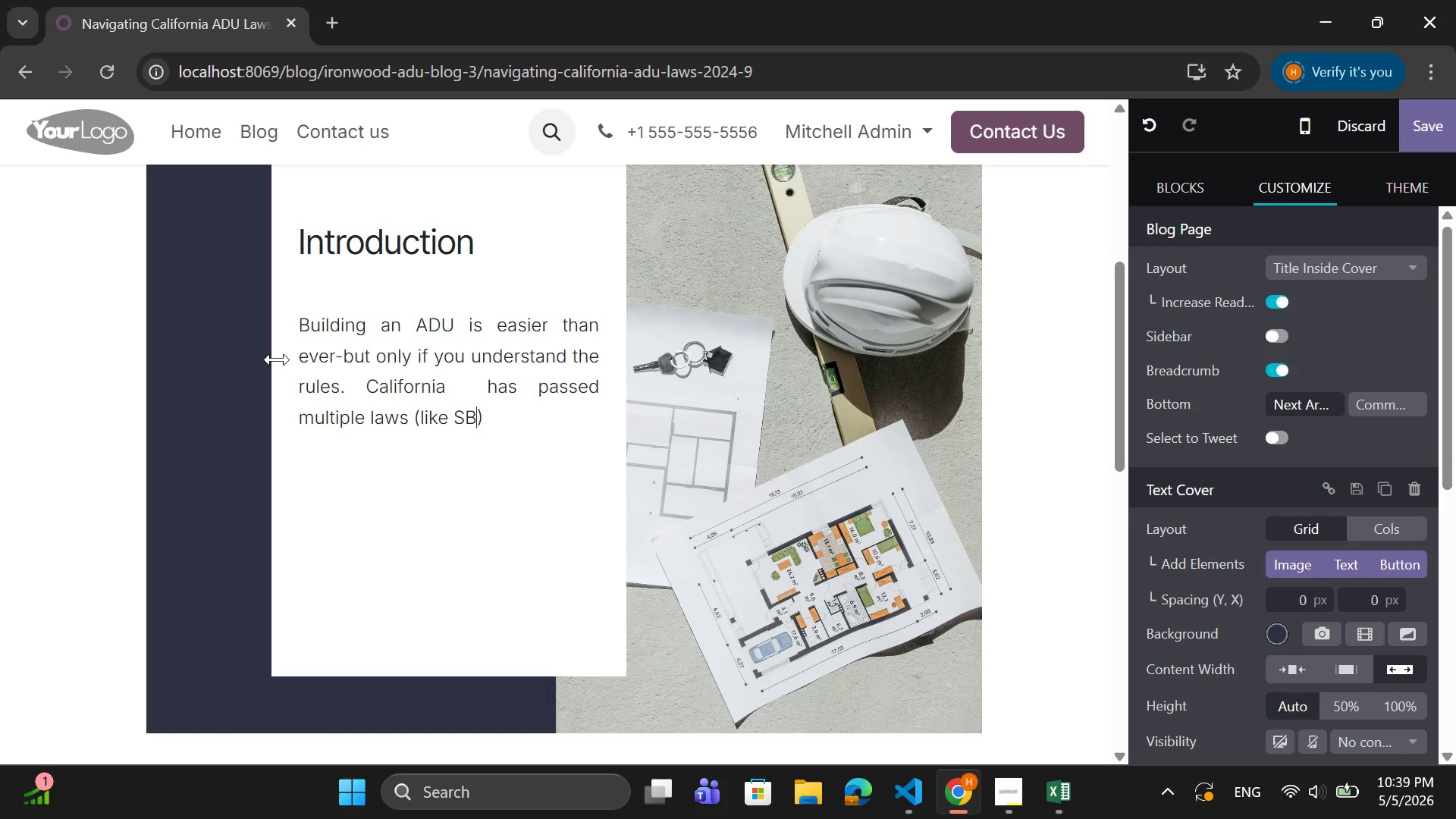 
key(9)
 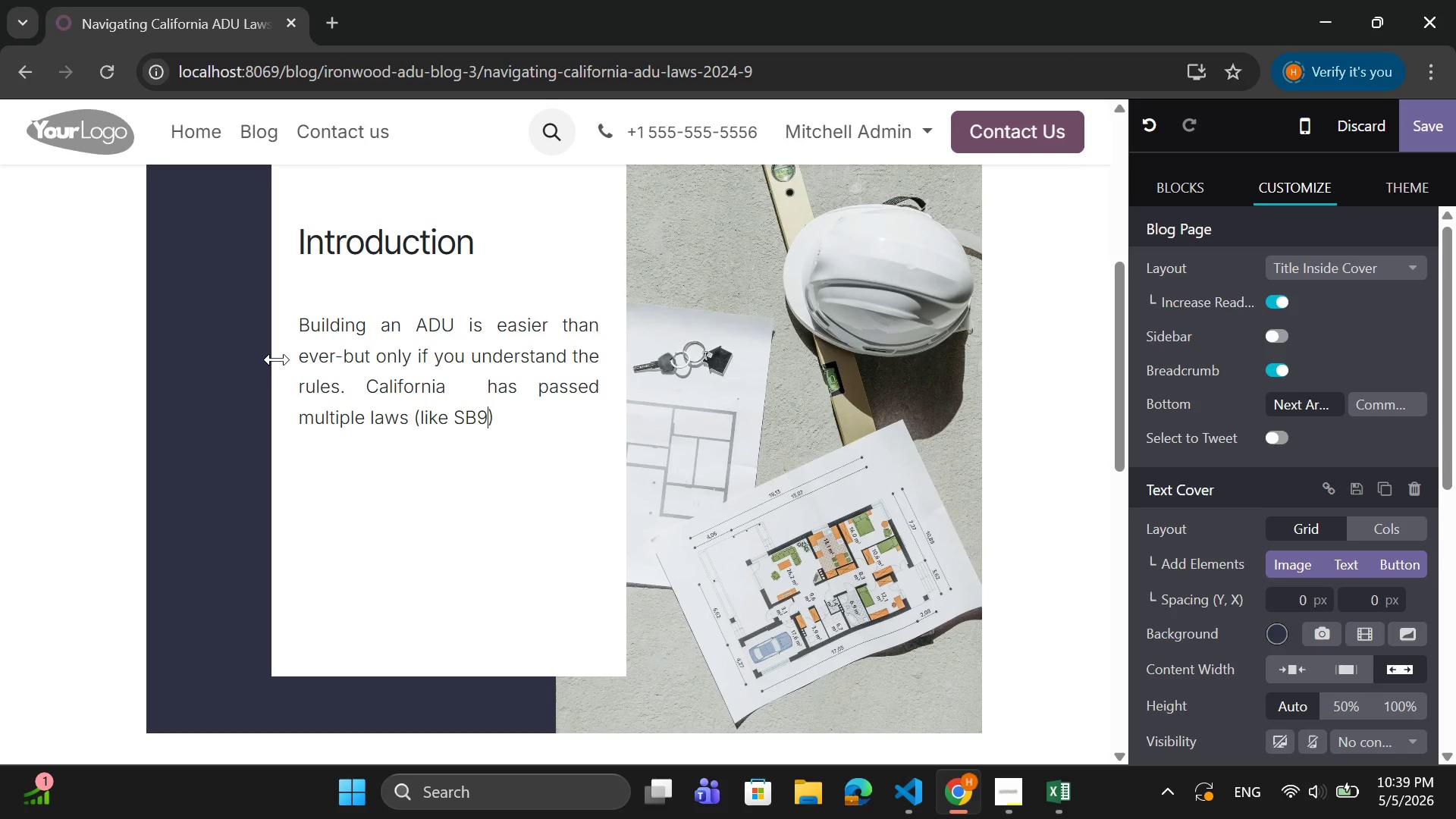 
wait(7.47)
 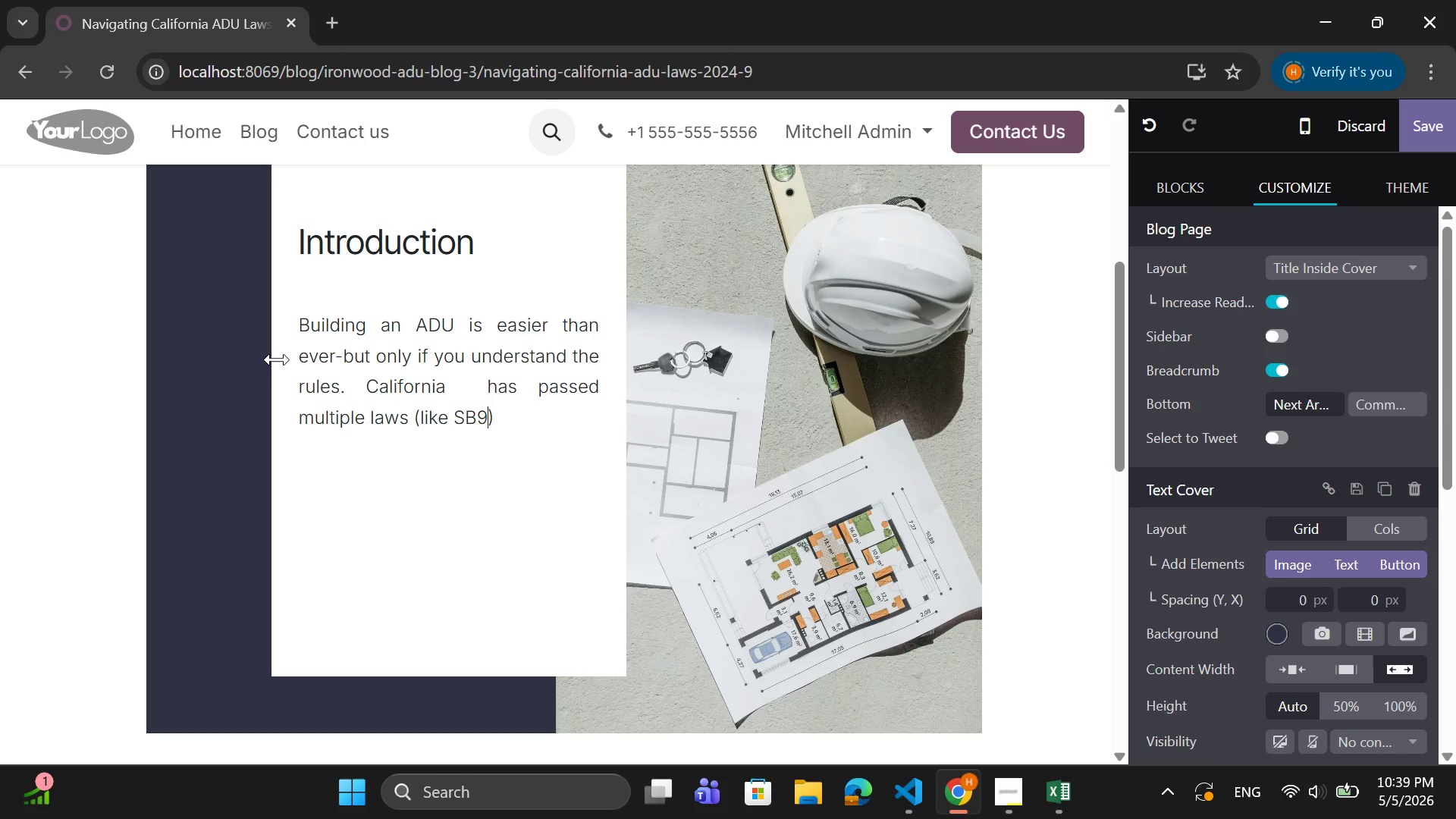 
key(ArrowRight)
 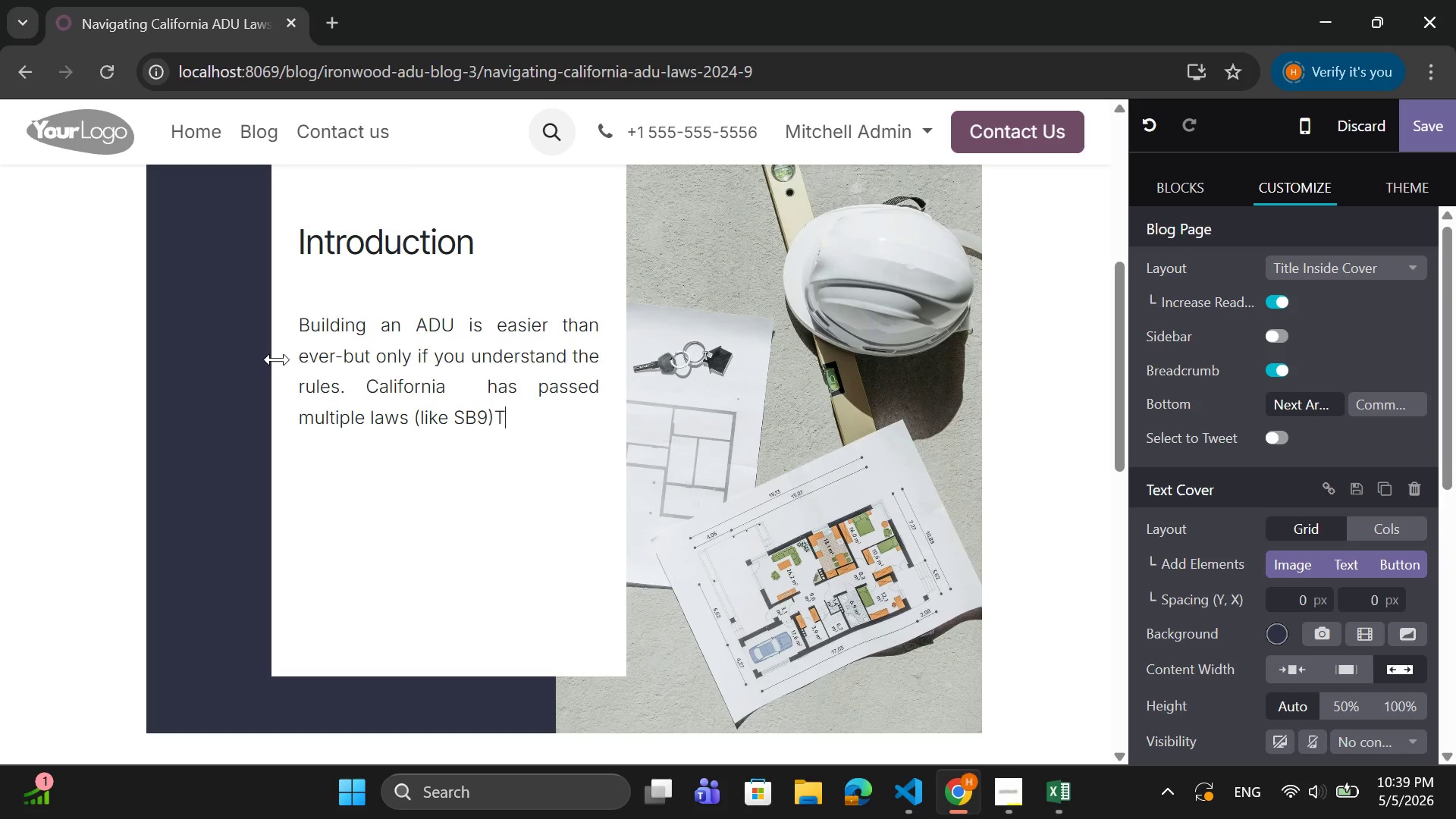 
type(TO )
key(Backspace)
key(Backspace)
key(Backspace)
type( to encourage )
 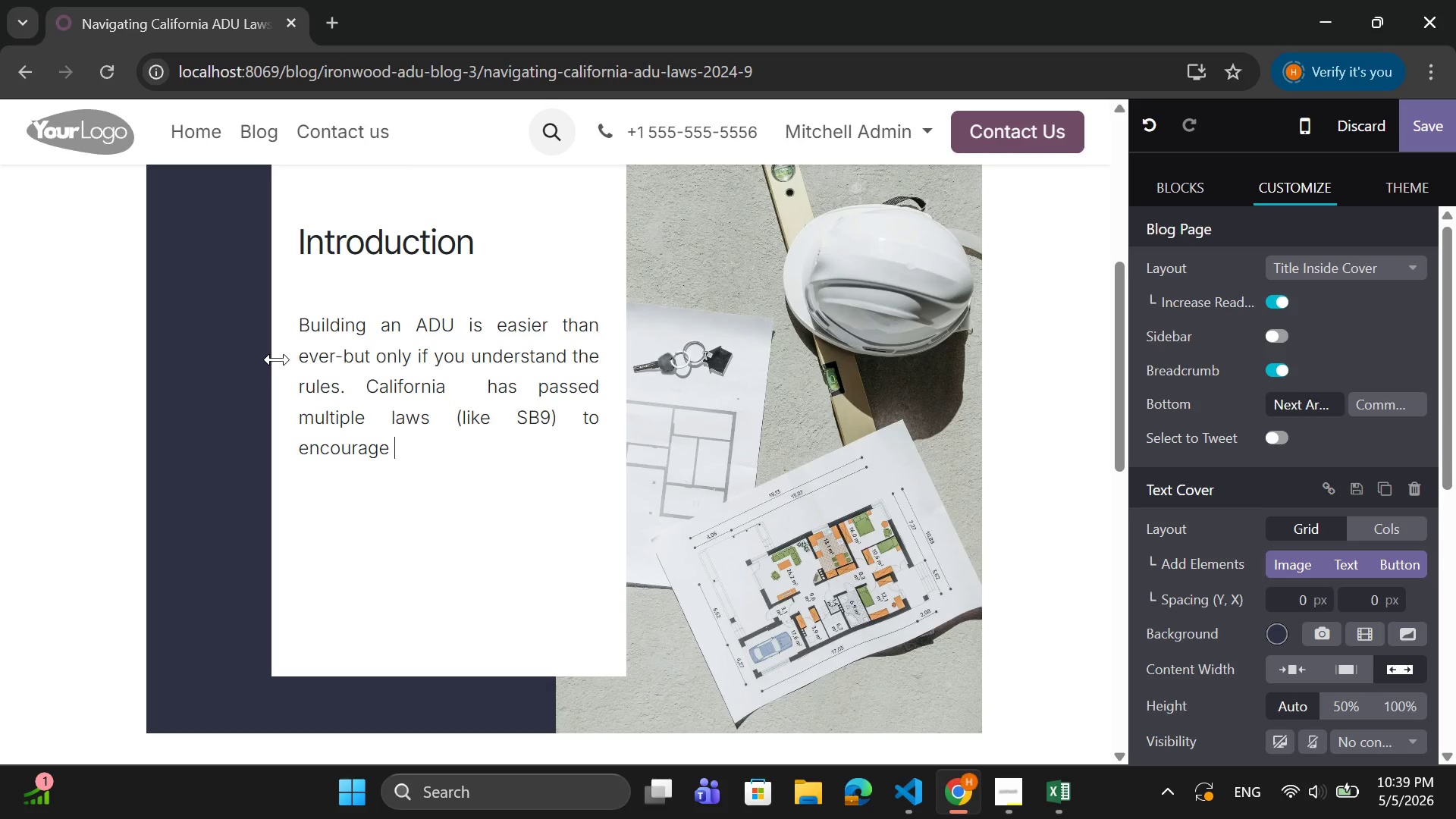 
wait(9.44)
 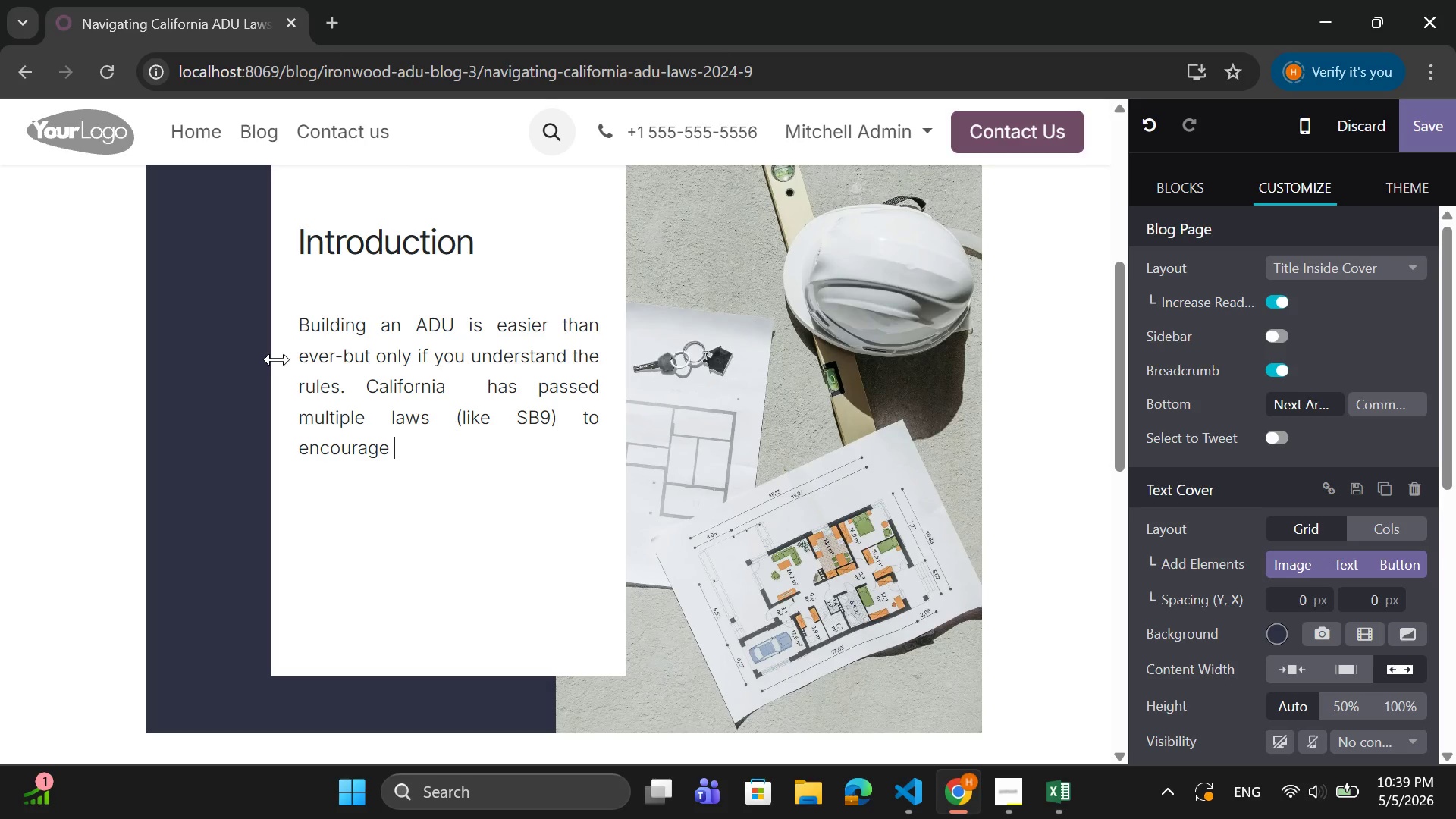 
type(Adu )
key(Backspace)
key(Backspace)
key(Backspace)
type(DU construction )
key(Backspace)
type(, )
 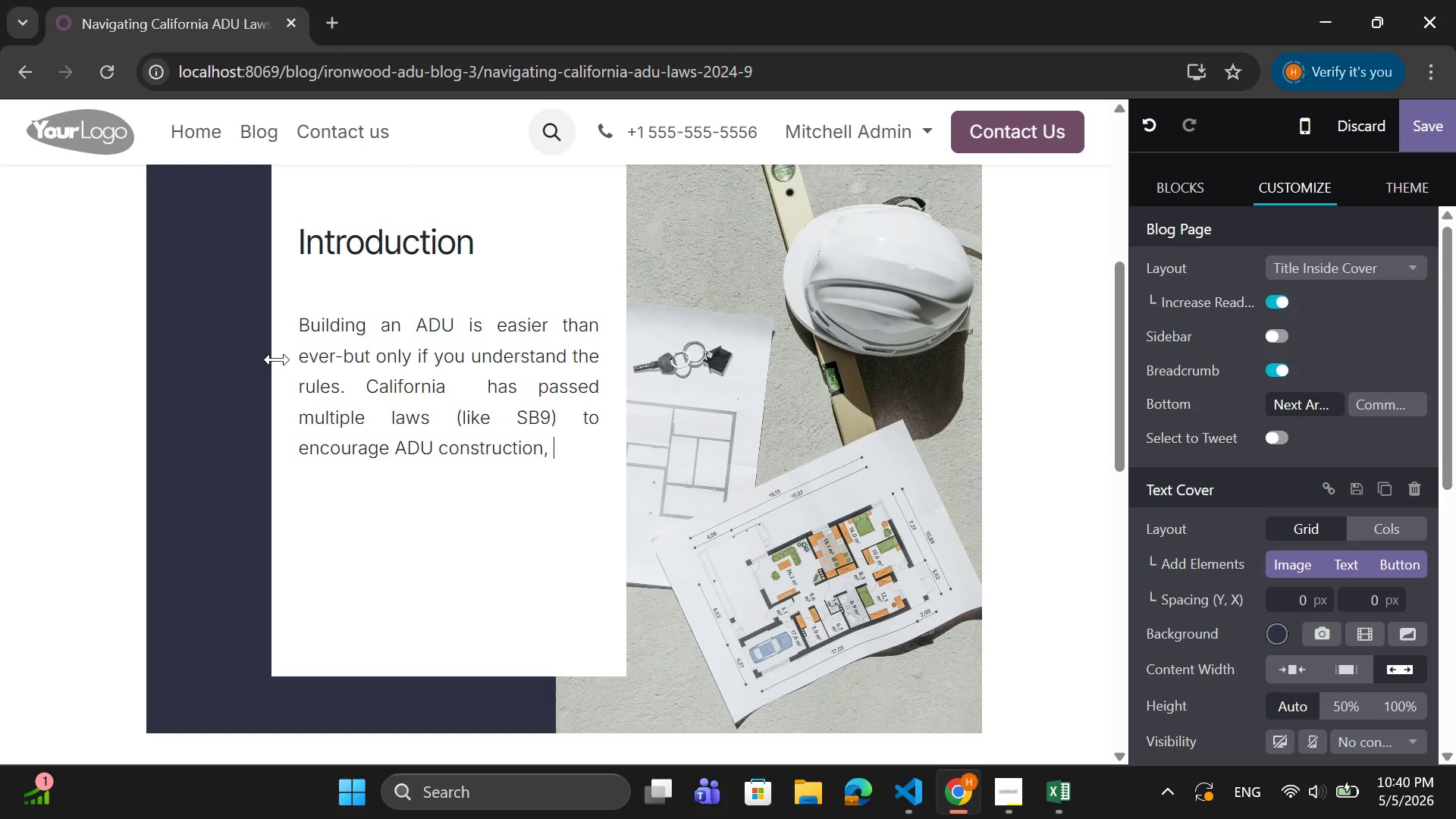 
wait(11.62)
 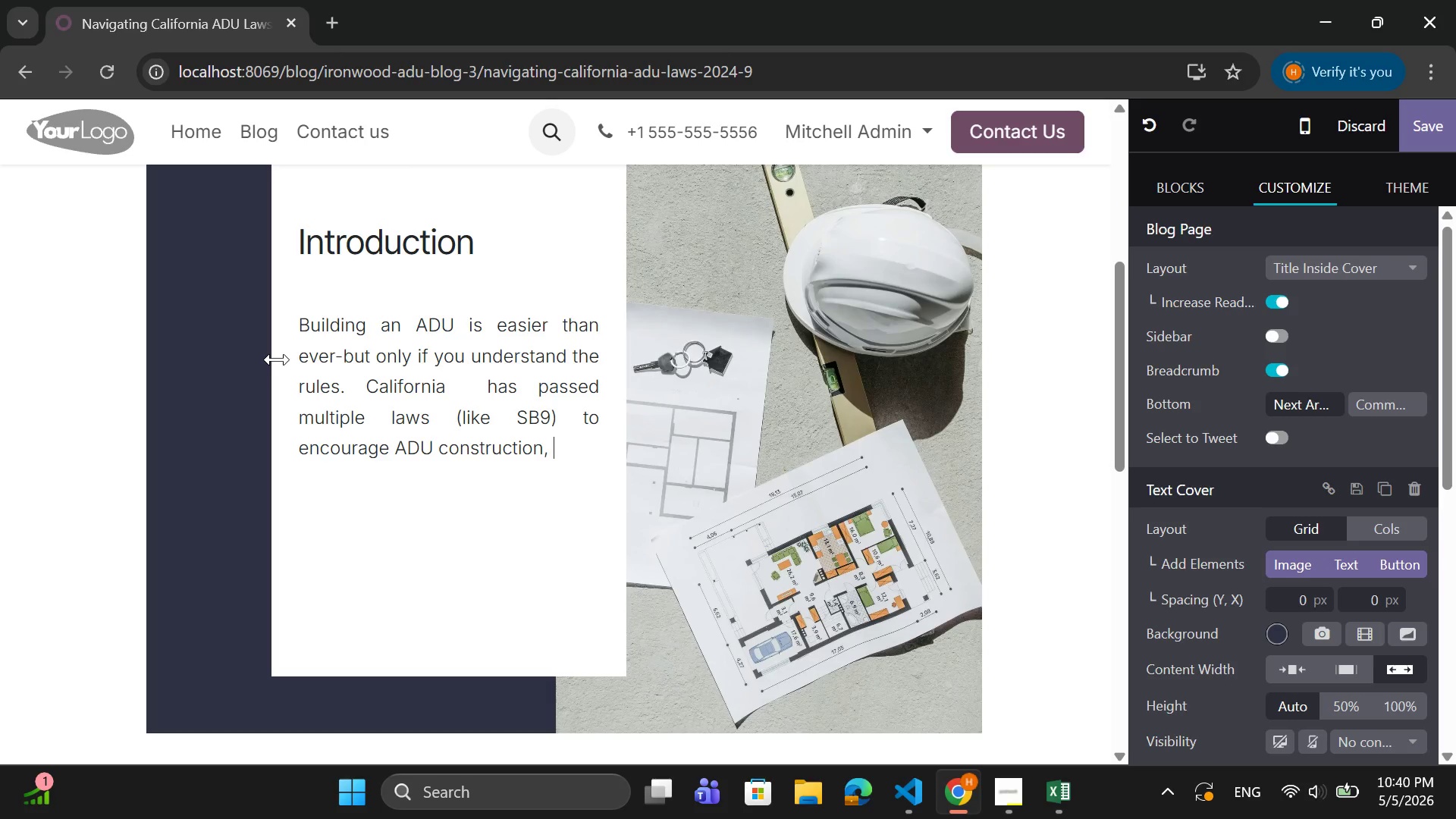 
type(but navigating)
 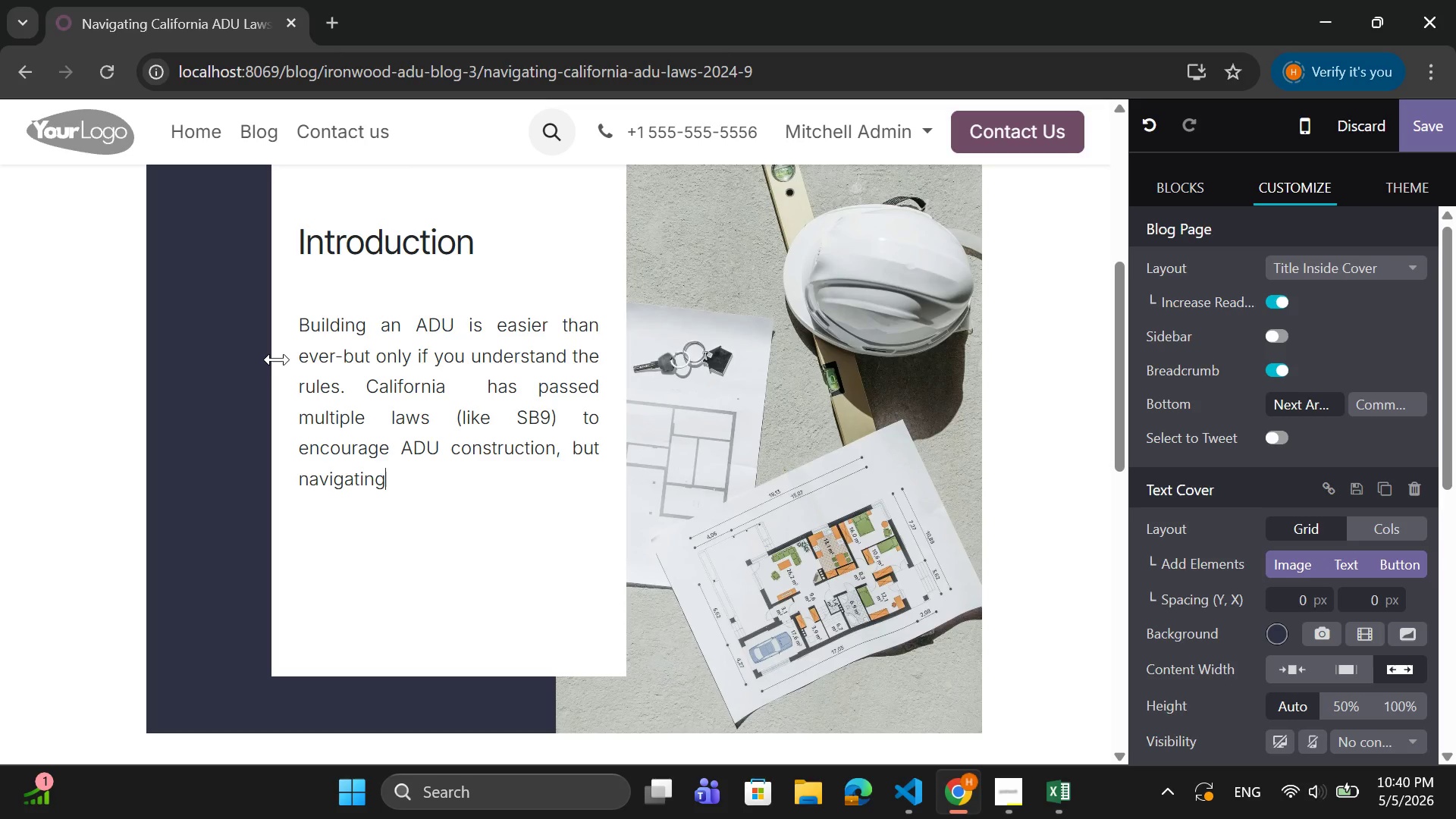 
type( zoning and permits can still be confusing.)
 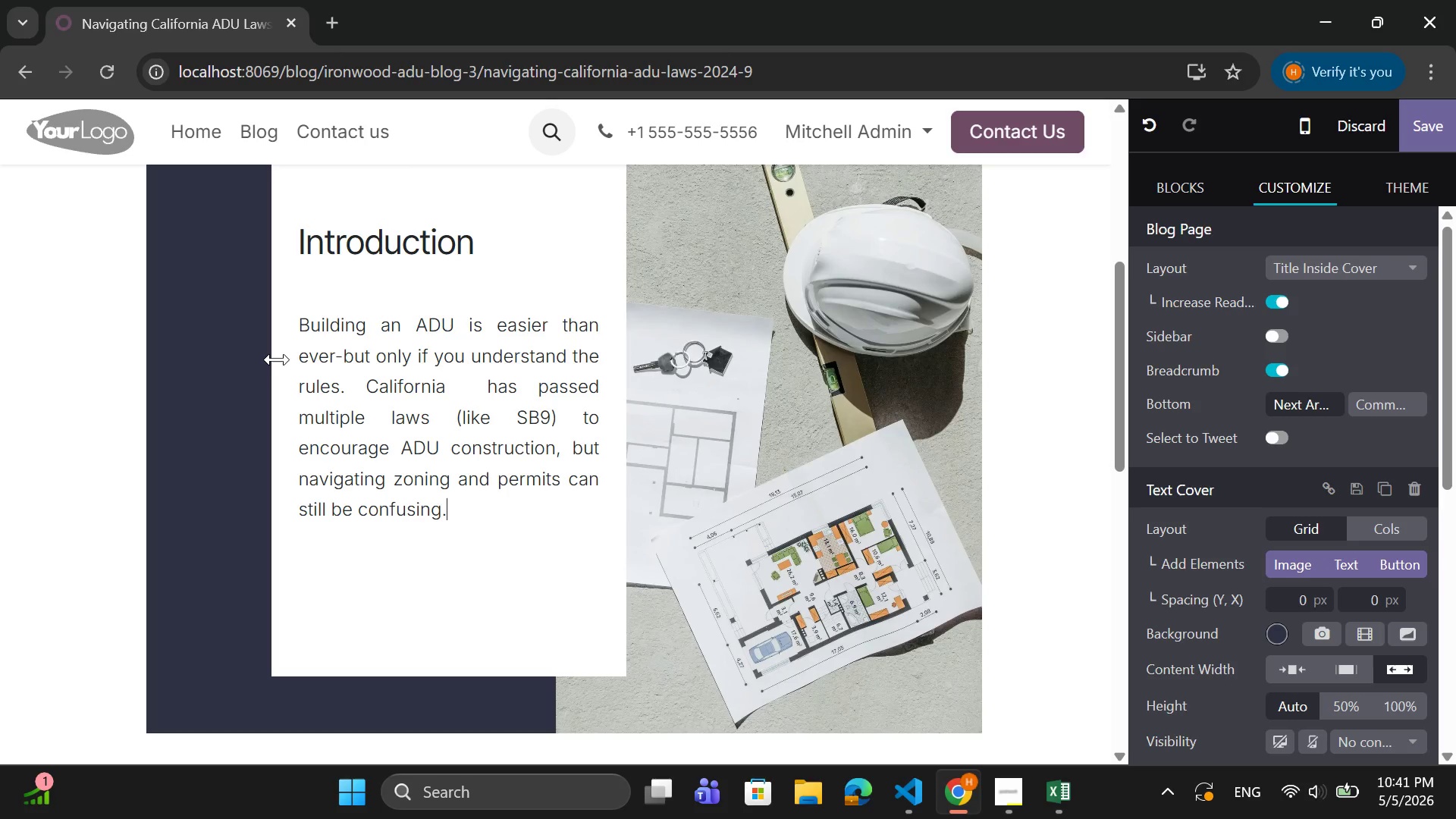 
key(Enter)
 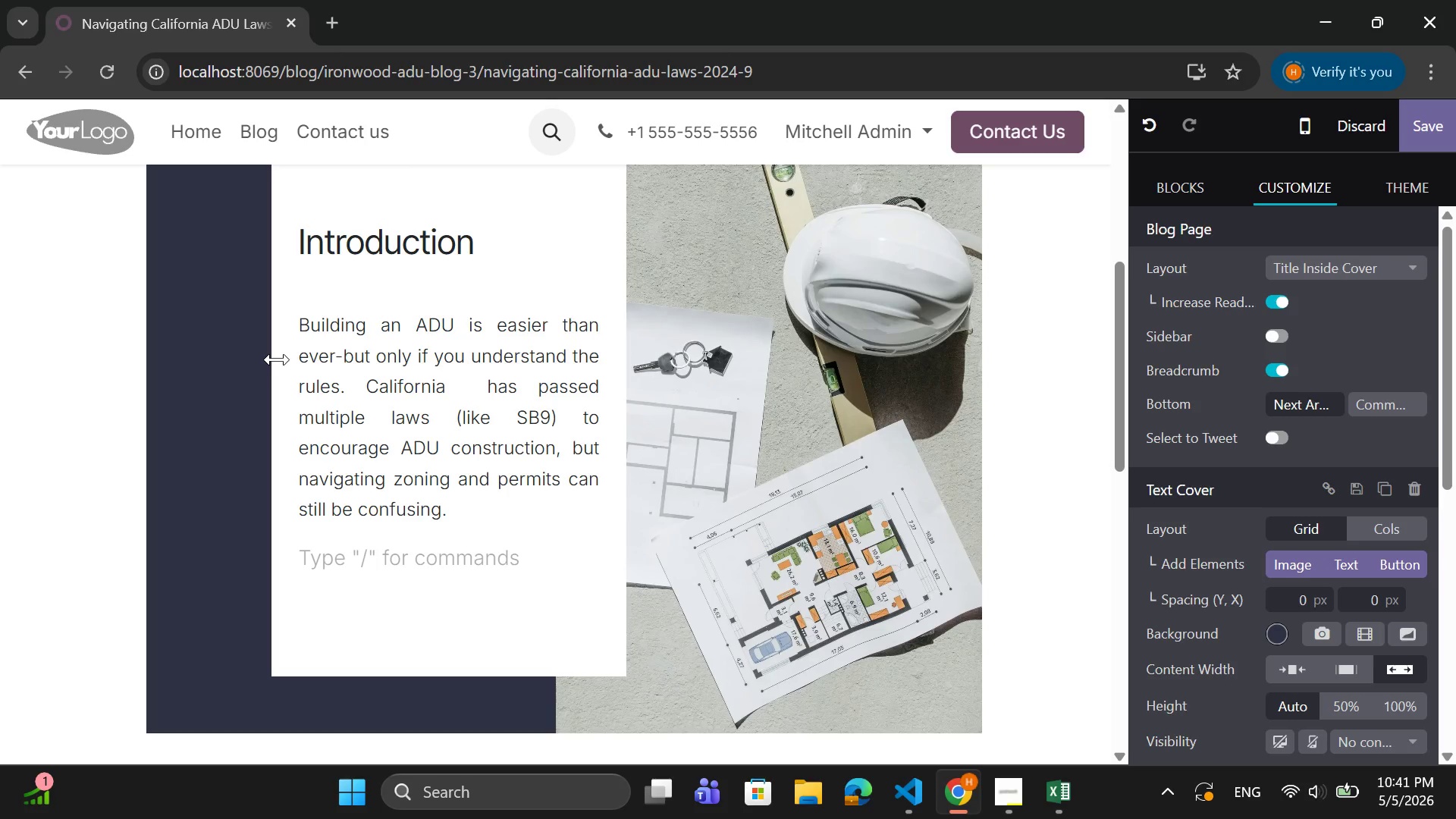 
wait(10.17)
 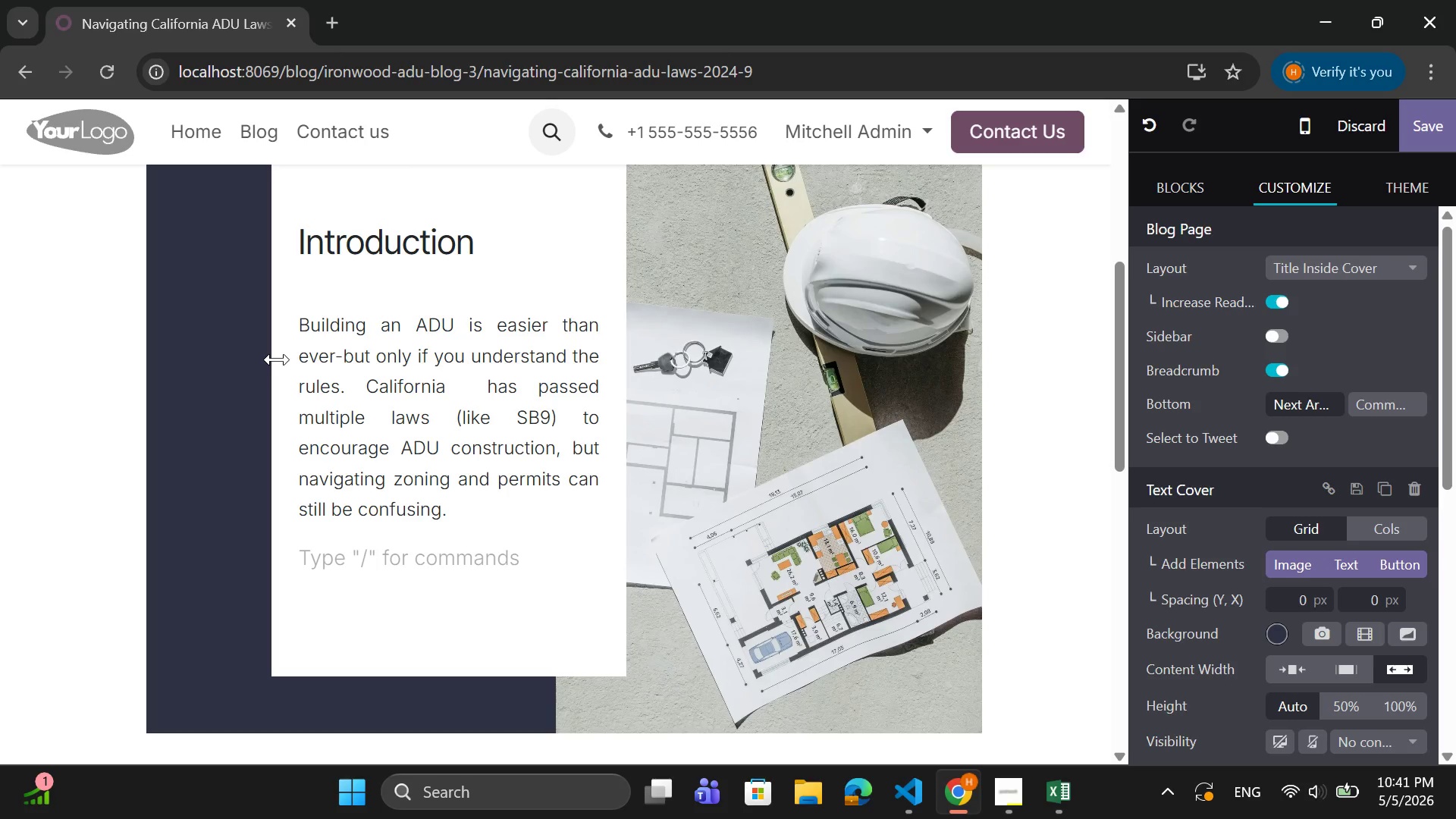 
key(Backspace)
 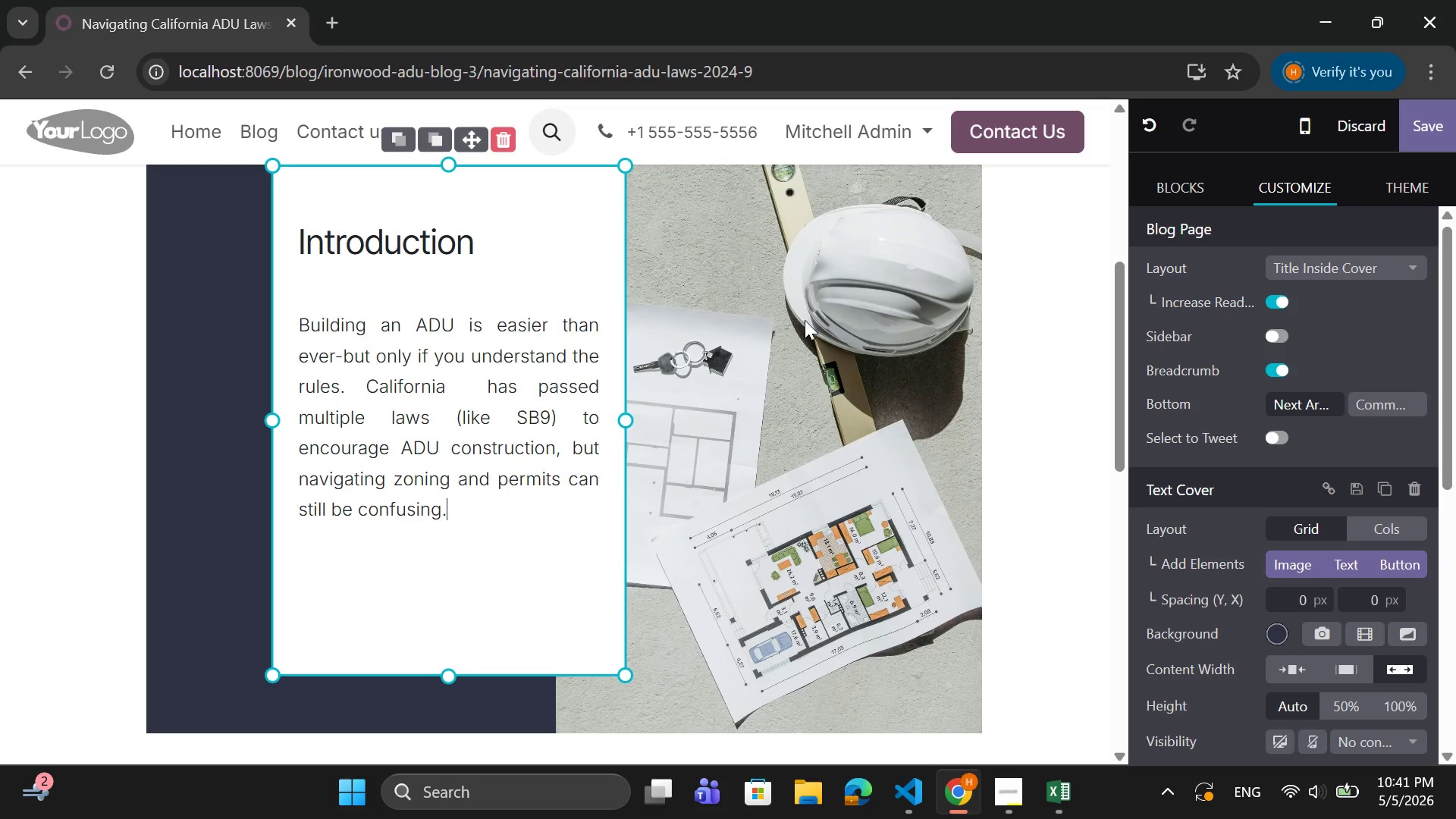 
left_click_drag(start_coordinate=[488, 236], to_coordinate=[297, 254])
 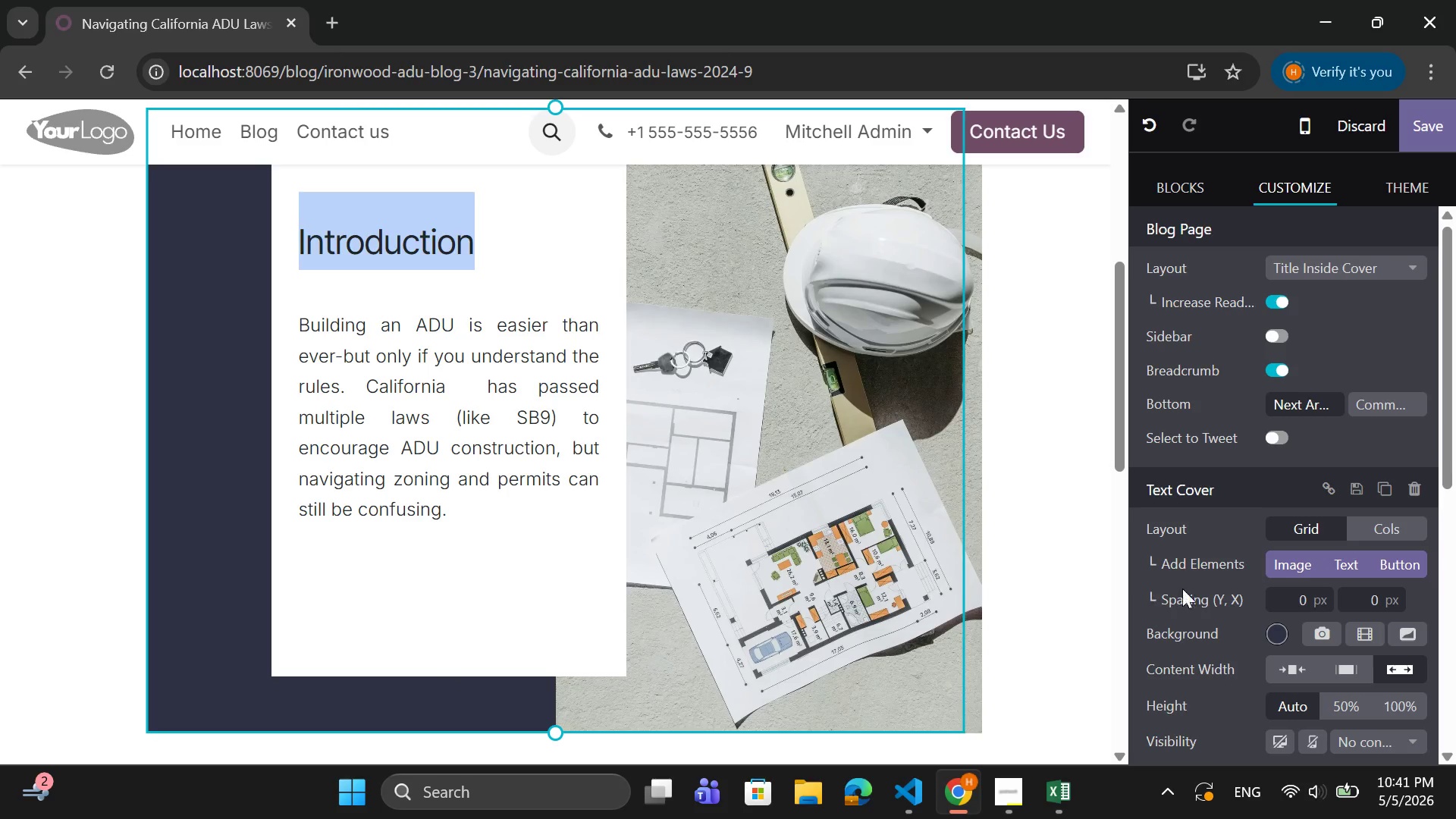 
scroll: coordinate [1250, 632], scroll_direction: down, amount: 8.0
 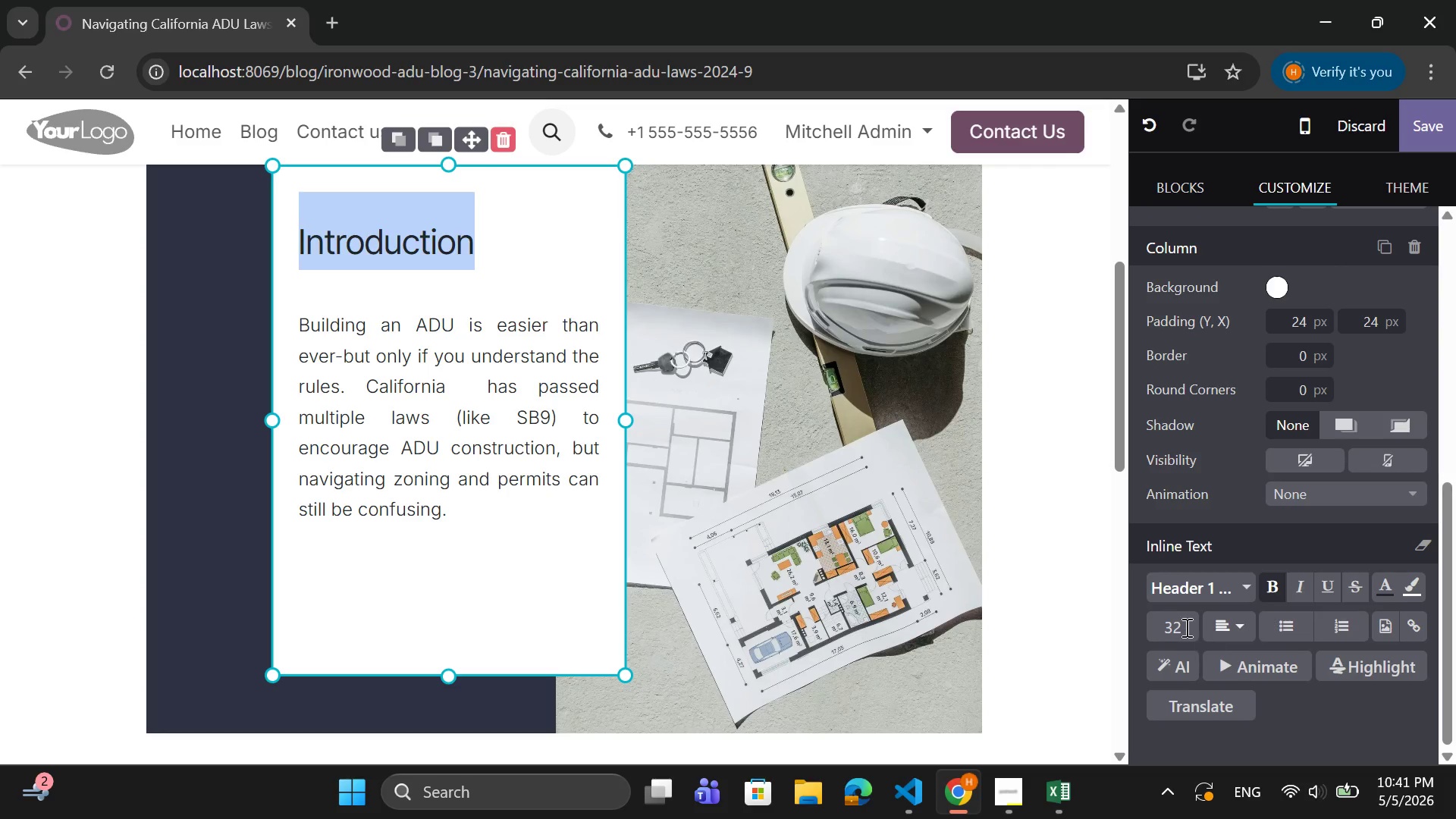 
left_click([1185, 627])
 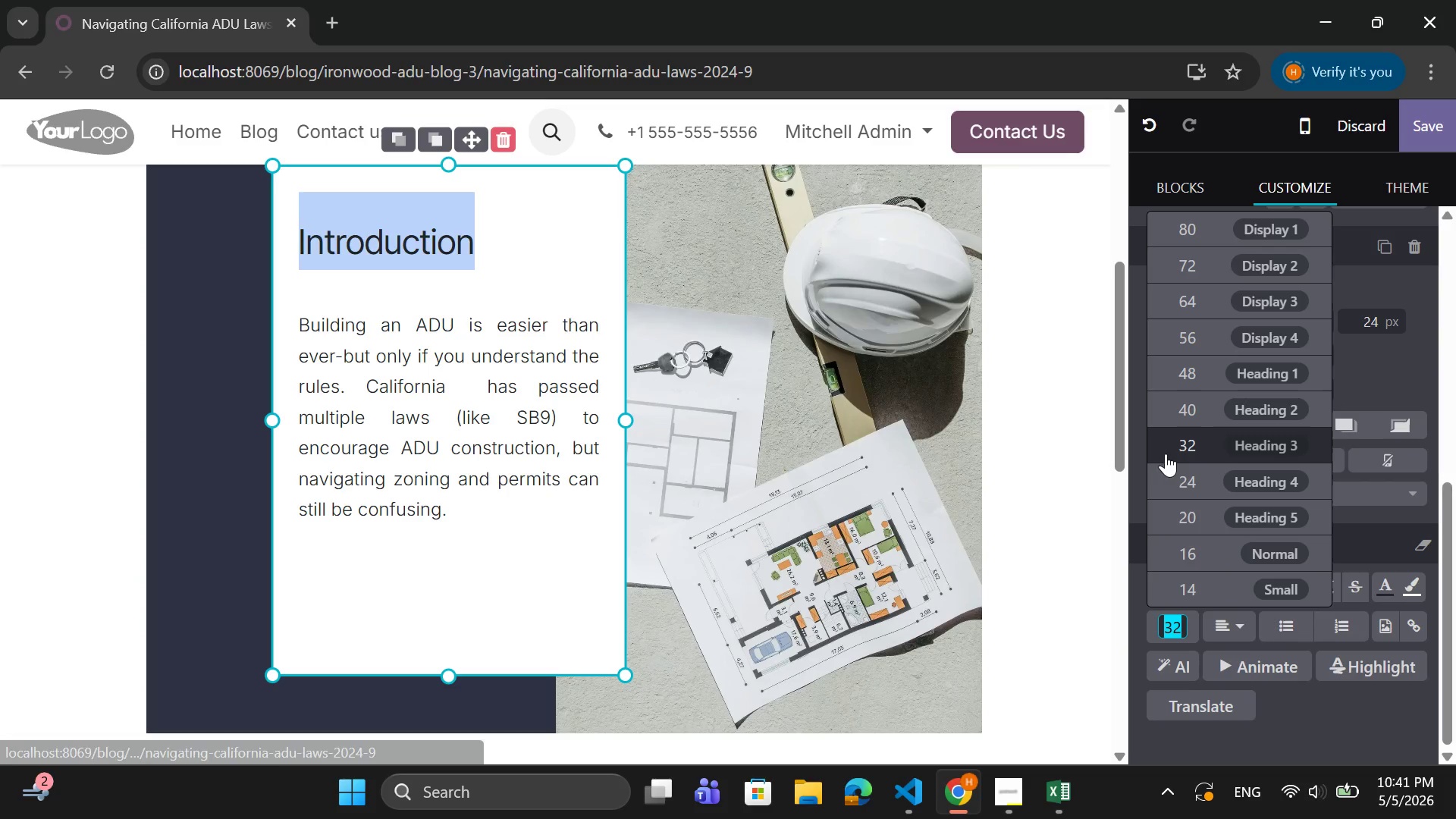 
left_click([1174, 410])
 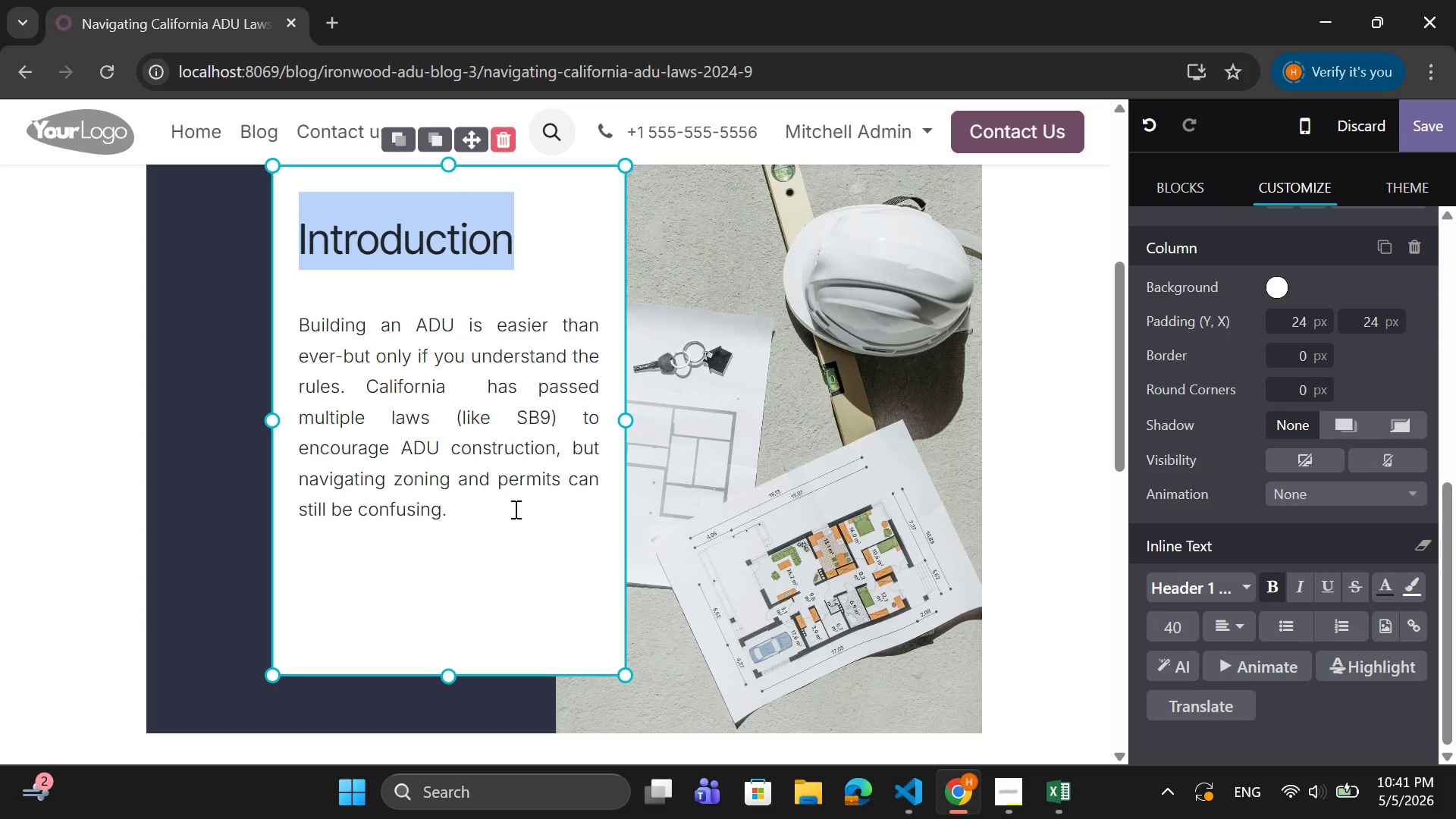 
left_click_drag(start_coordinate=[479, 514], to_coordinate=[300, 333])
 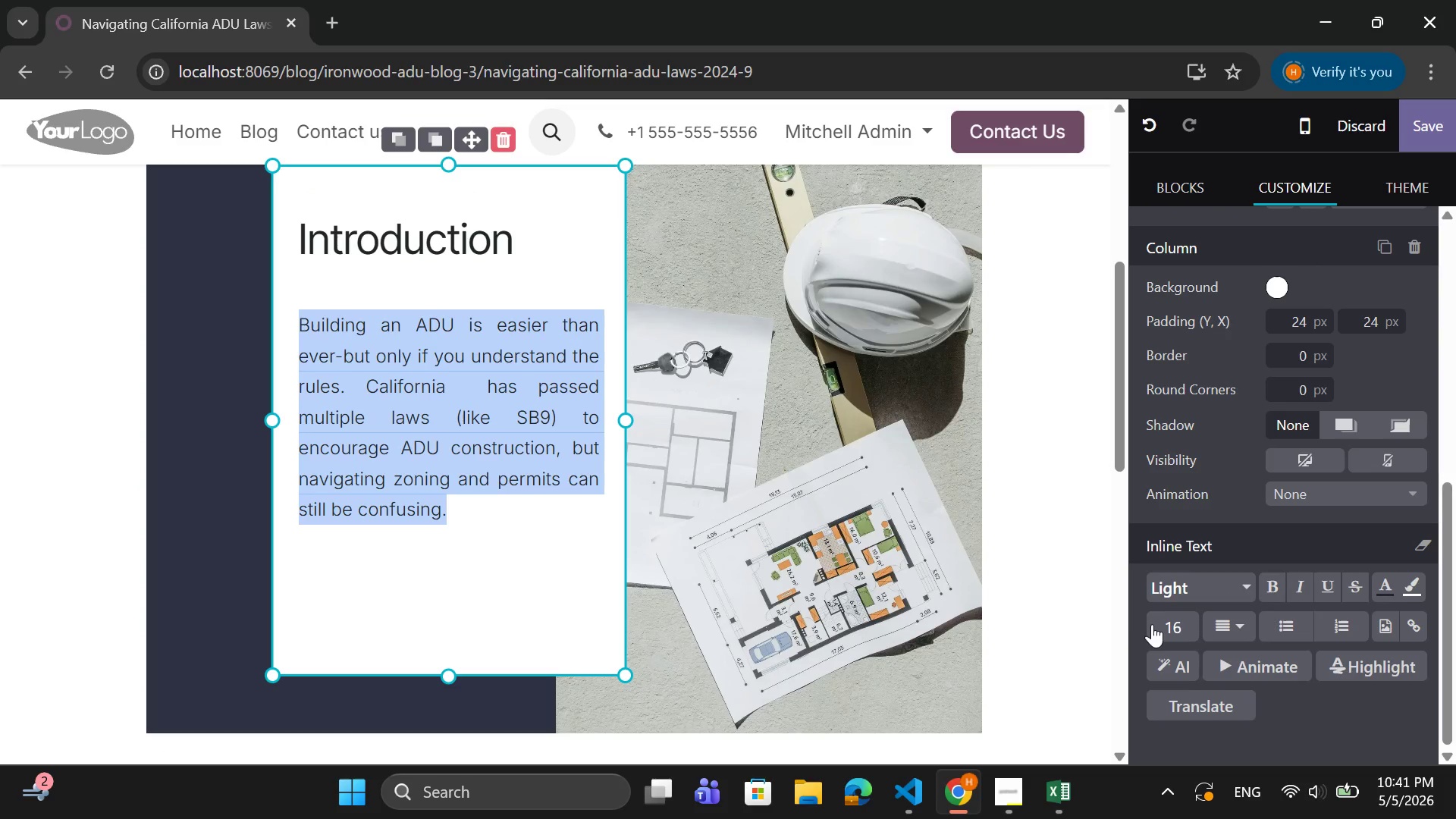 
left_click([1163, 623])
 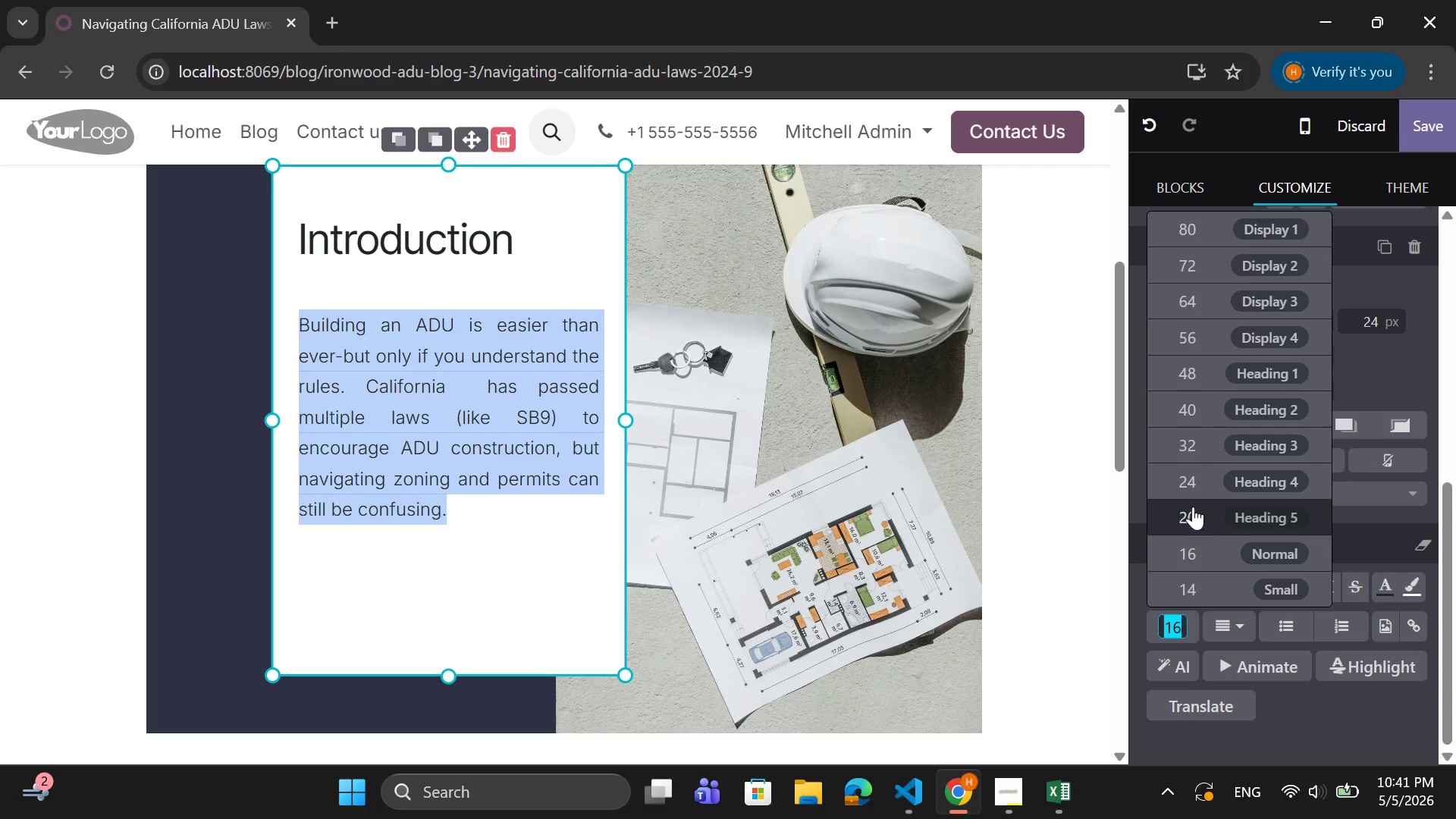 
left_click([1192, 506])
 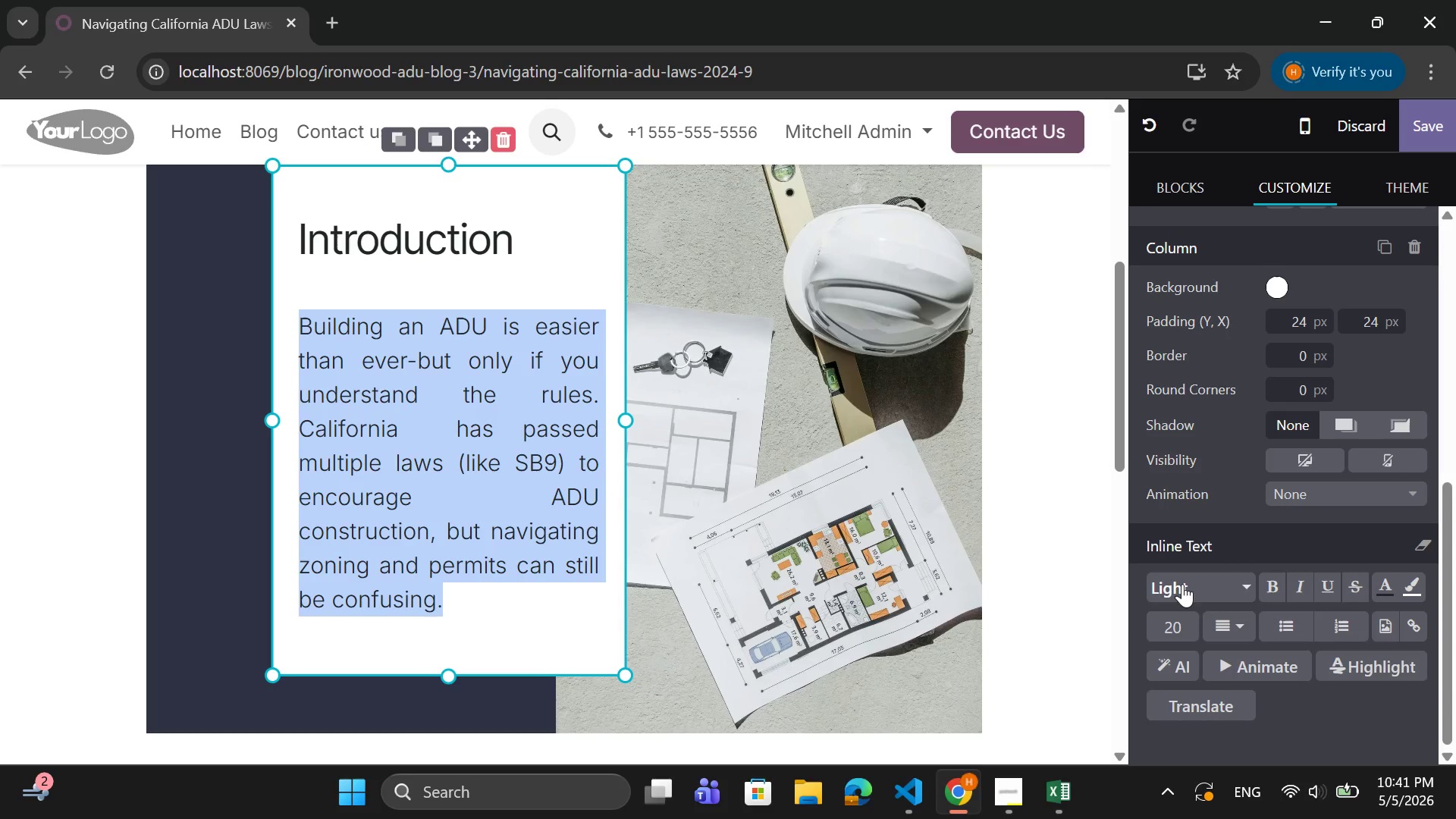 
left_click([1172, 627])
 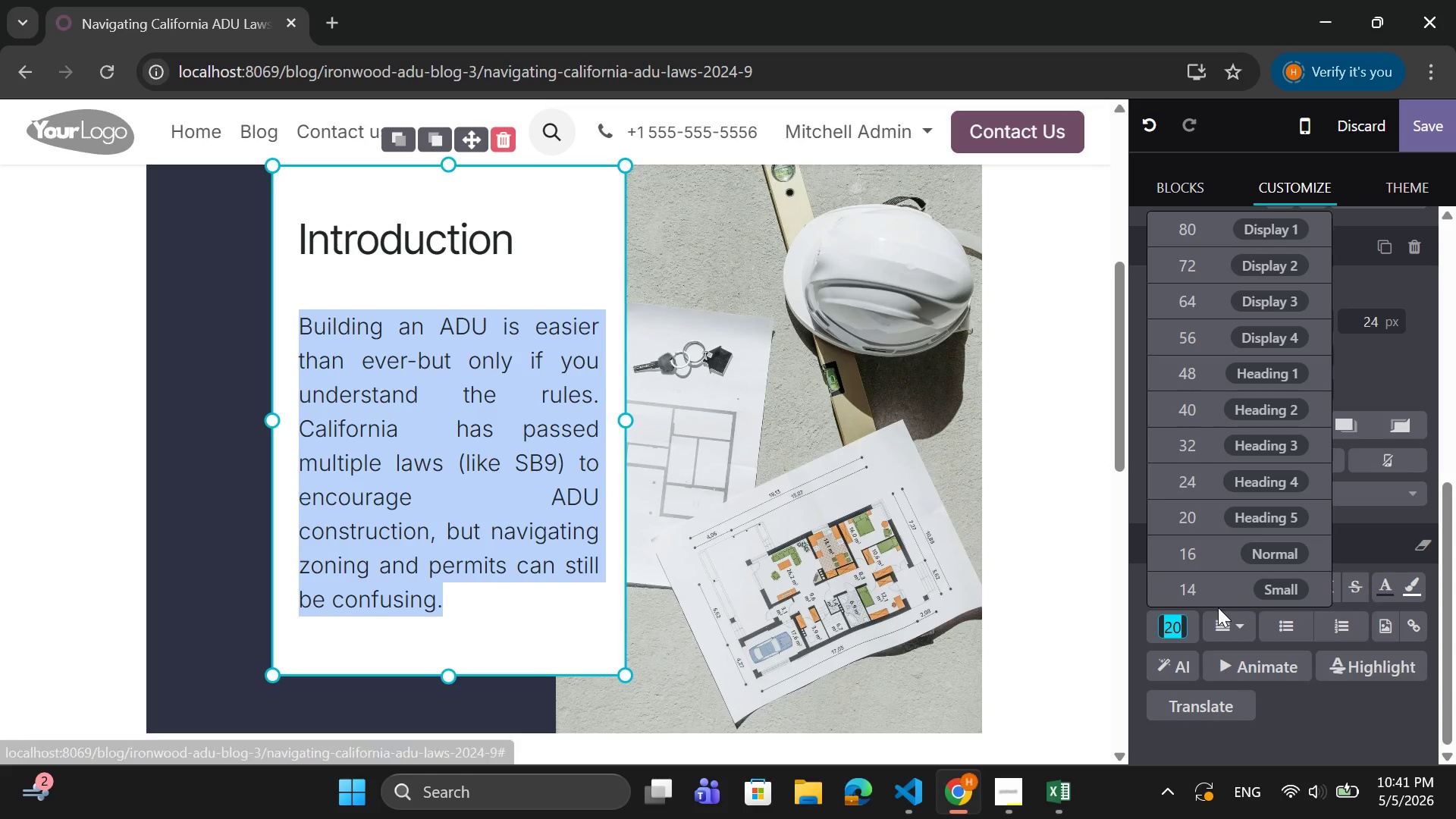 
type(18)
 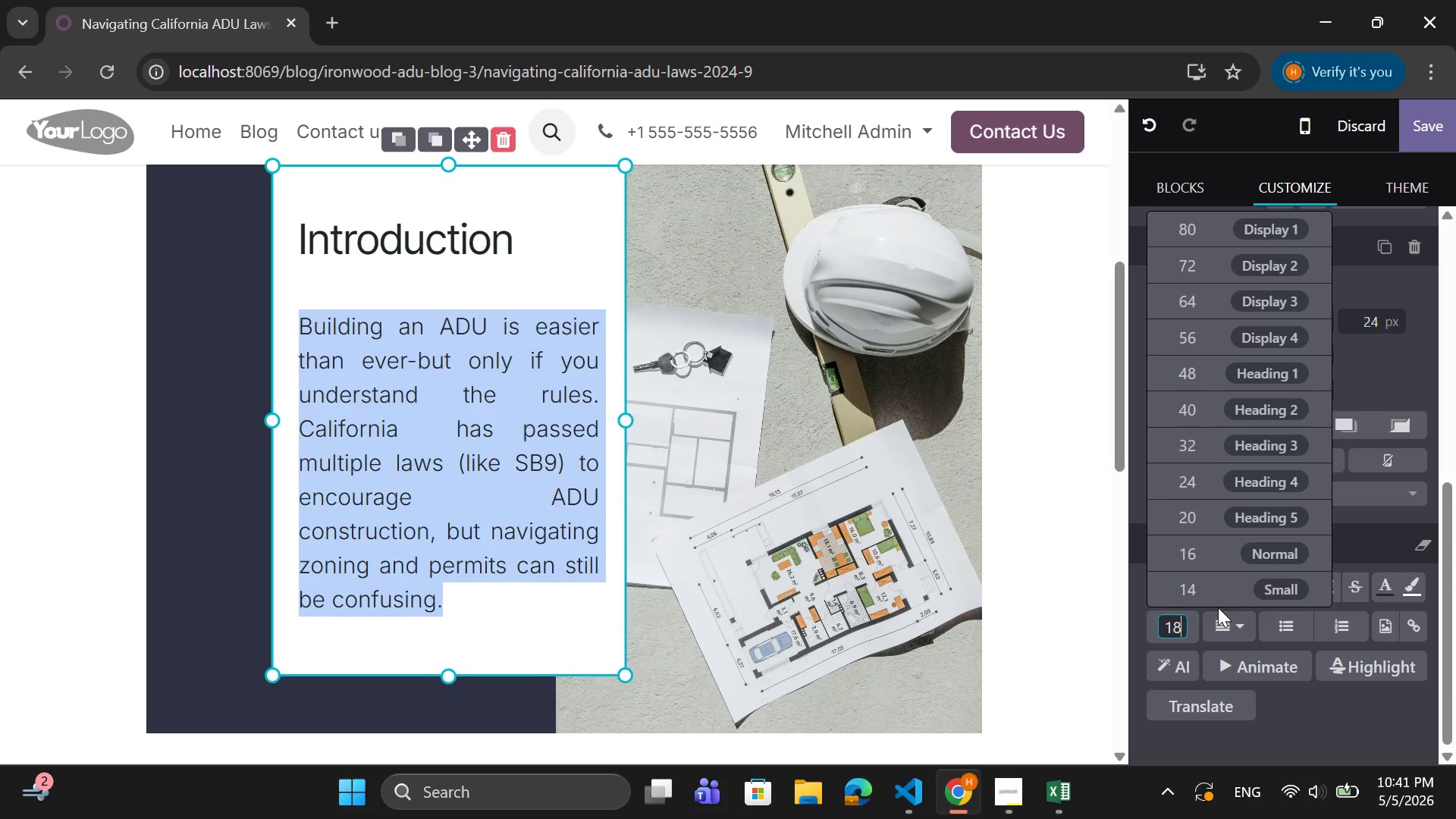 
key(Enter)
 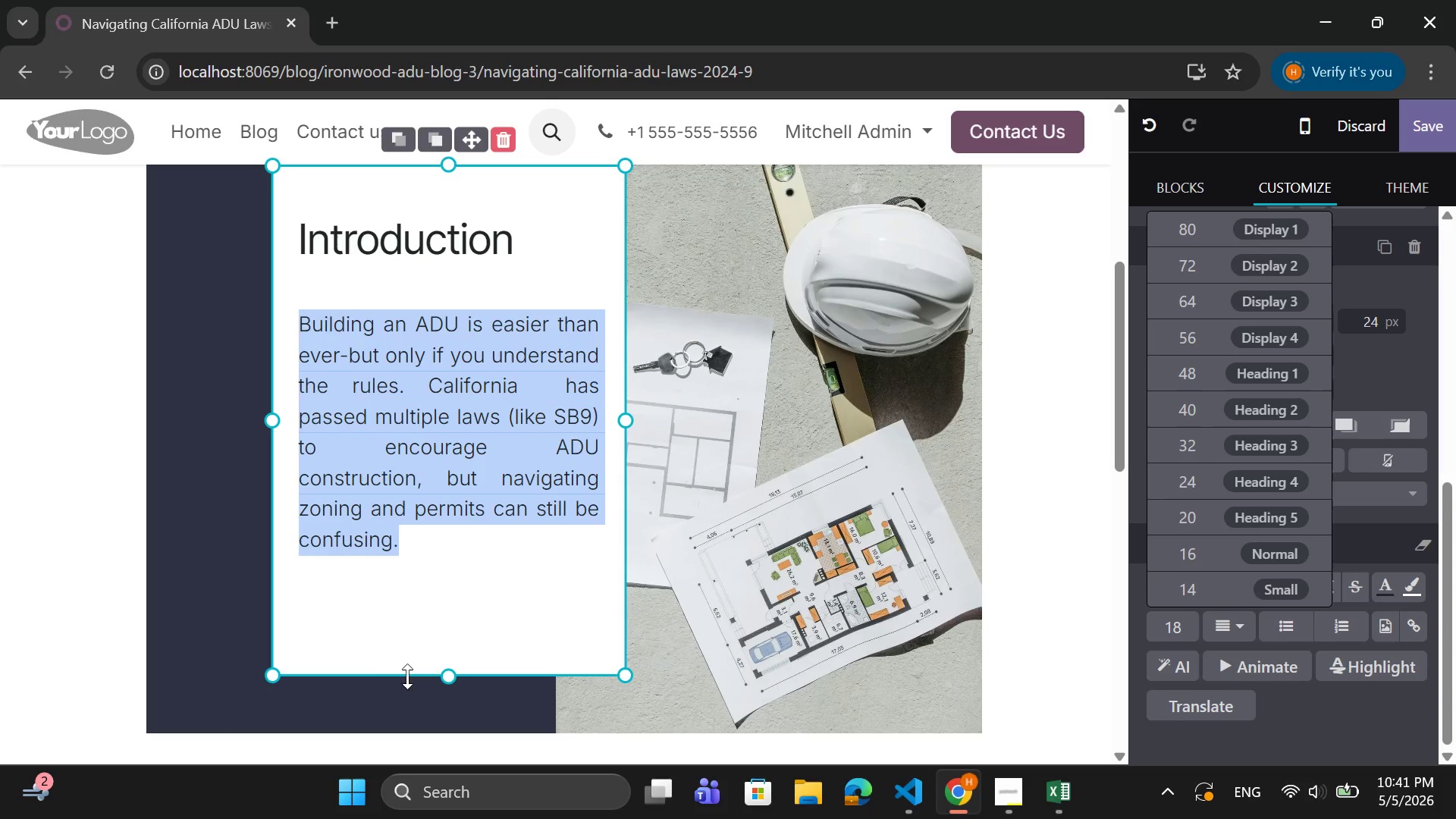 
left_click([441, 565])
 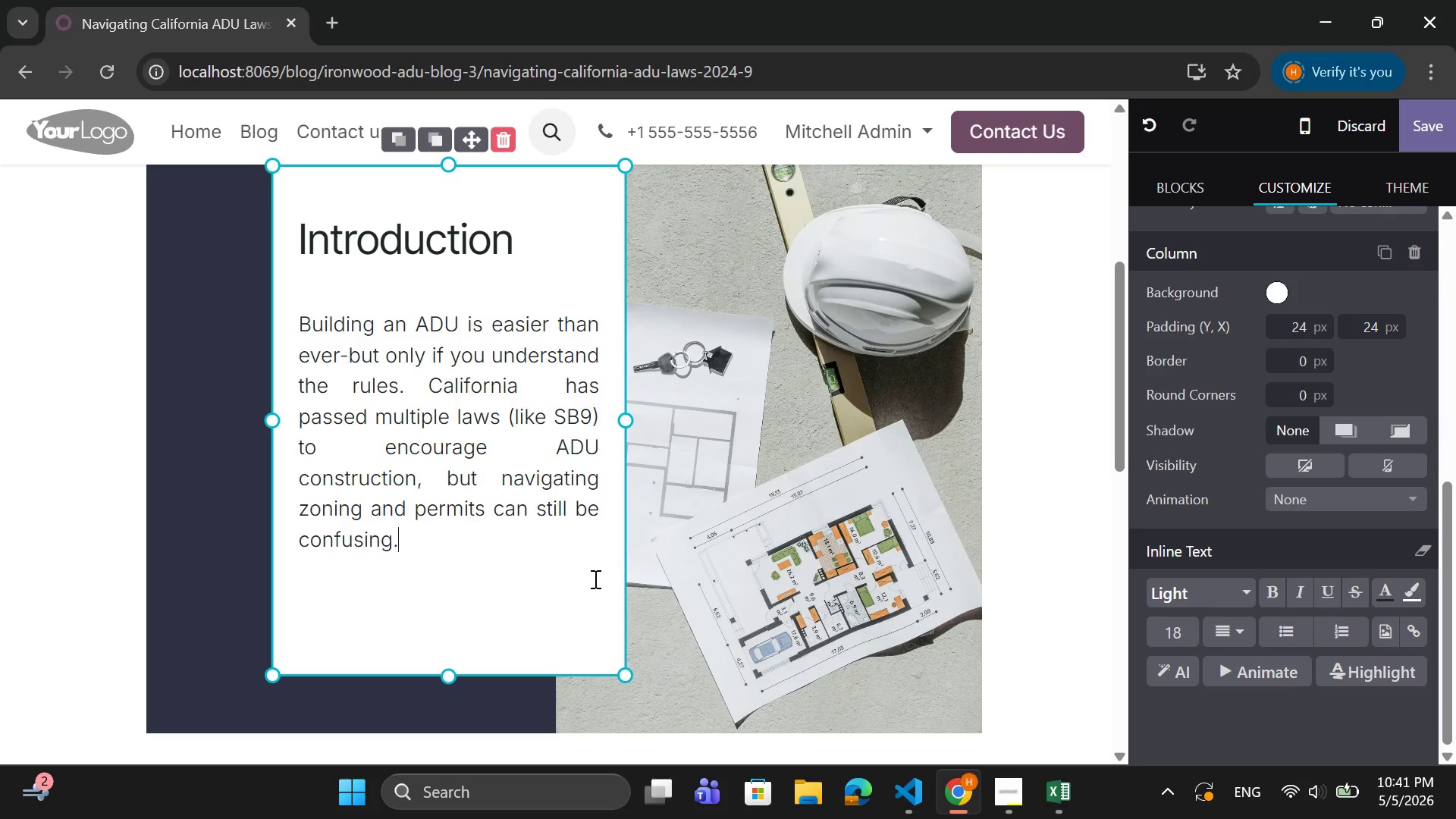 
left_click([513, 658])
 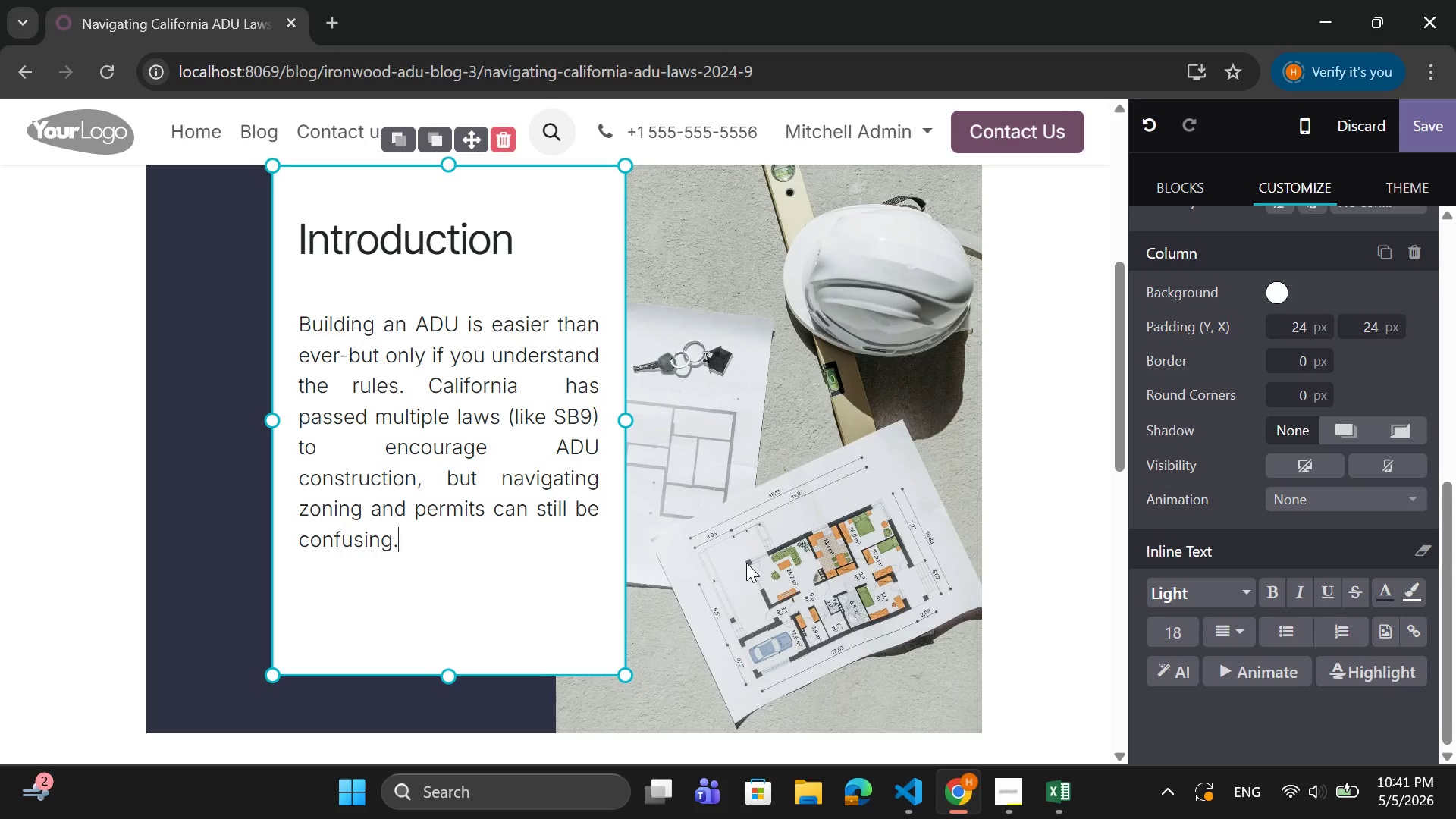 
left_click([746, 563])
 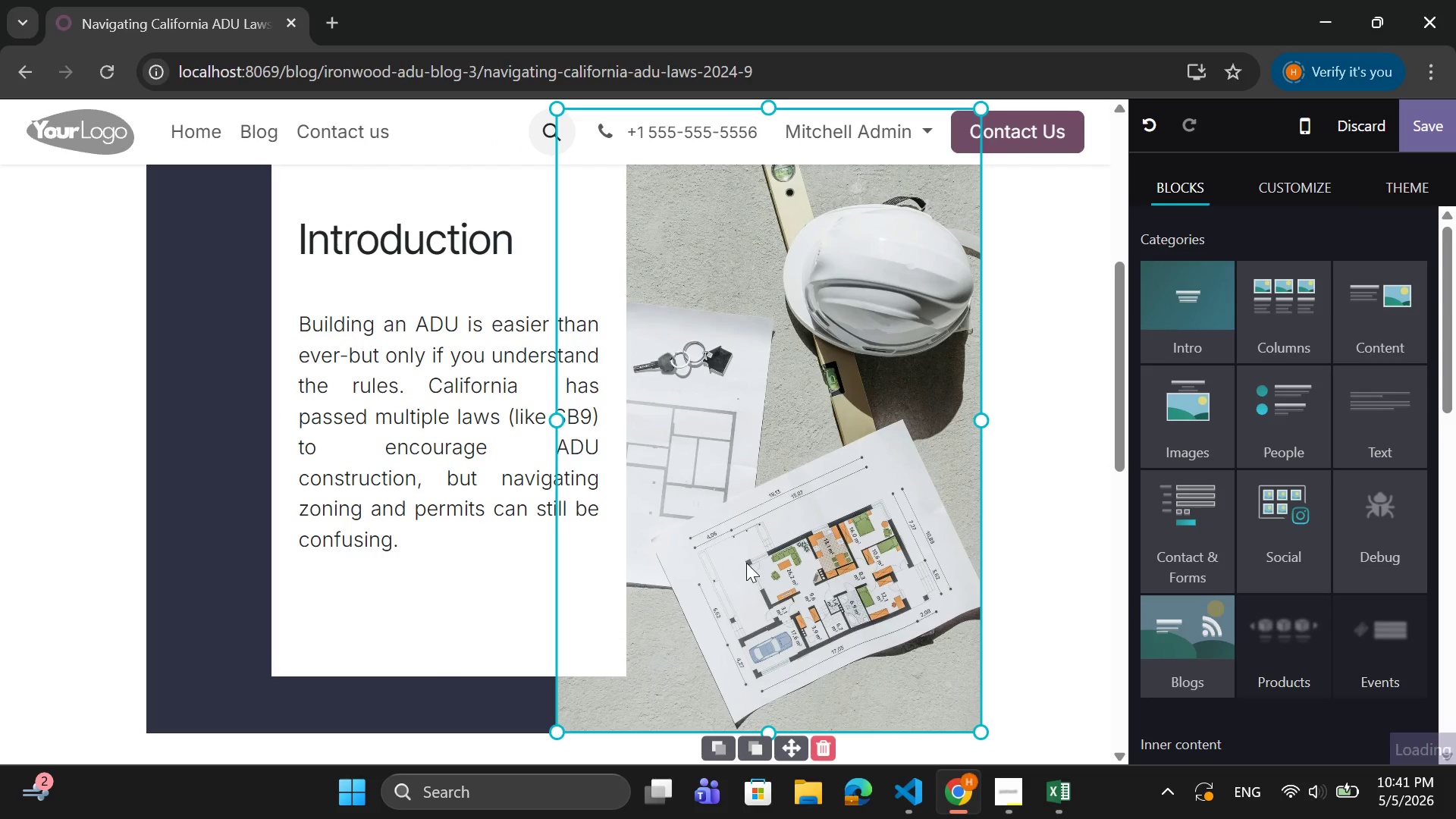 
scroll: coordinate [746, 563], scroll_direction: up, amount: 2.0
 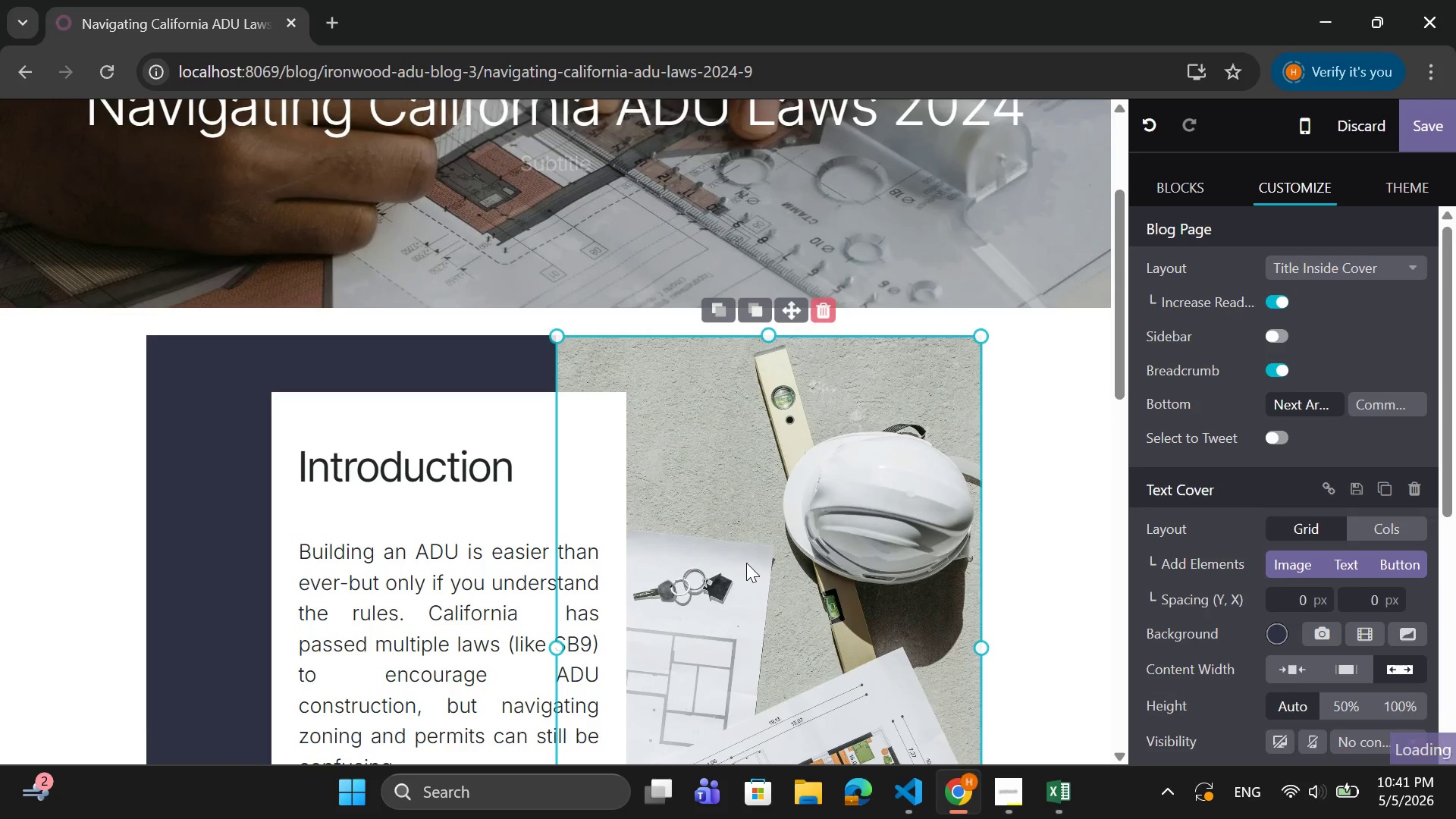 
scroll: coordinate [746, 557], scroll_direction: down, amount: 7.0
 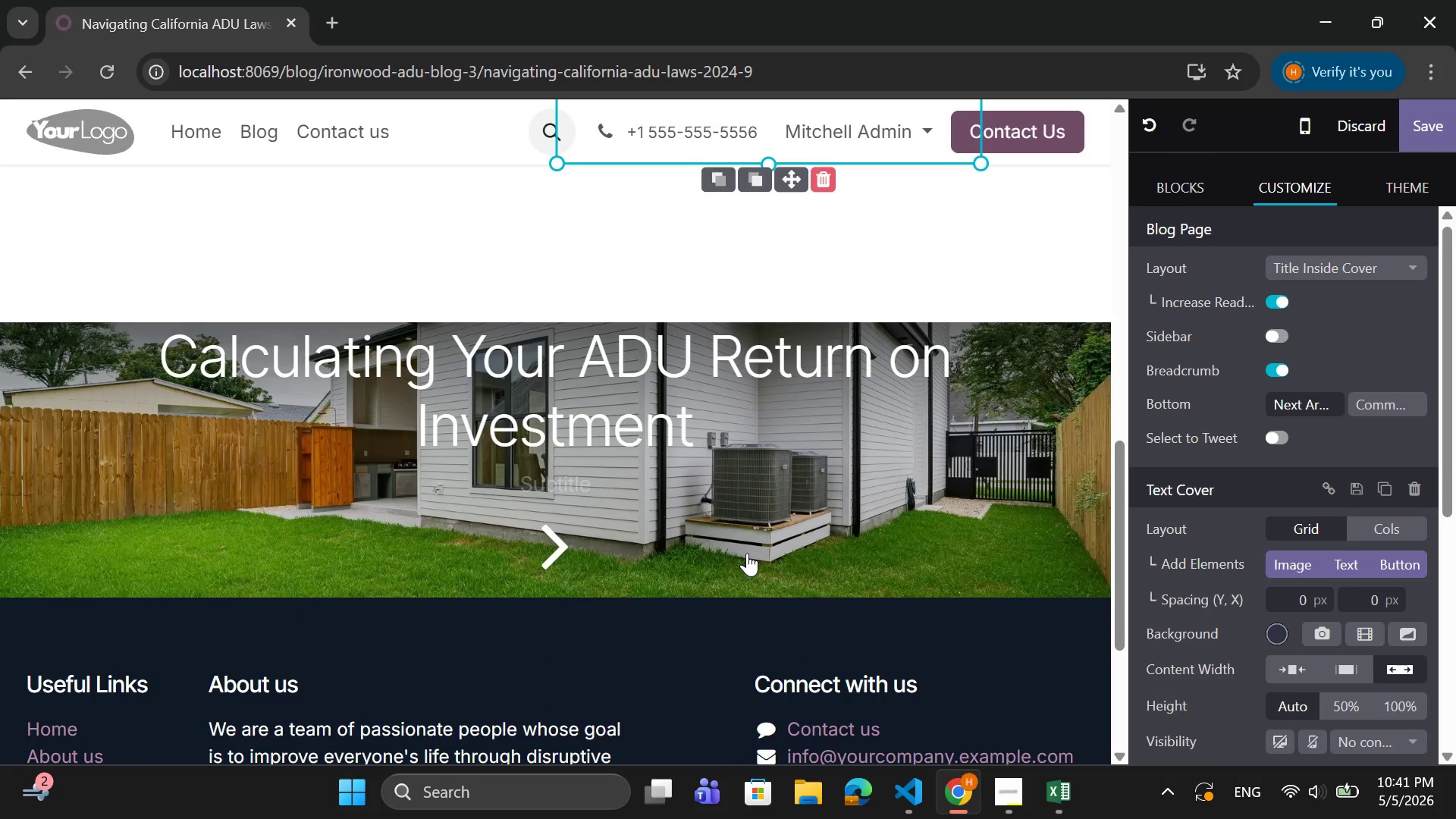 
scroll: coordinate [747, 552], scroll_direction: up, amount: 4.0
 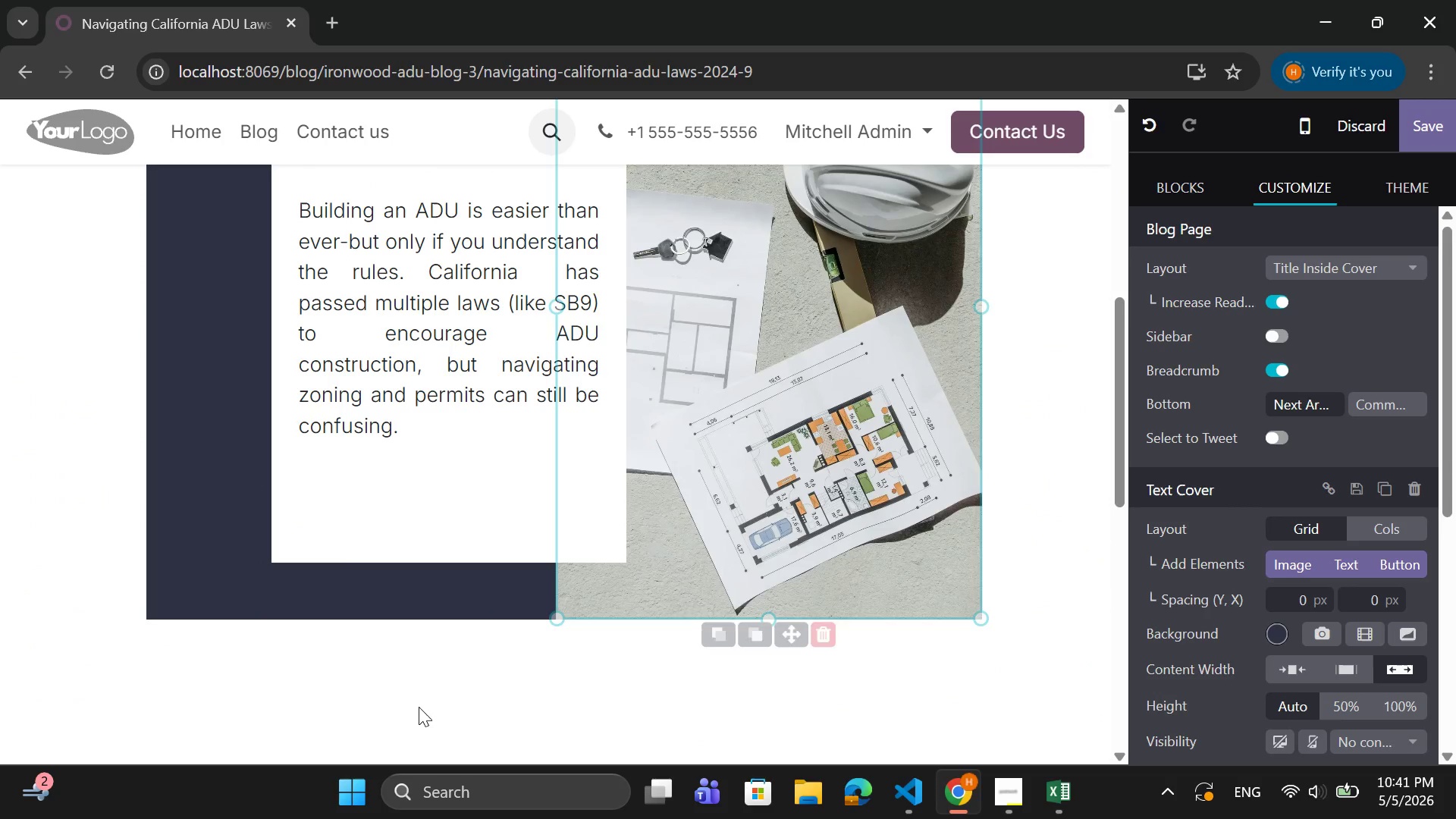 
left_click([414, 662])
 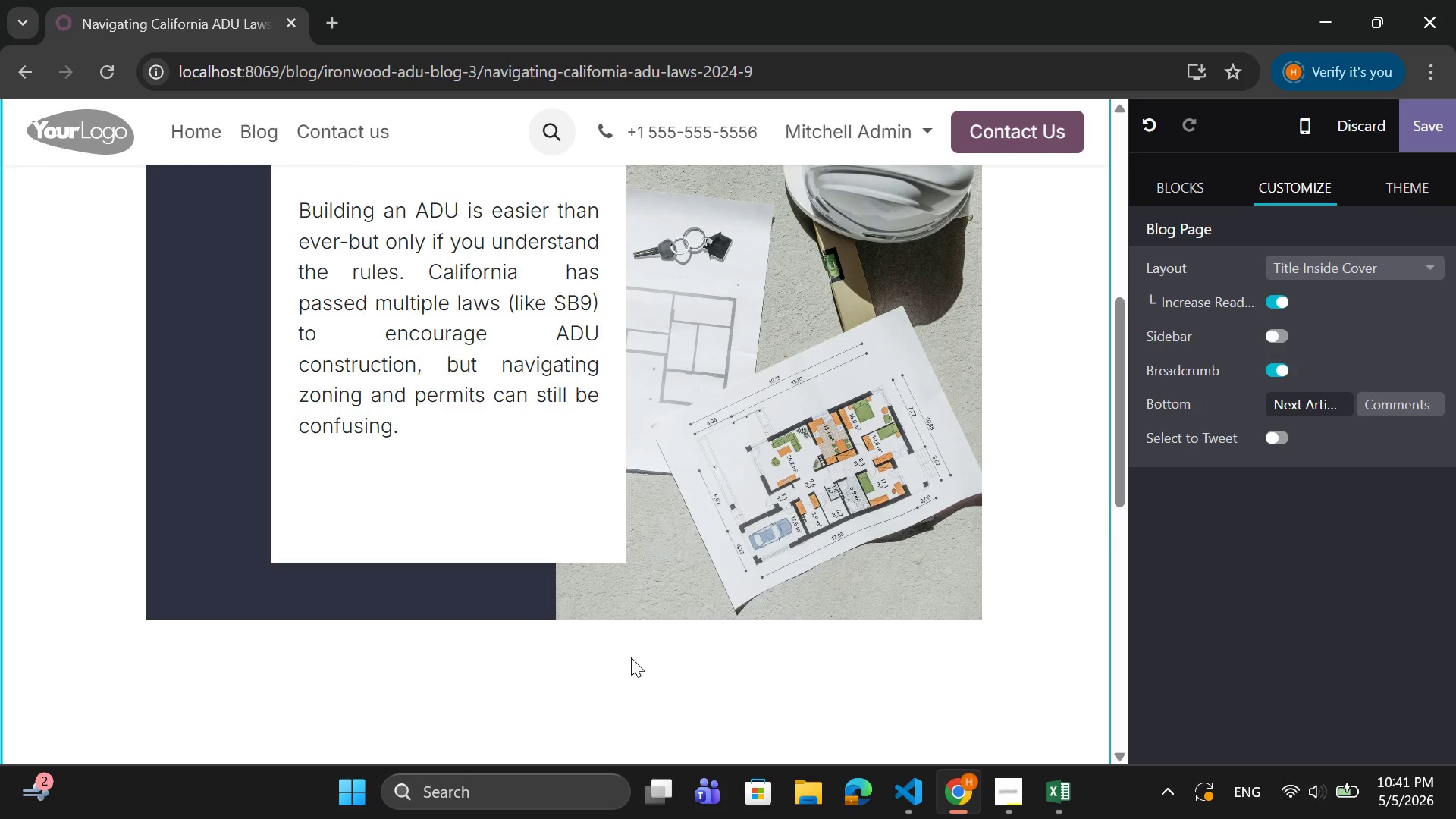 
left_click([579, 662])
 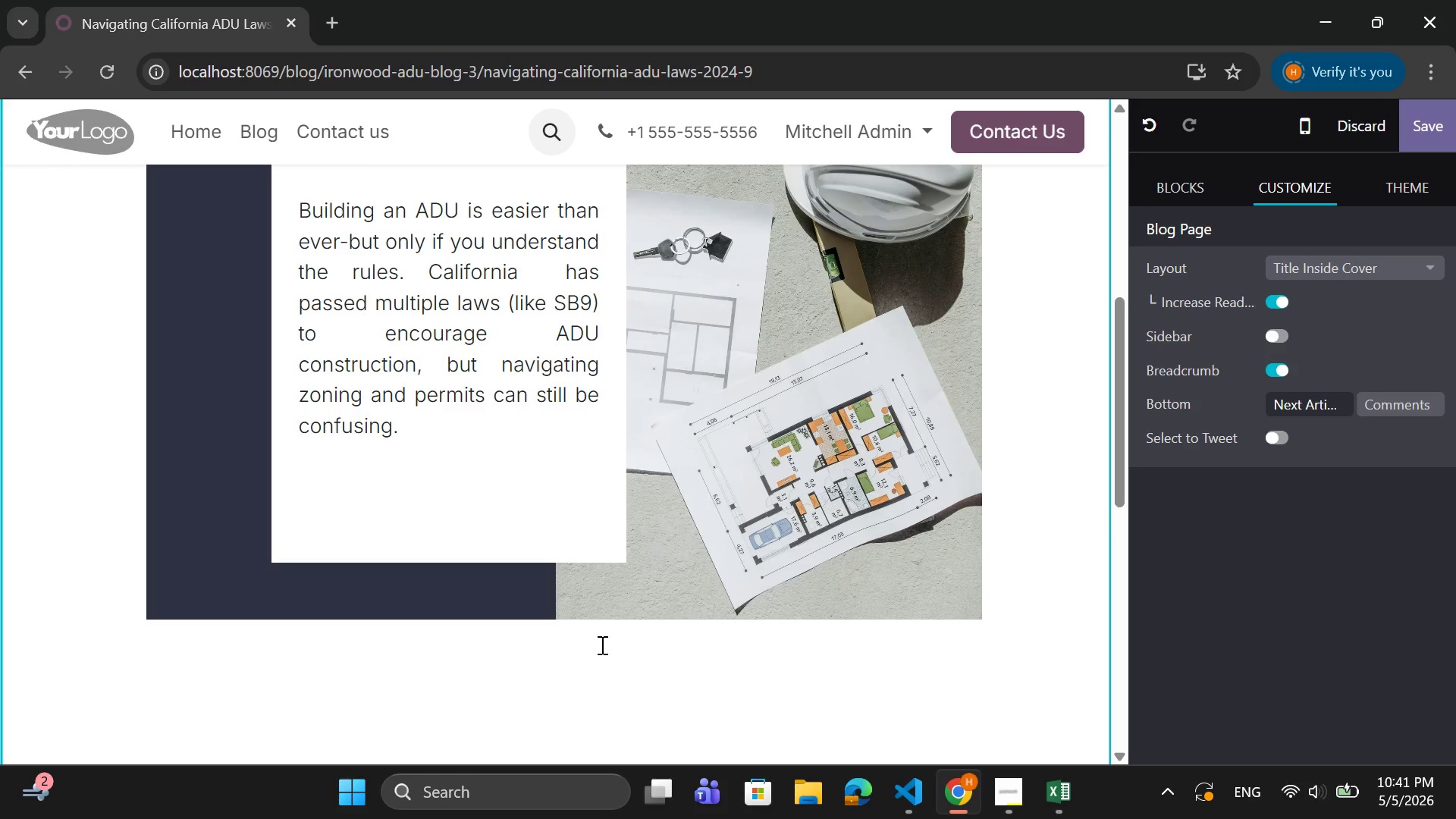 
scroll: coordinate [601, 643], scroll_direction: up, amount: 2.0
 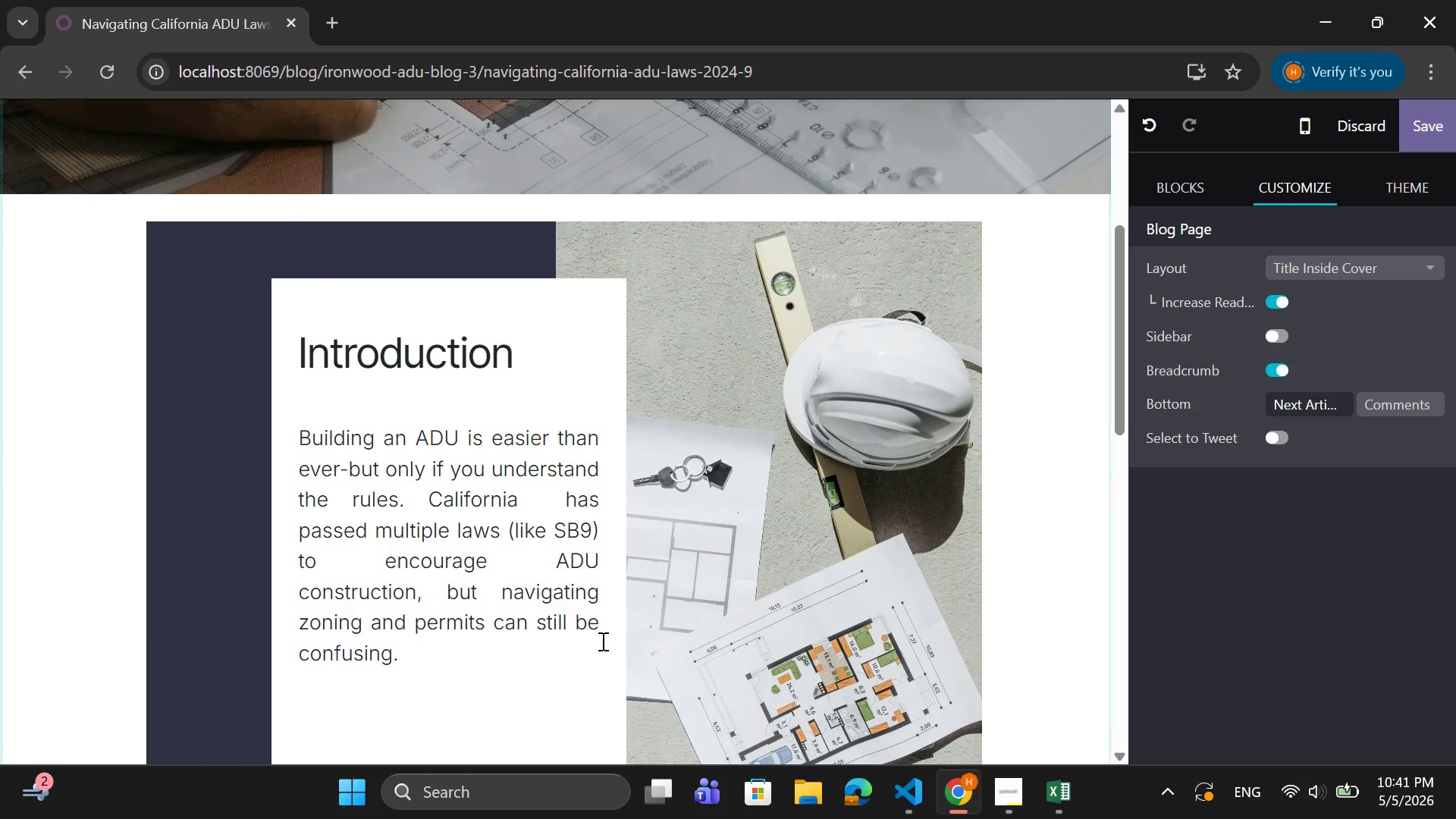 
scroll: coordinate [601, 641], scroll_direction: down, amount: 3.0
 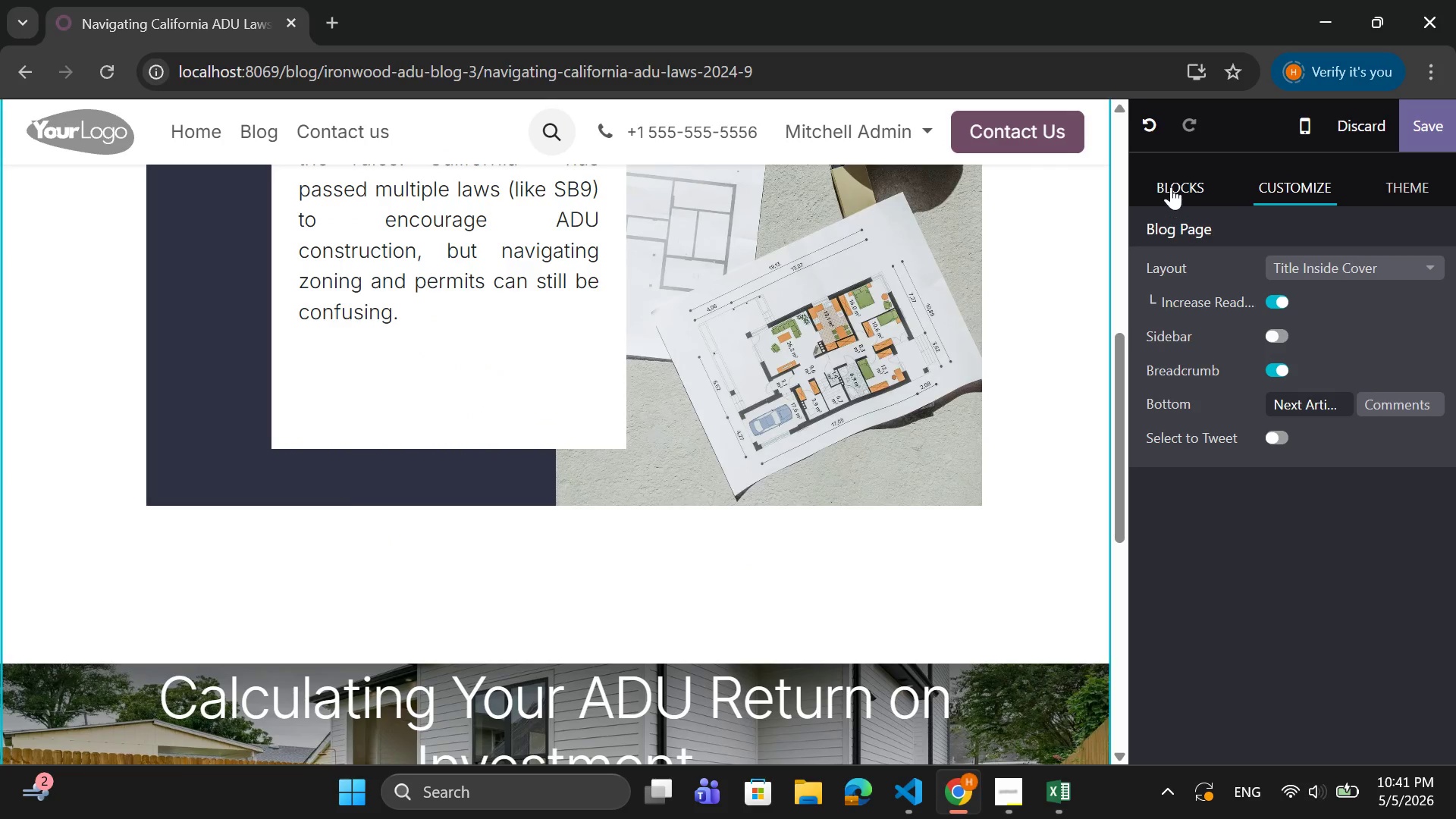 
left_click([1171, 186])
 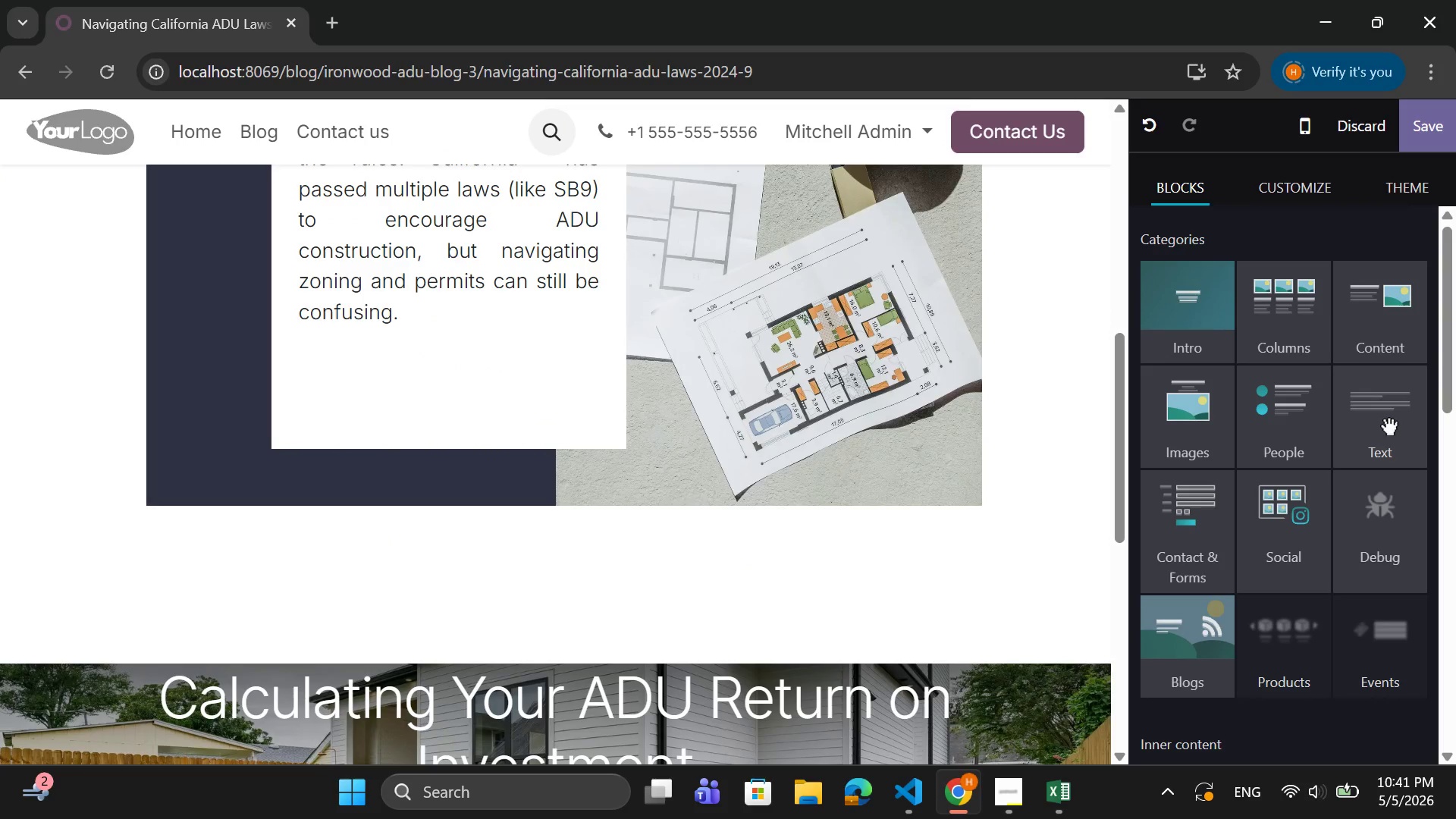 
left_click([1388, 422])
 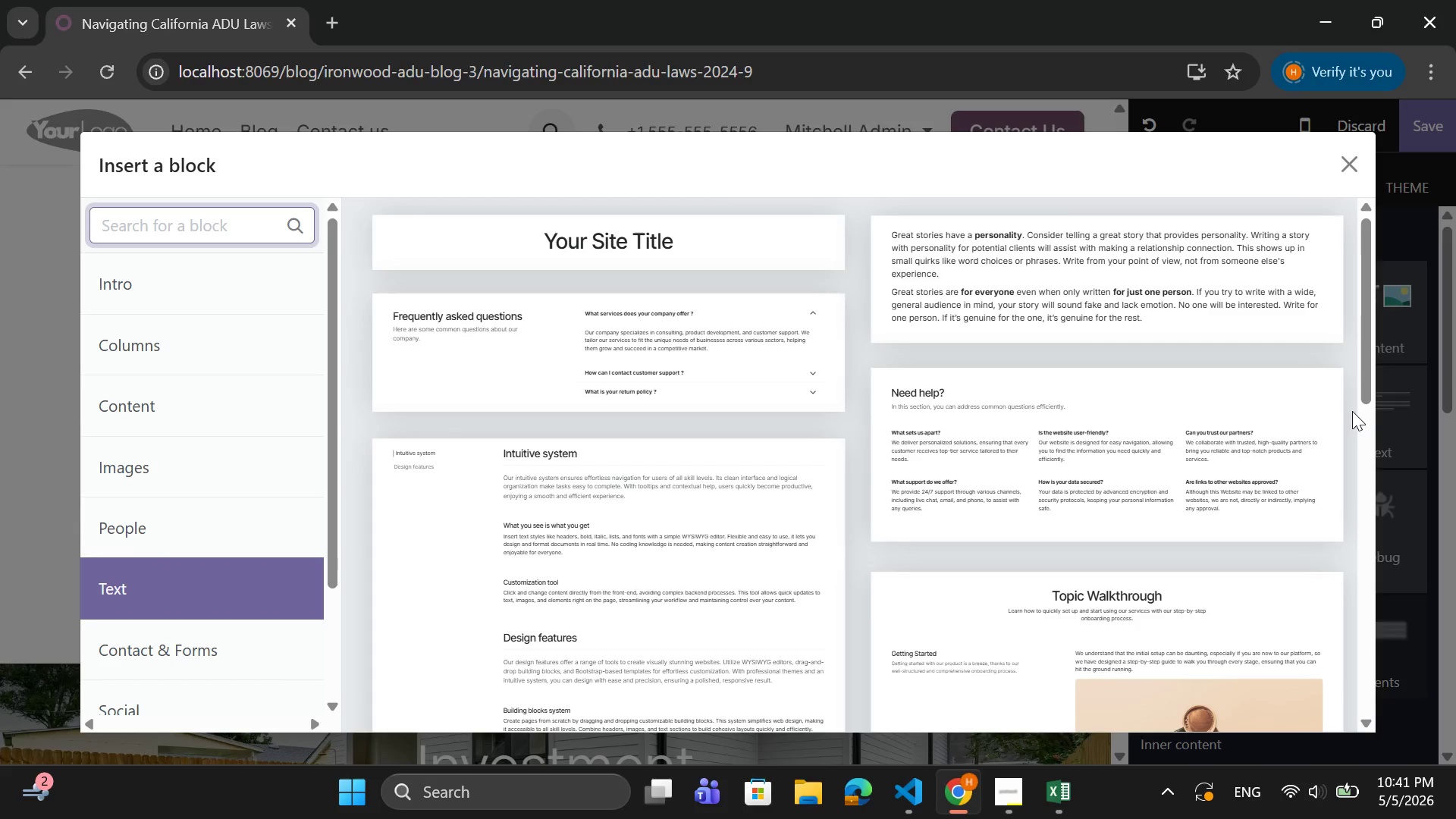 
left_click([974, 290])
 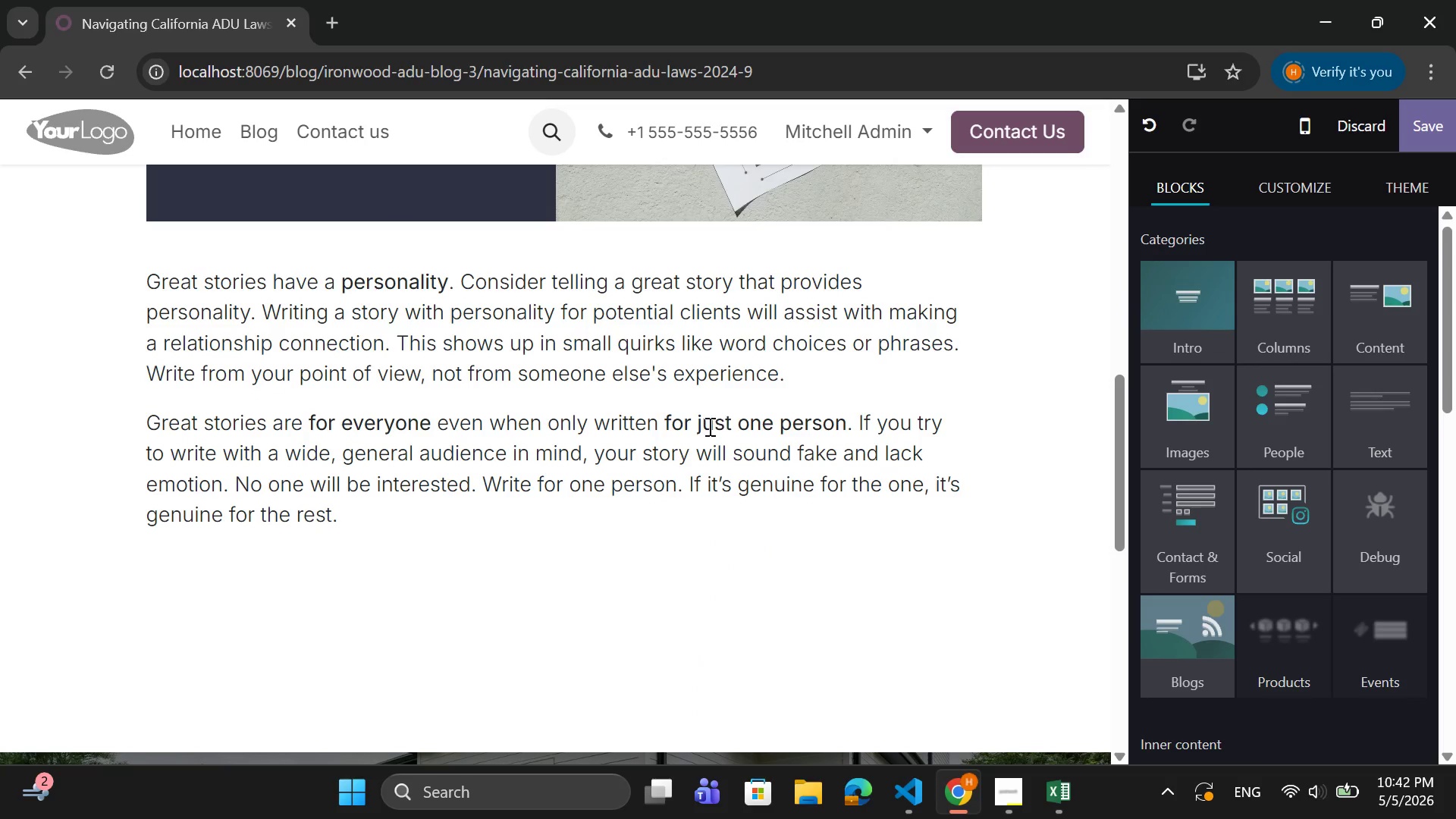 
scroll: coordinate [709, 406], scroll_direction: up, amount: 10.0
 